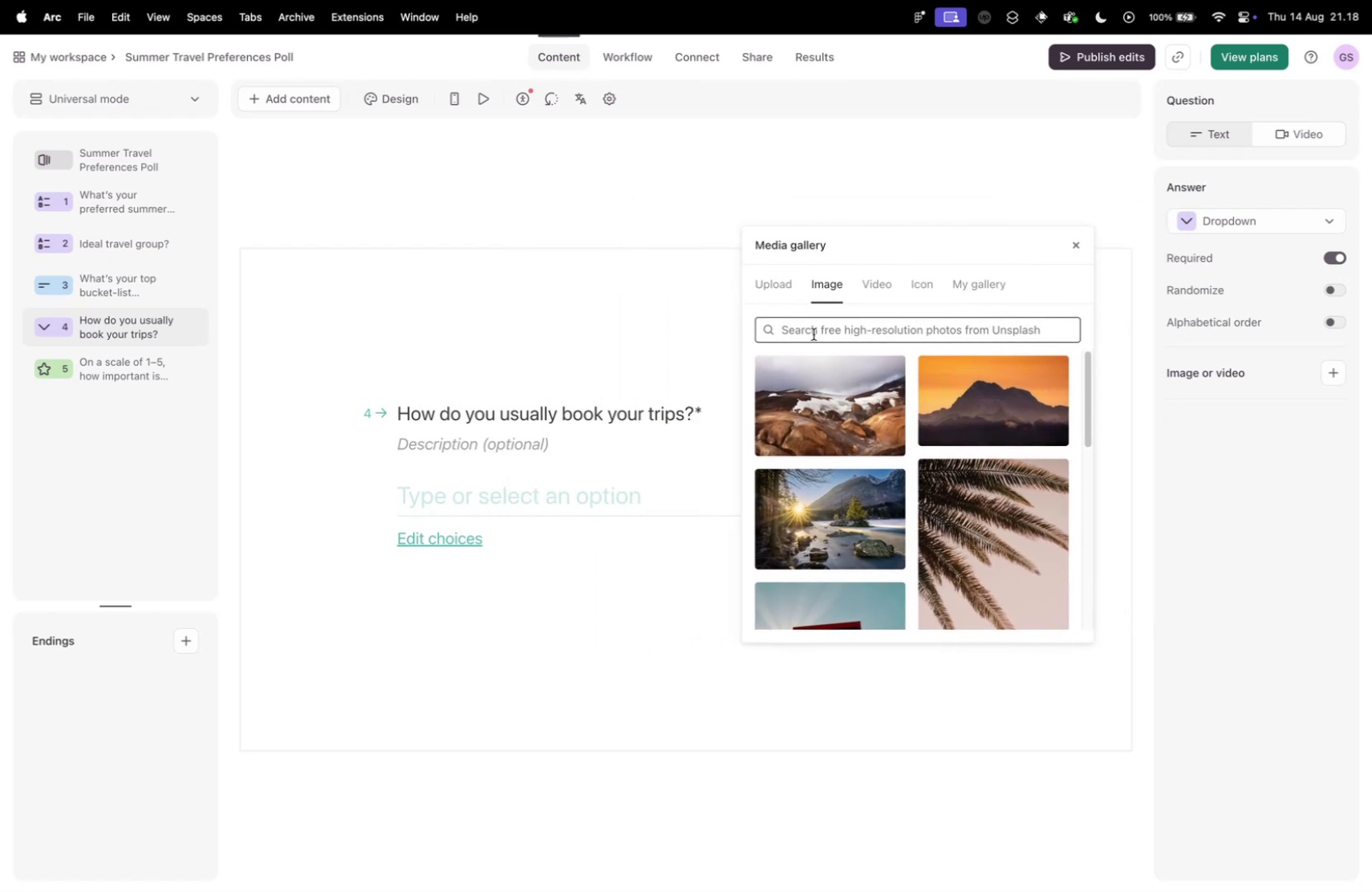 
type(booking)
 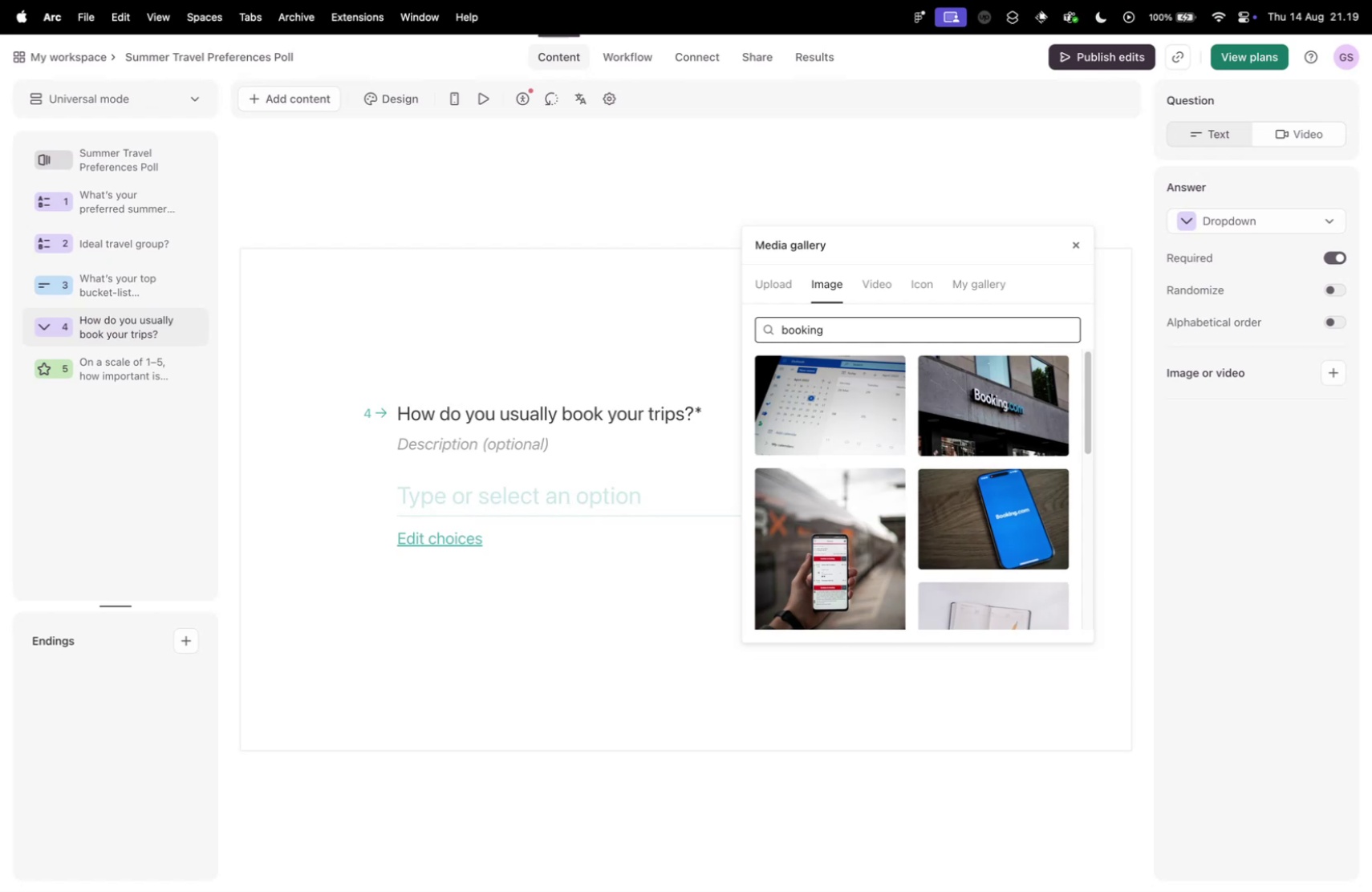 
wait(56.0)
 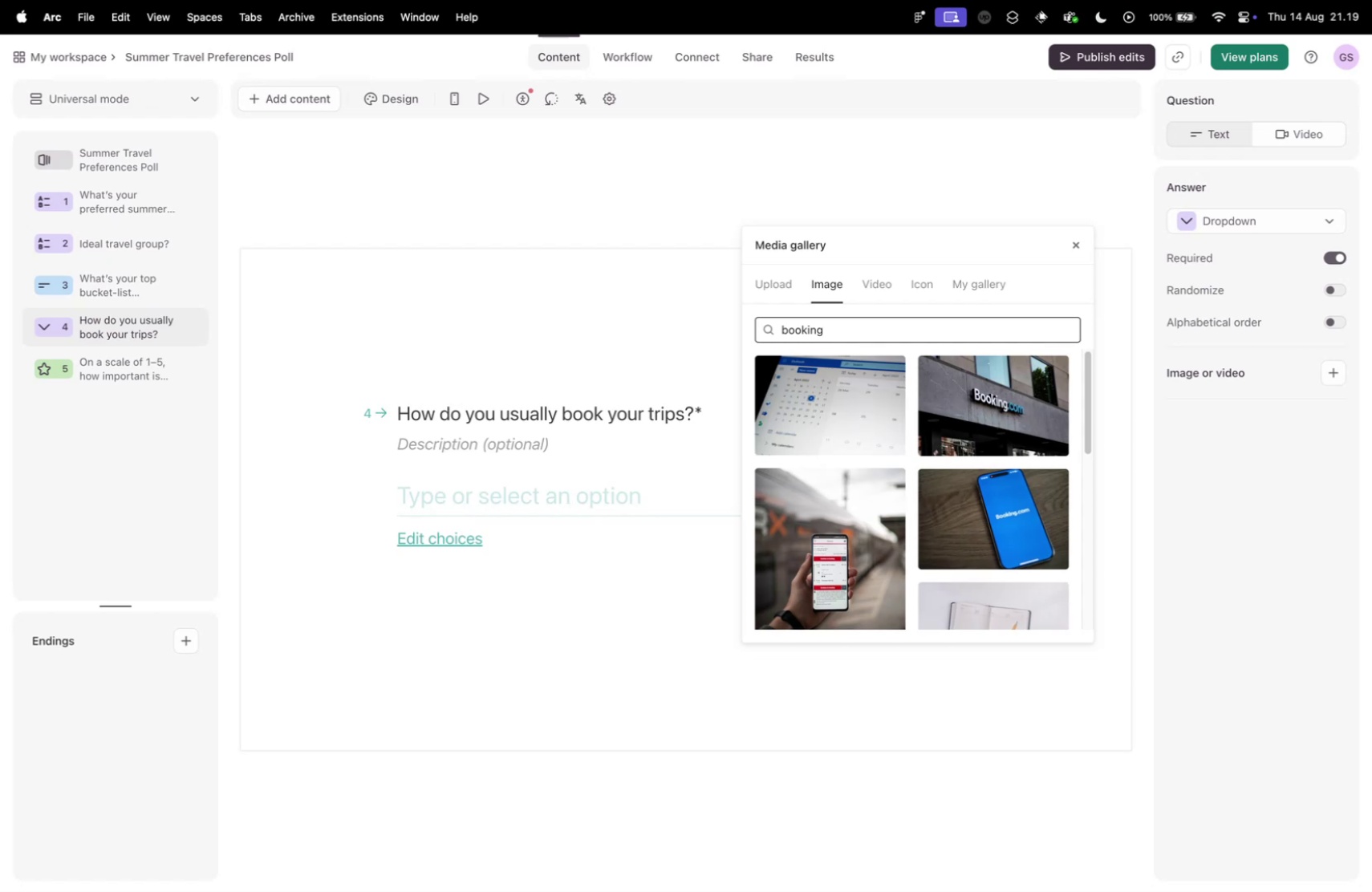 
left_click([816, 528])
 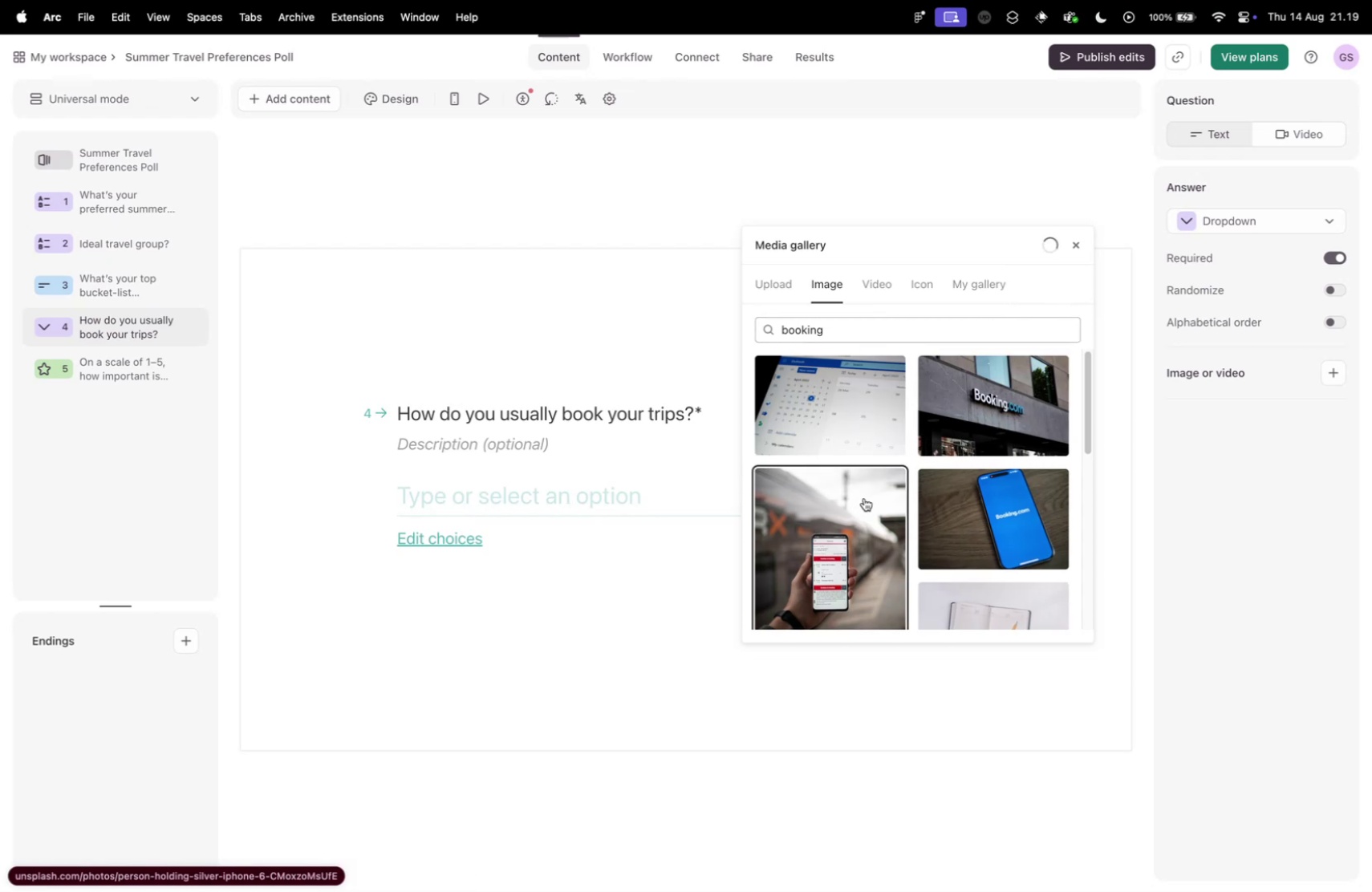 
scroll: coordinate [975, 516], scroll_direction: down, amount: 10.0
 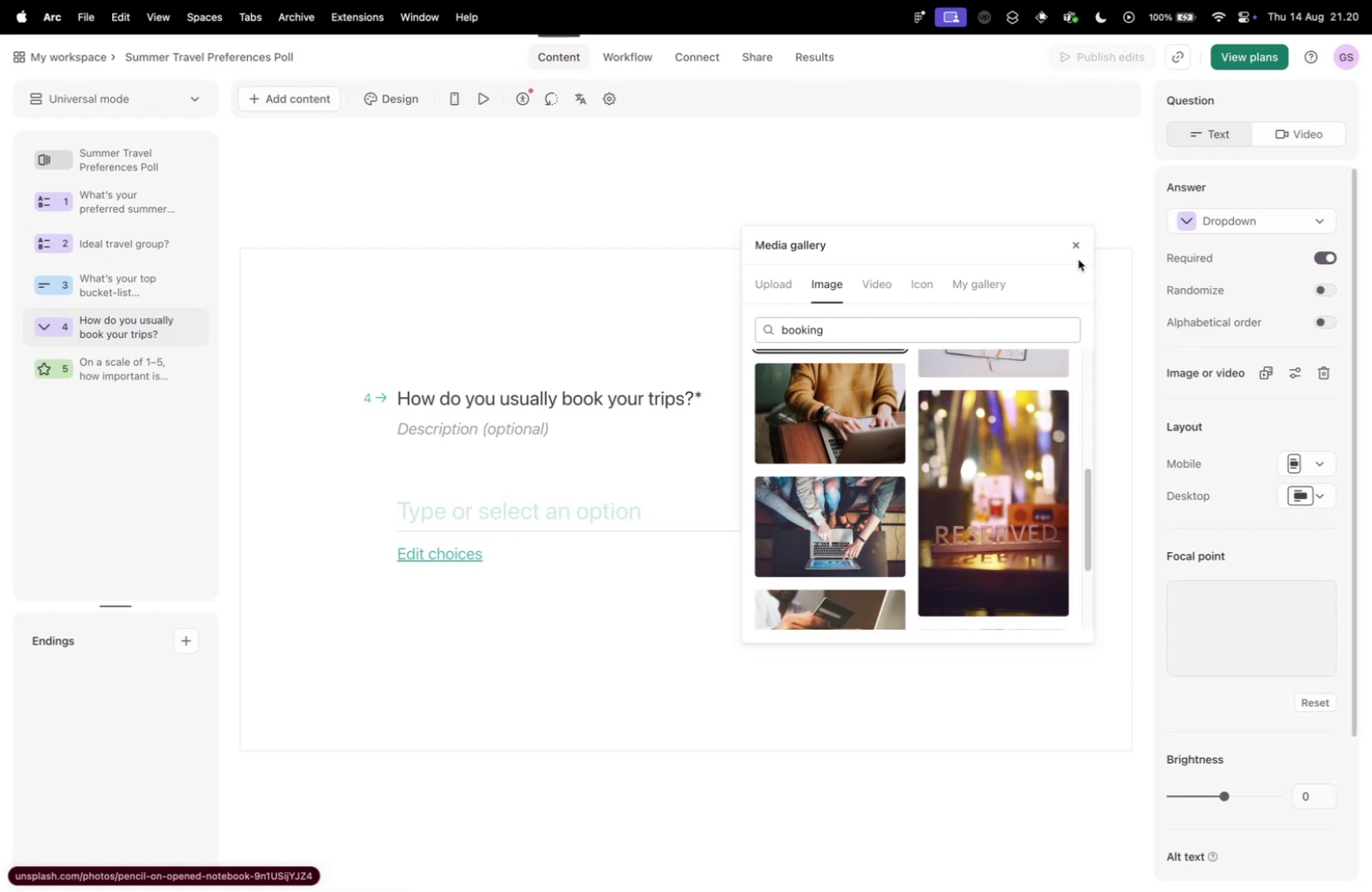 
left_click([1080, 241])
 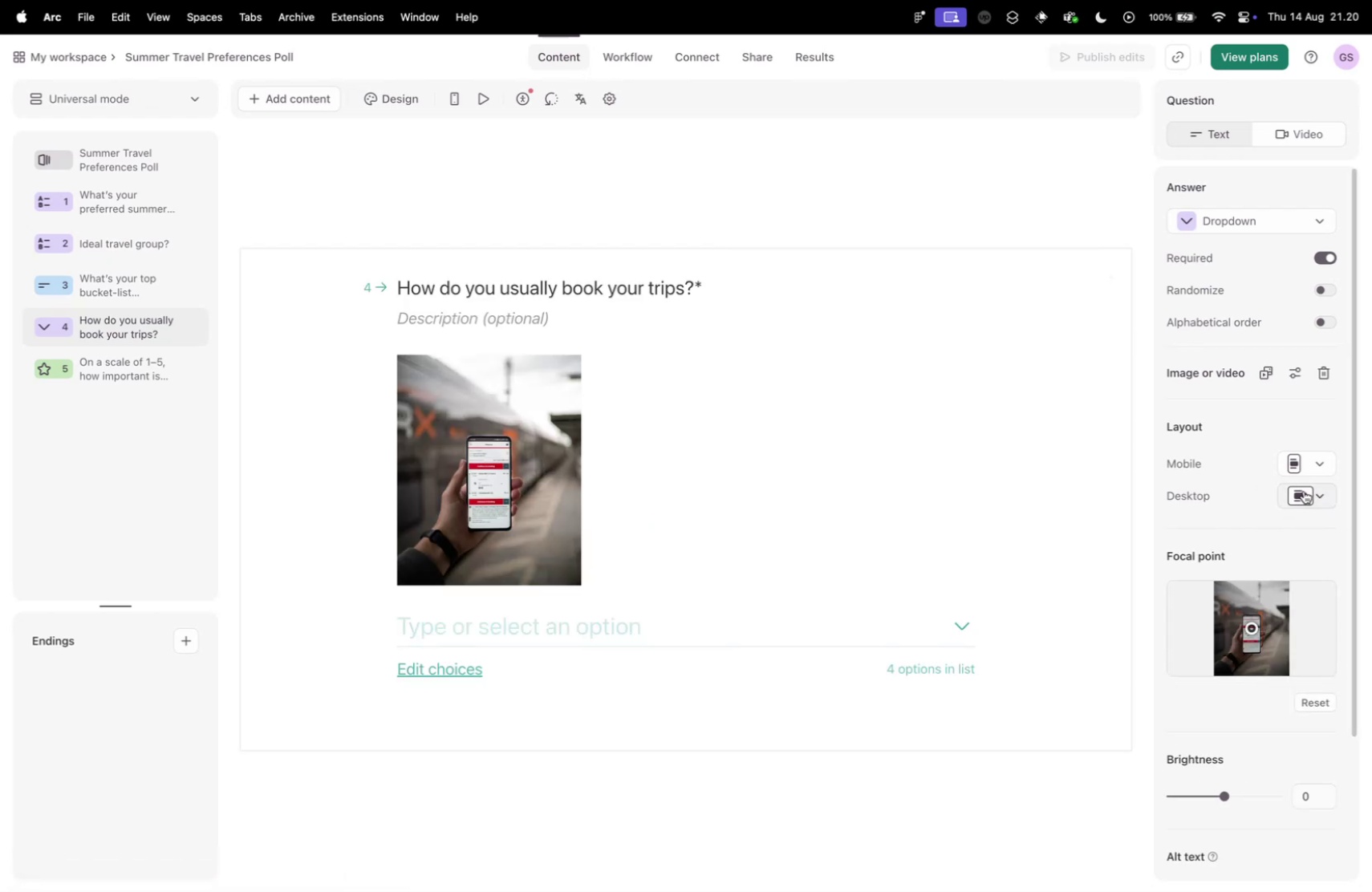 
left_click([1317, 493])
 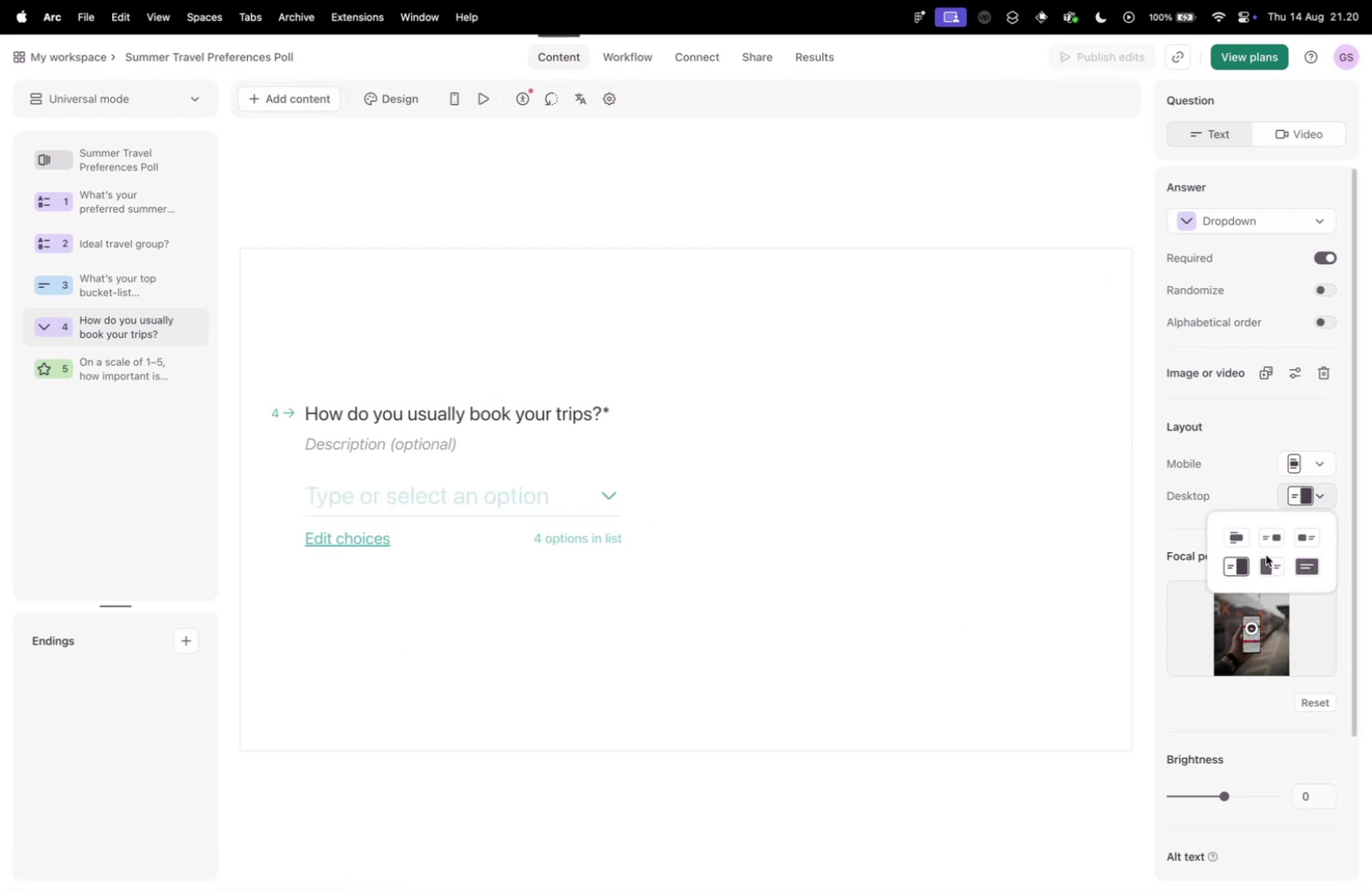 
left_click([1317, 460])
 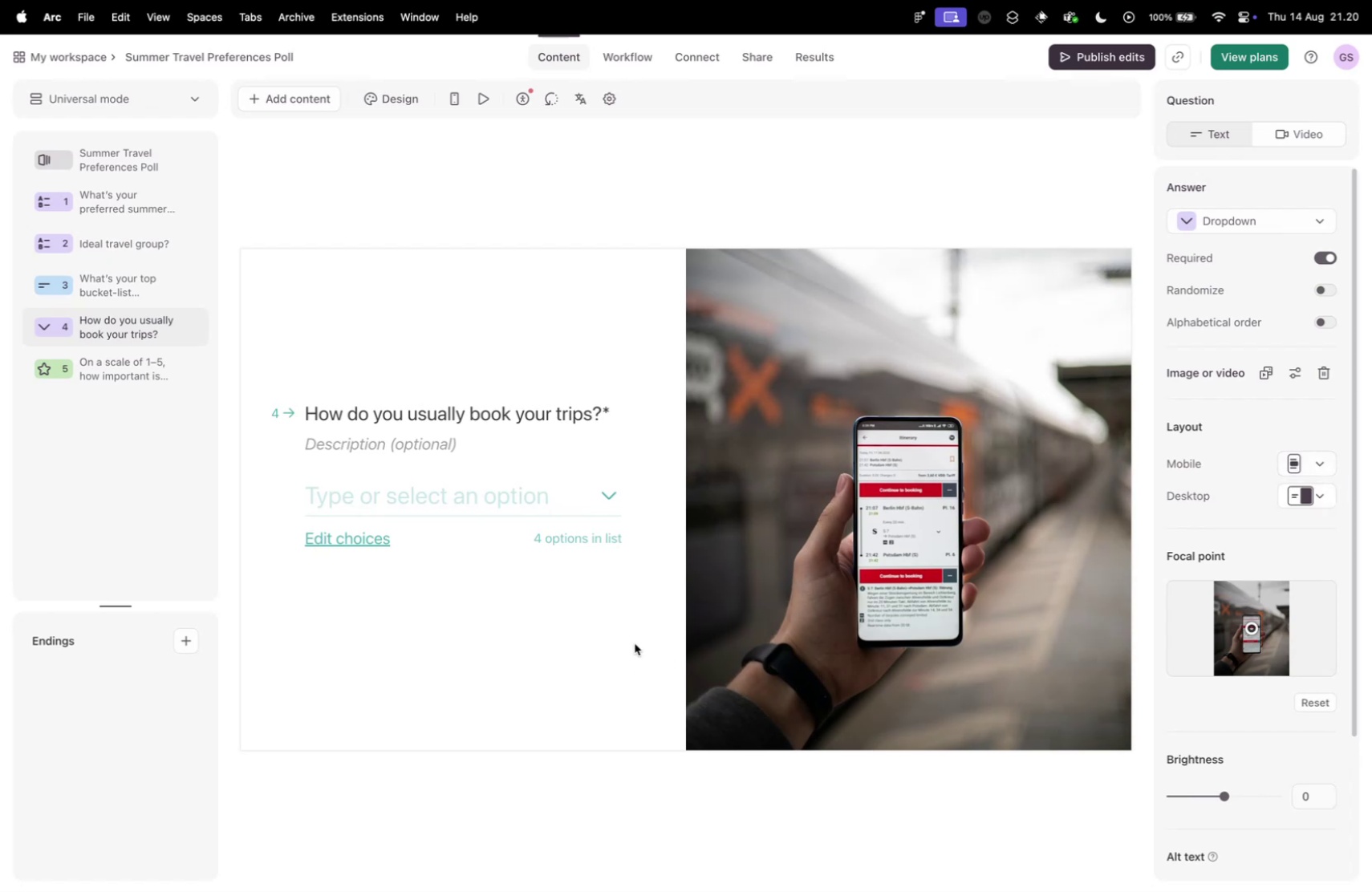 
left_click([449, 106])
 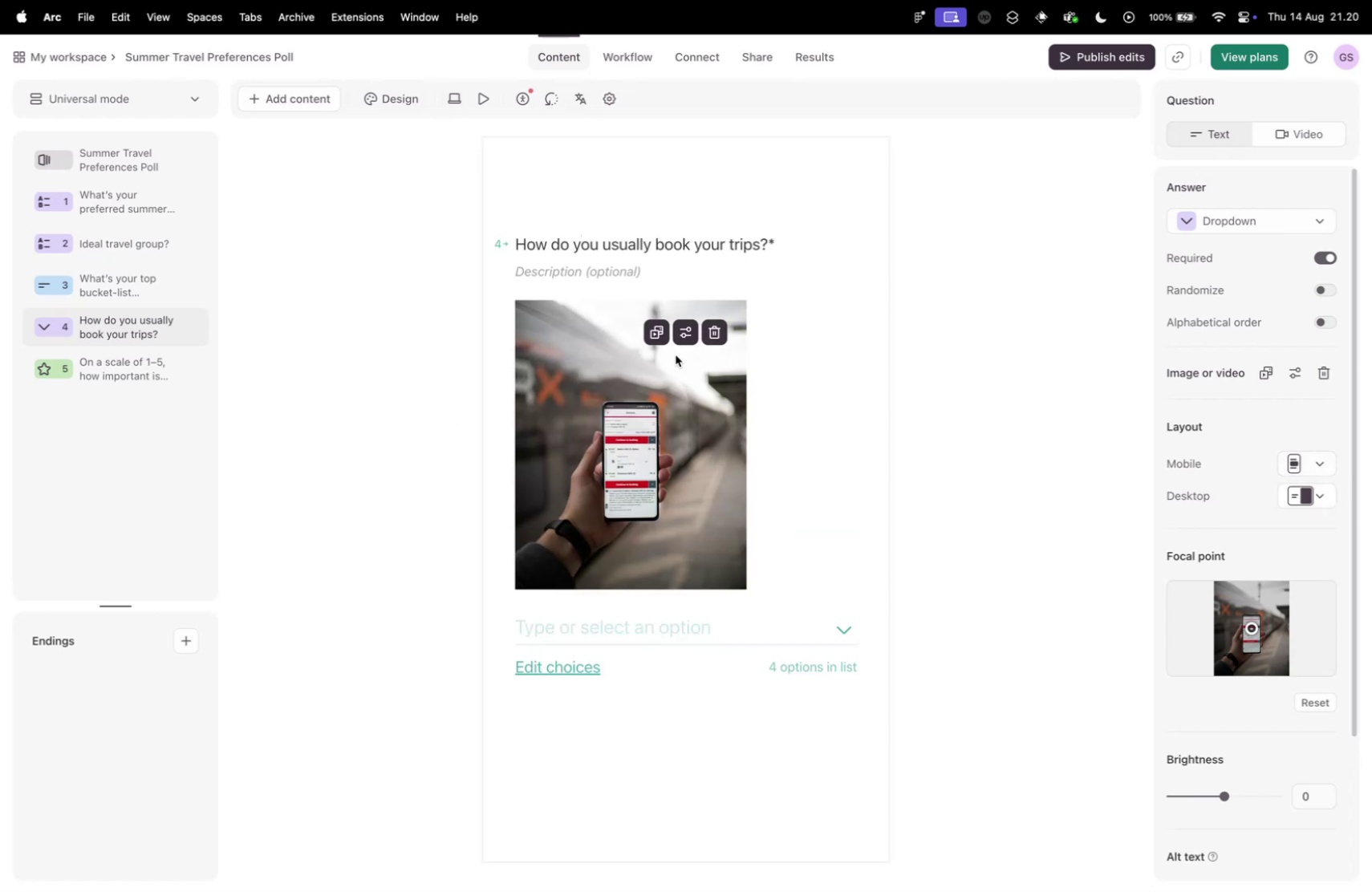 
left_click([1337, 455])
 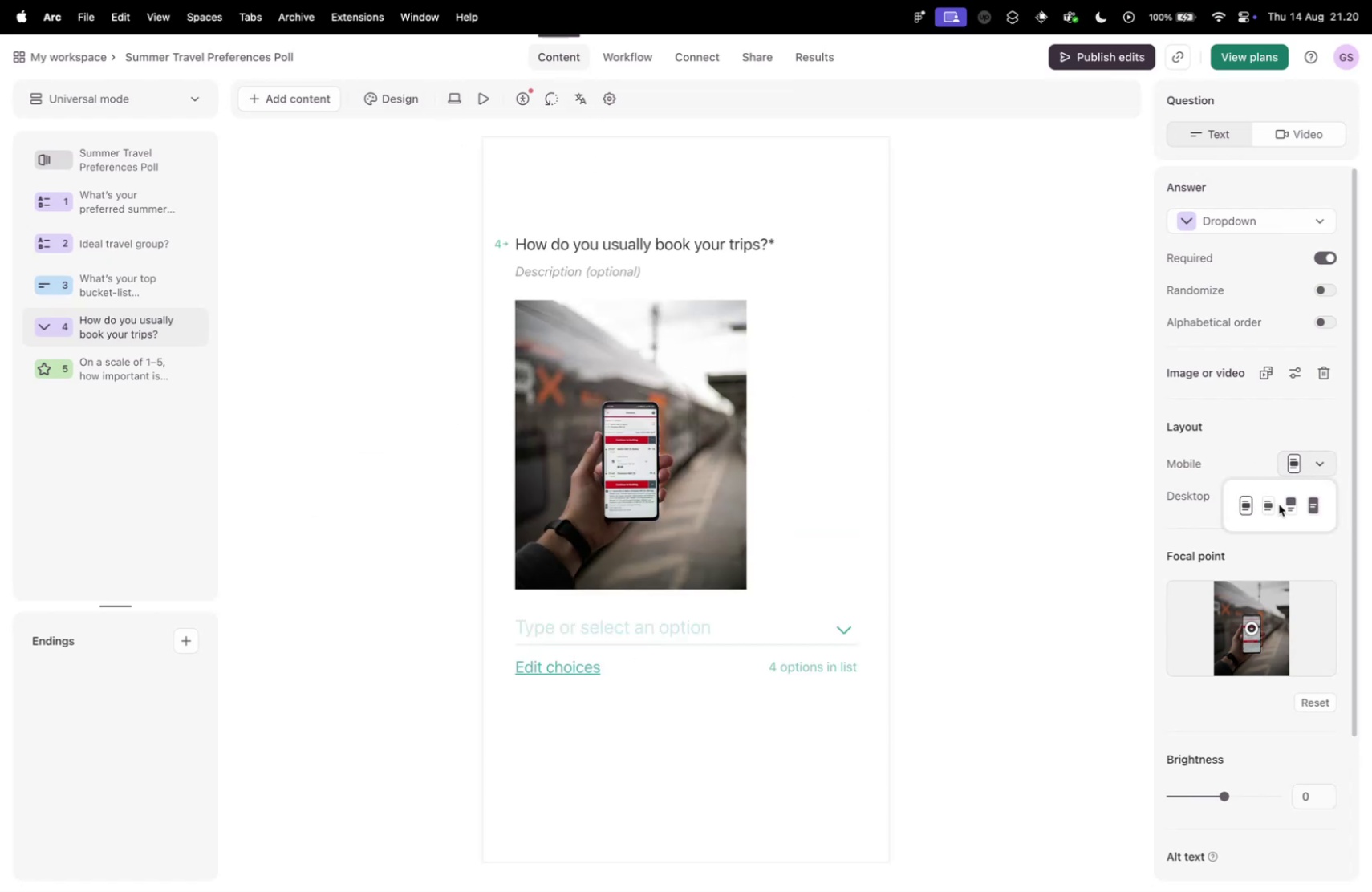 
left_click([1289, 501])
 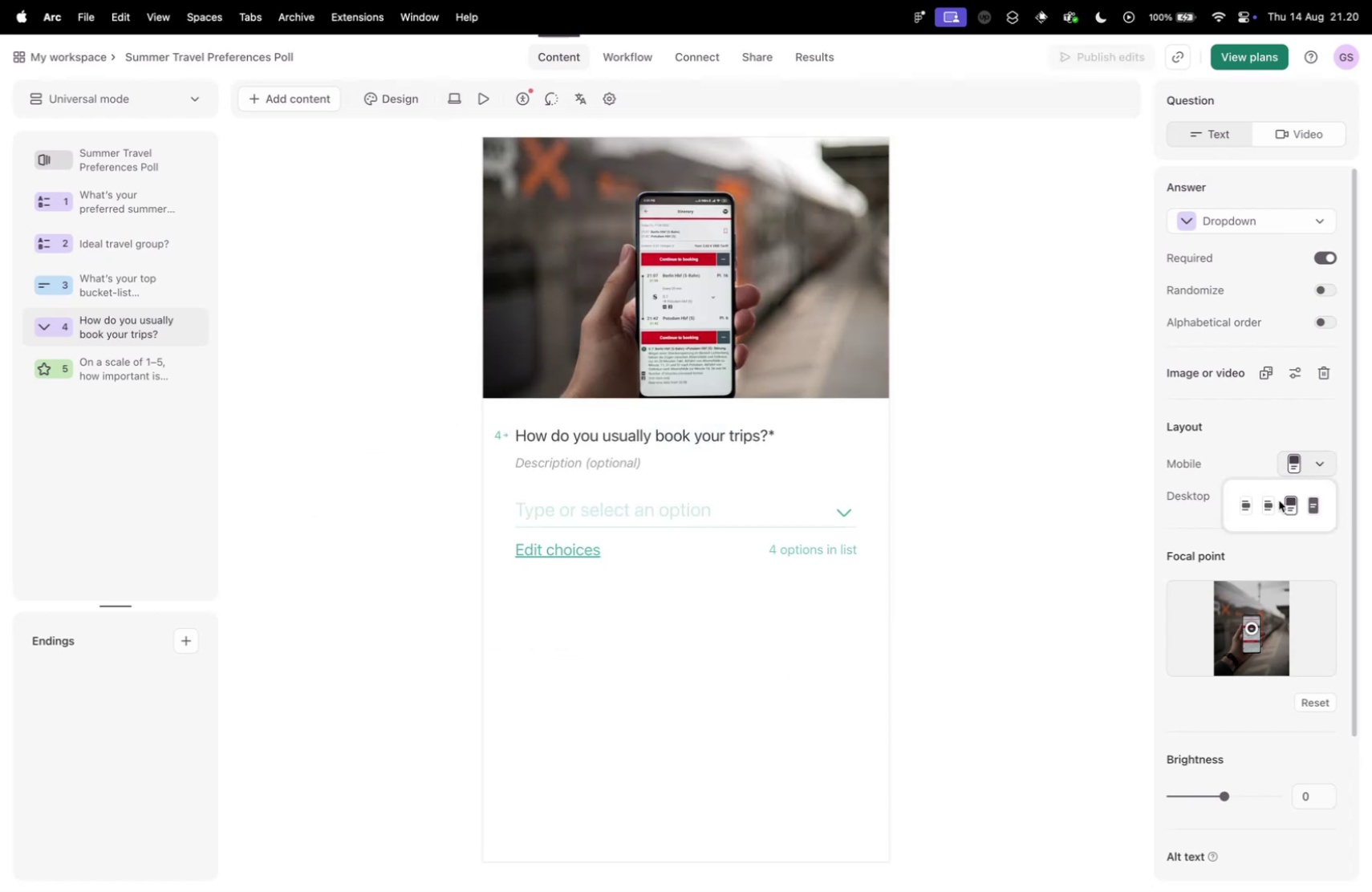 
scroll: coordinate [798, 472], scroll_direction: up, amount: 23.0
 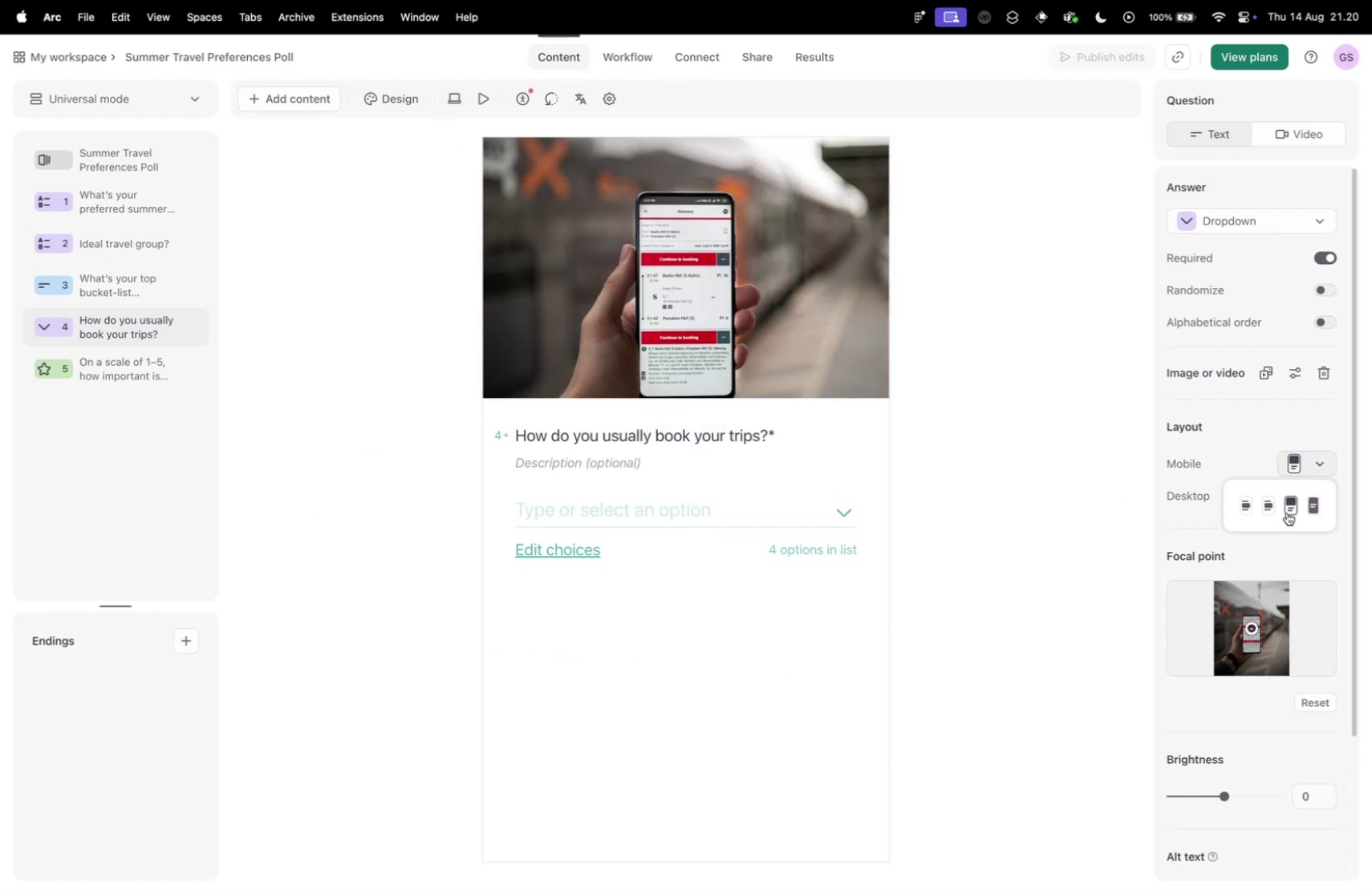 
left_click([1268, 507])
 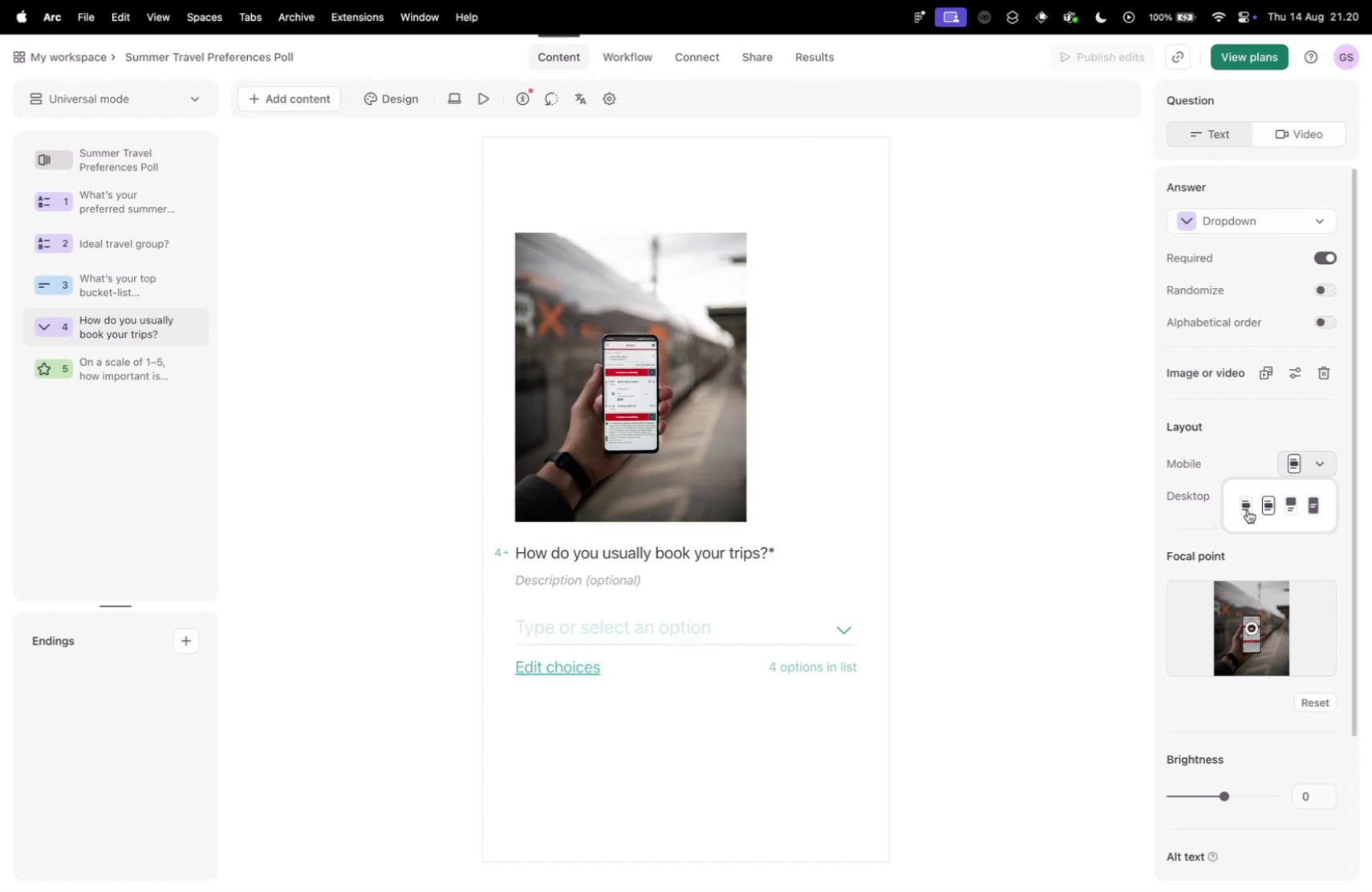 
left_click([1247, 506])
 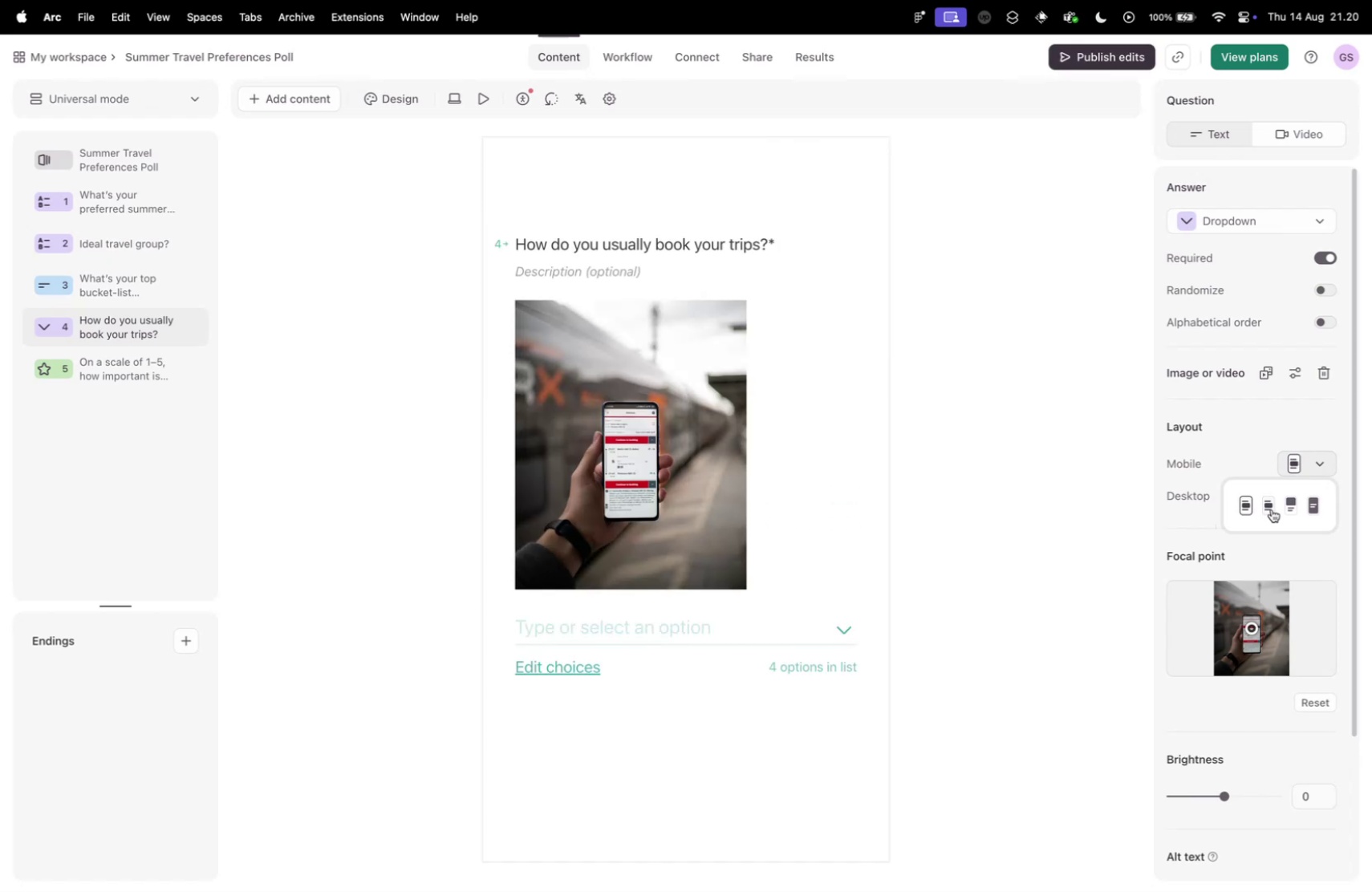 
left_click([1271, 506])
 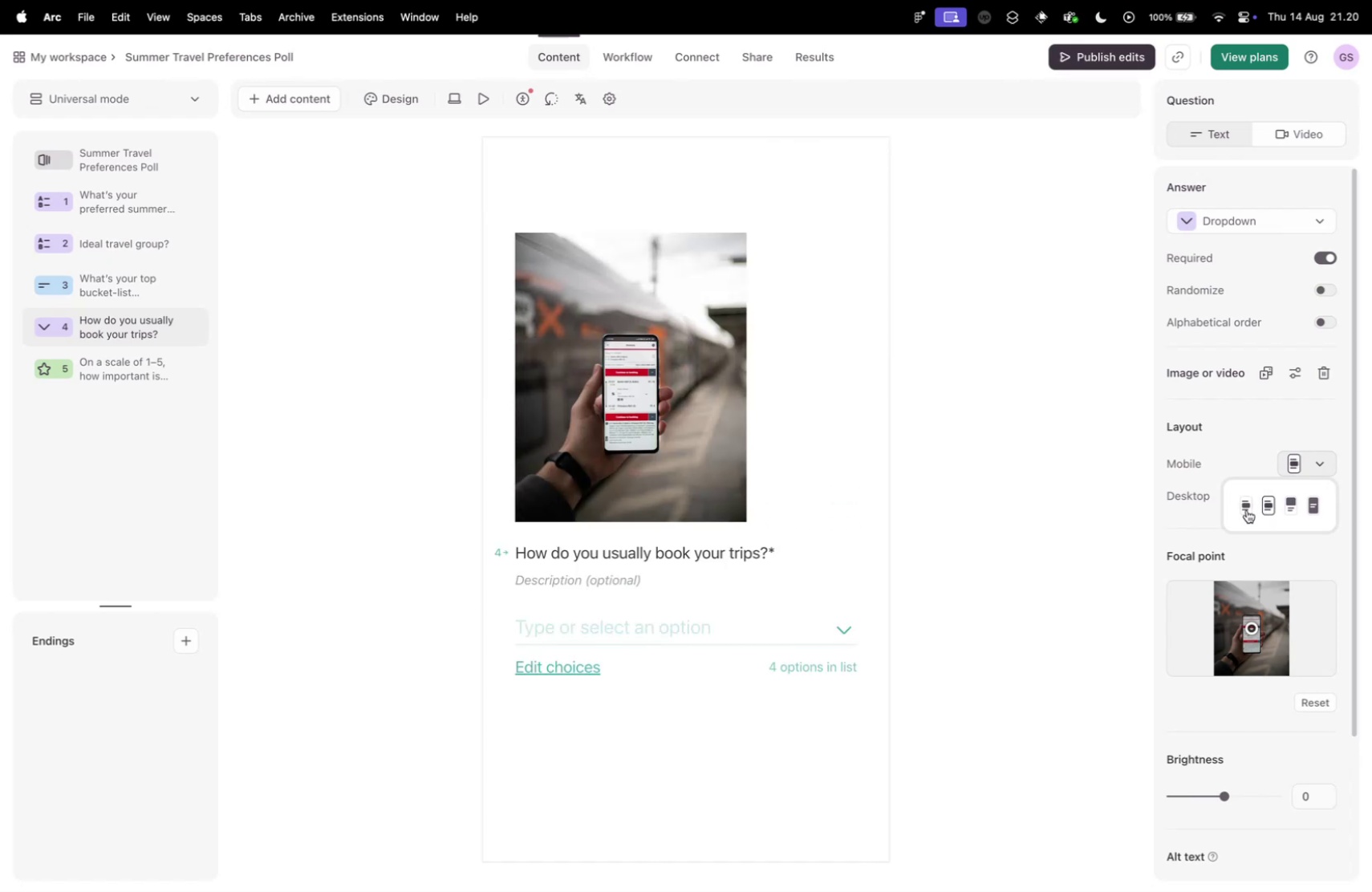 
left_click([1246, 509])
 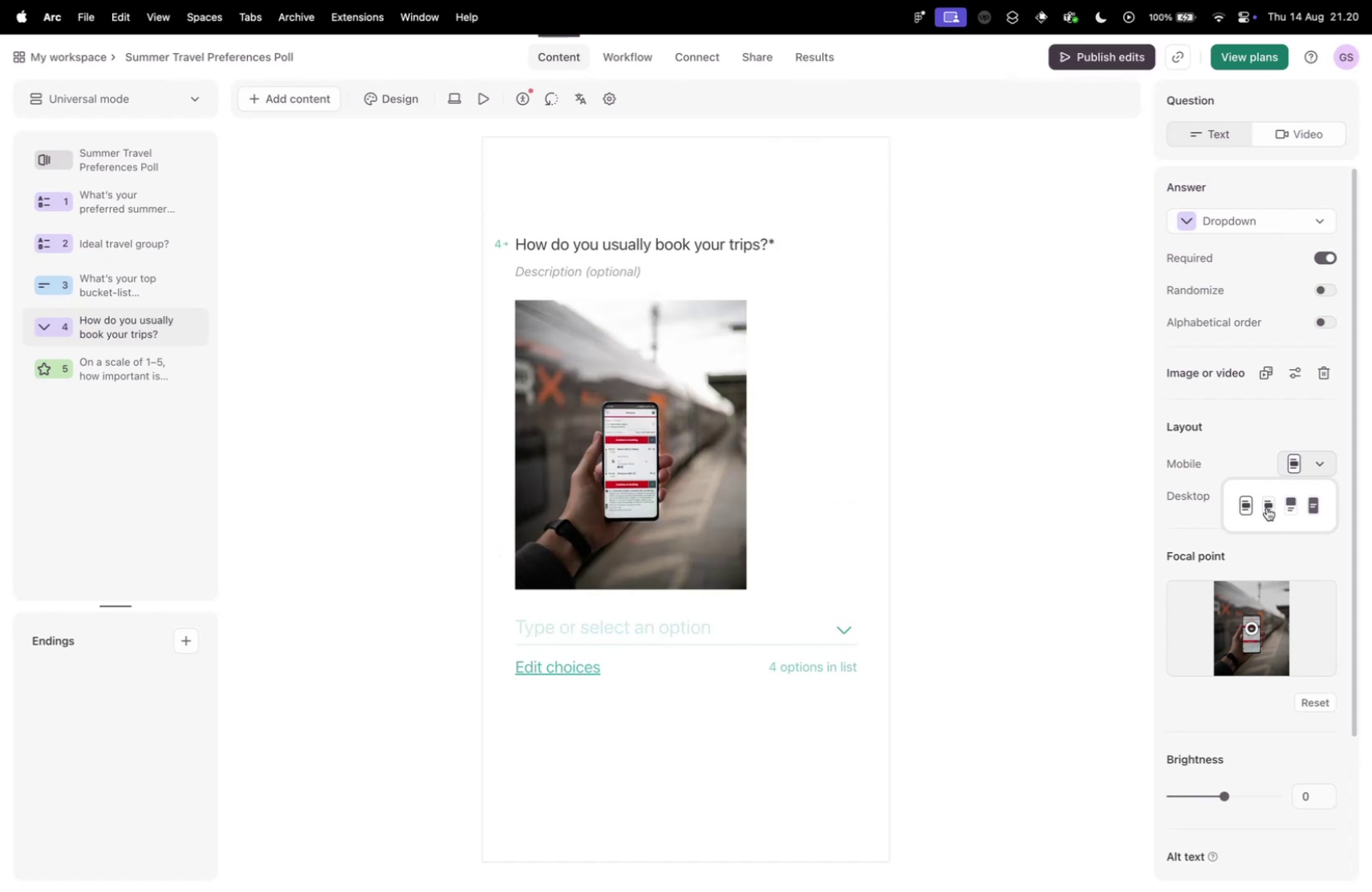 
left_click([1268, 508])
 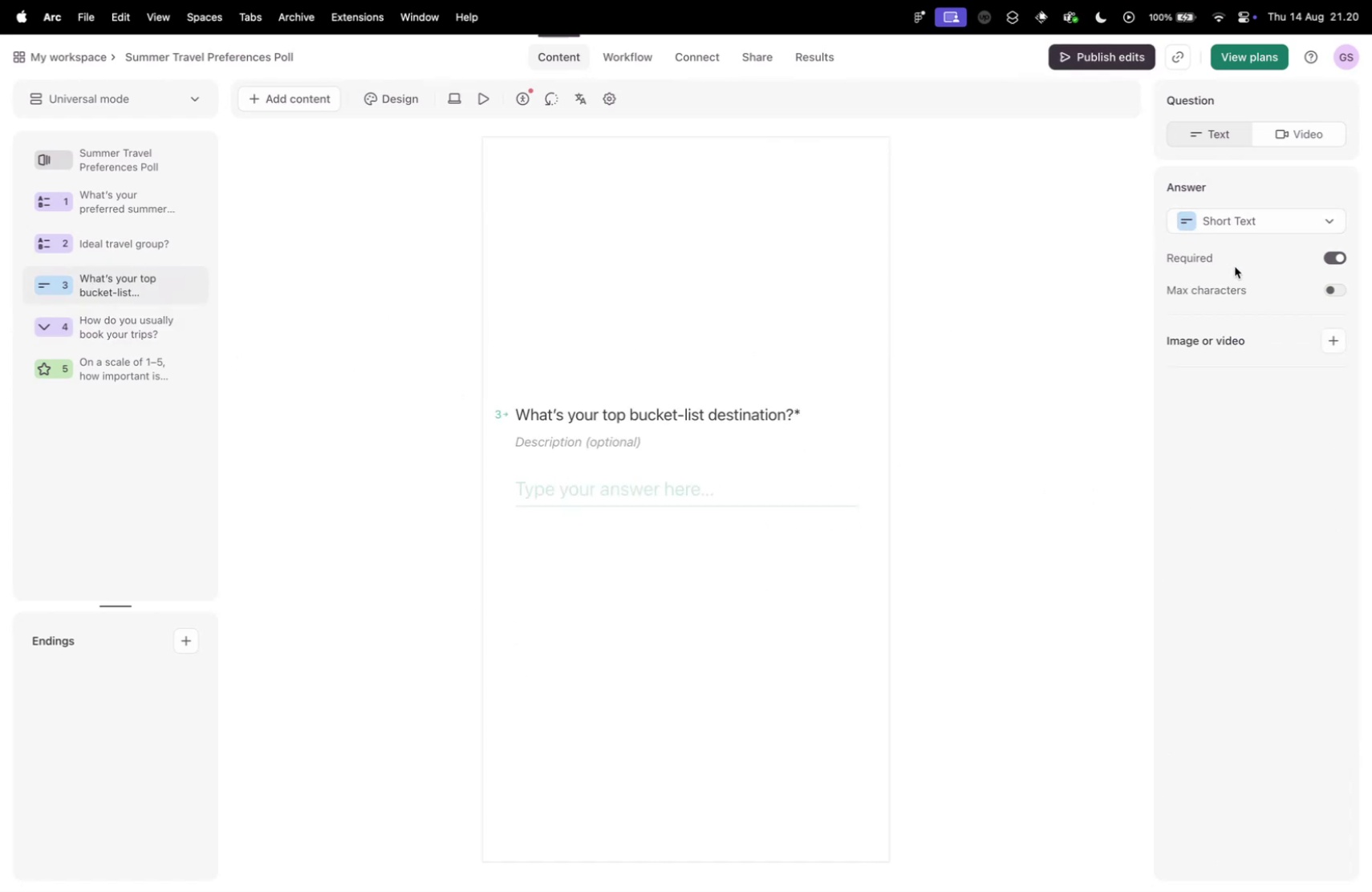 
wait(5.63)
 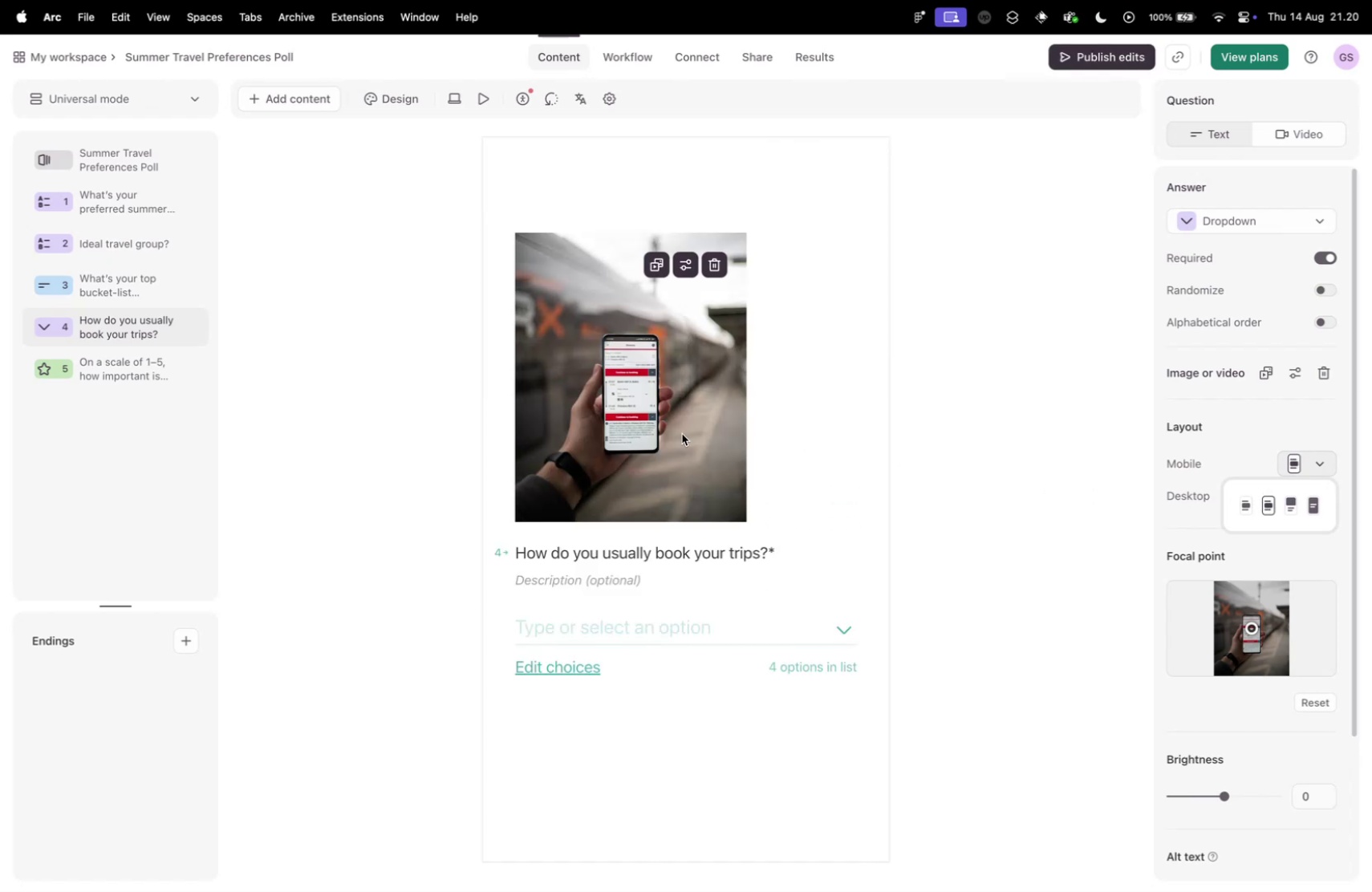 
left_click([108, 237])
 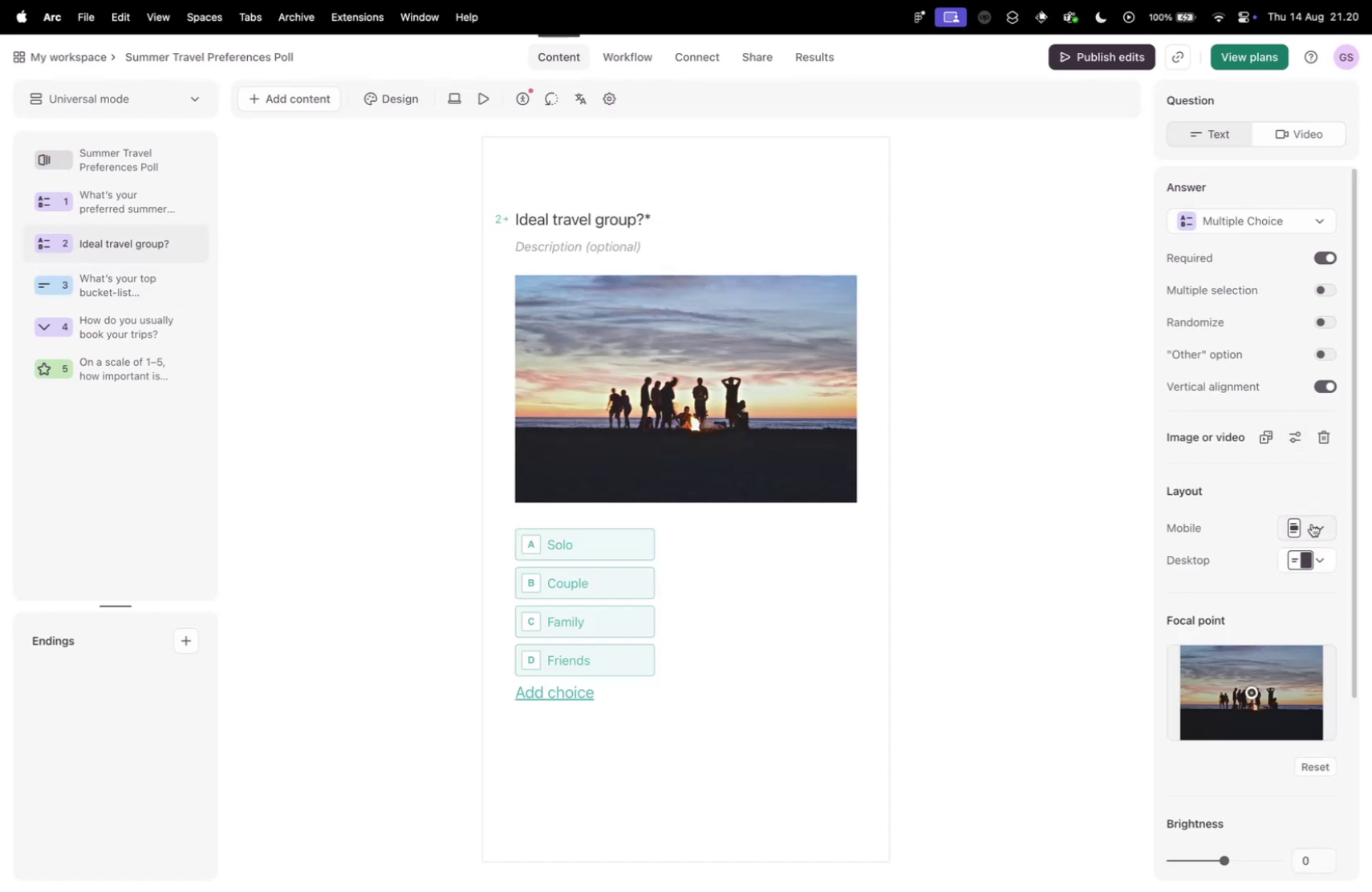 
left_click([1321, 529])
 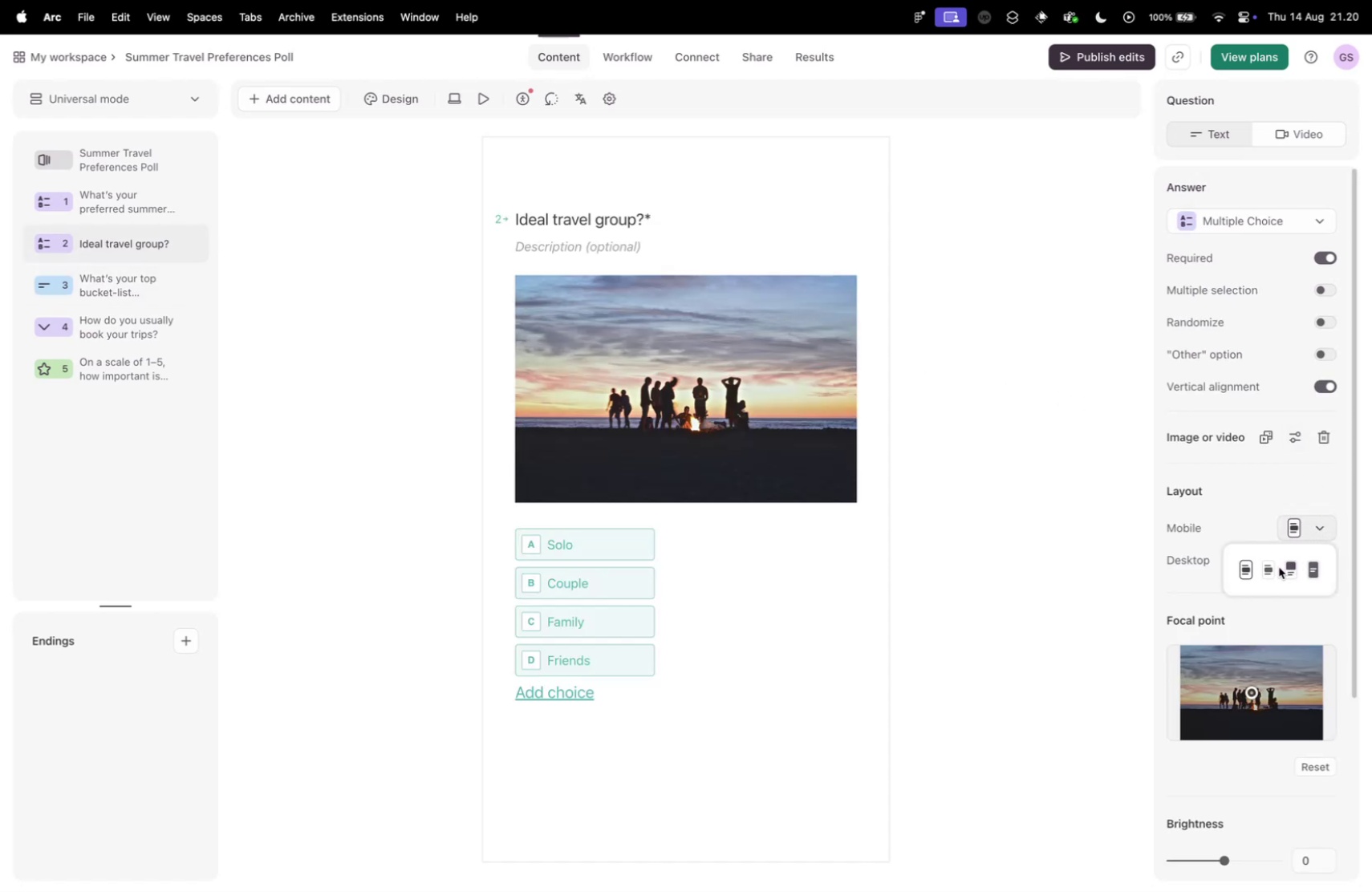 
left_click([1271, 569])
 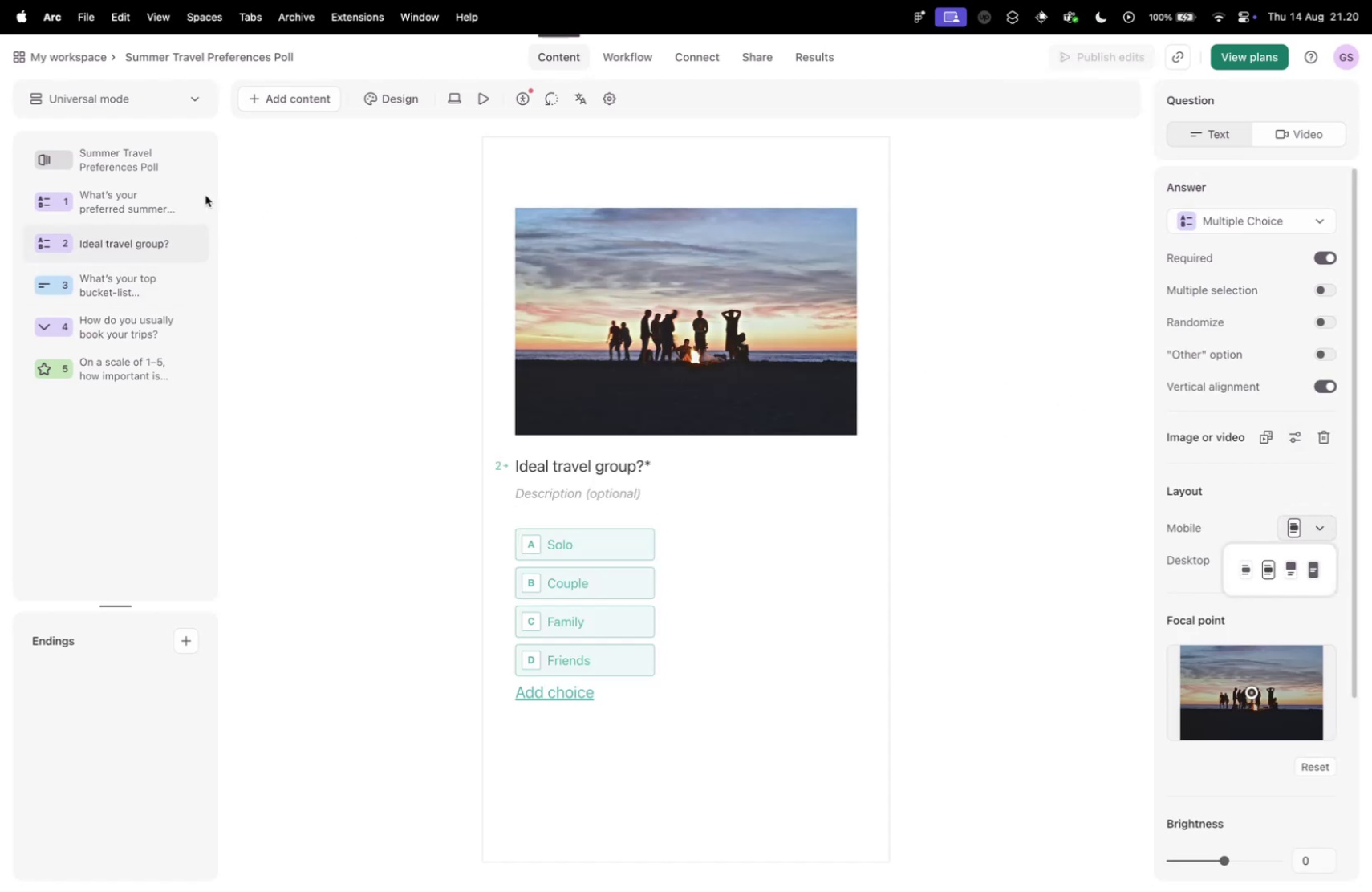 
left_click([144, 187])
 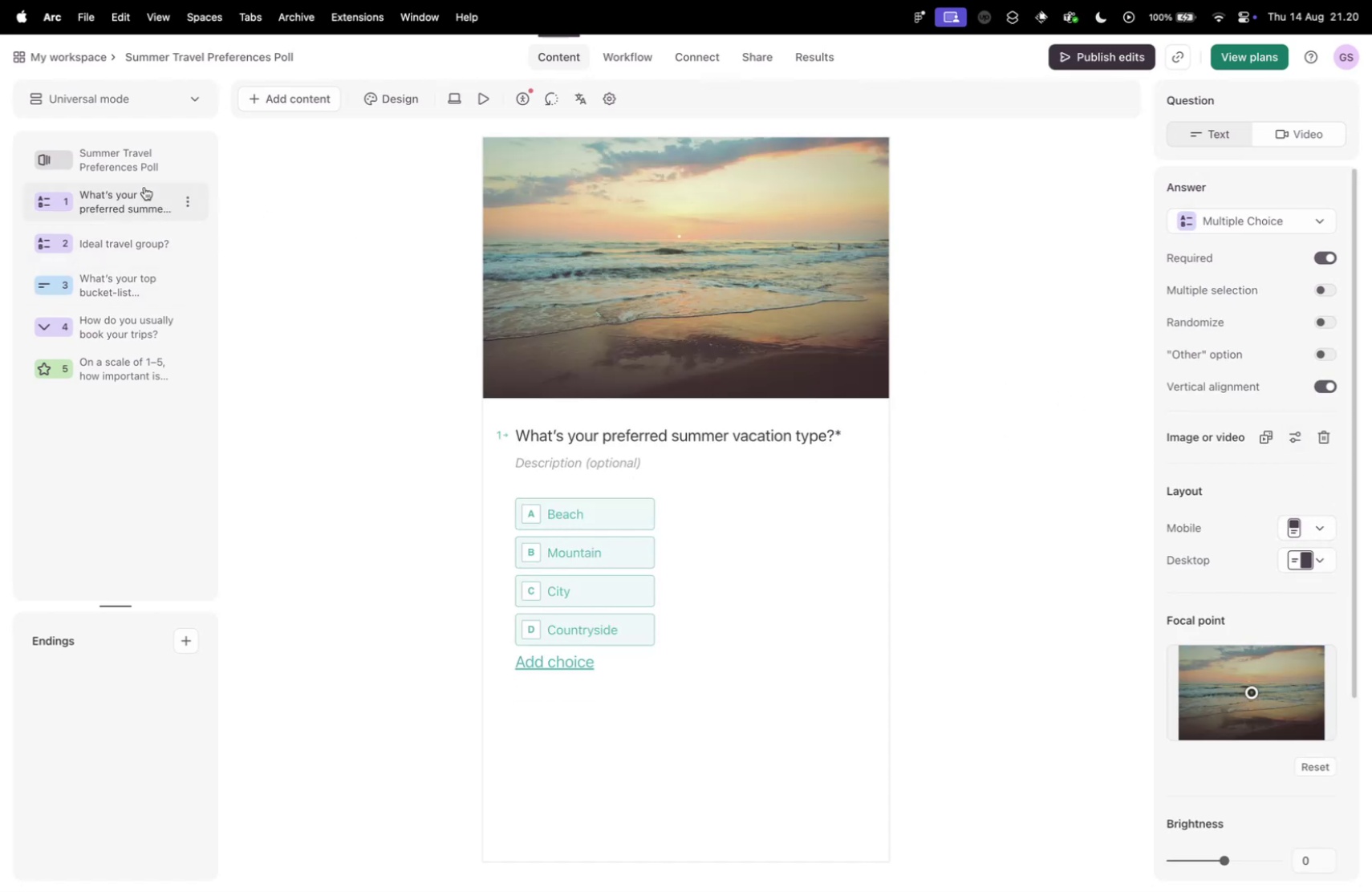 
left_click([121, 244])
 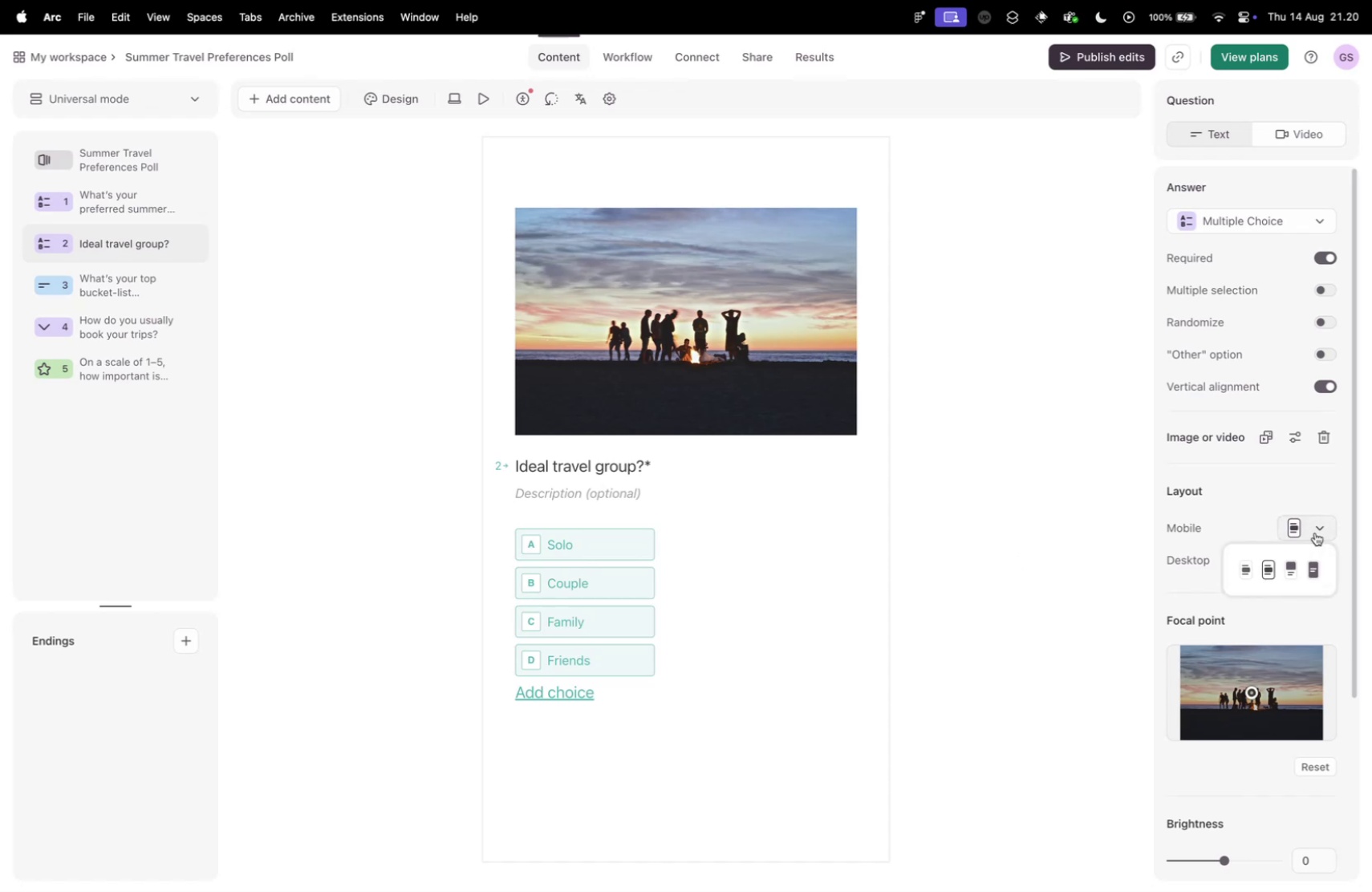 
left_click([1293, 563])
 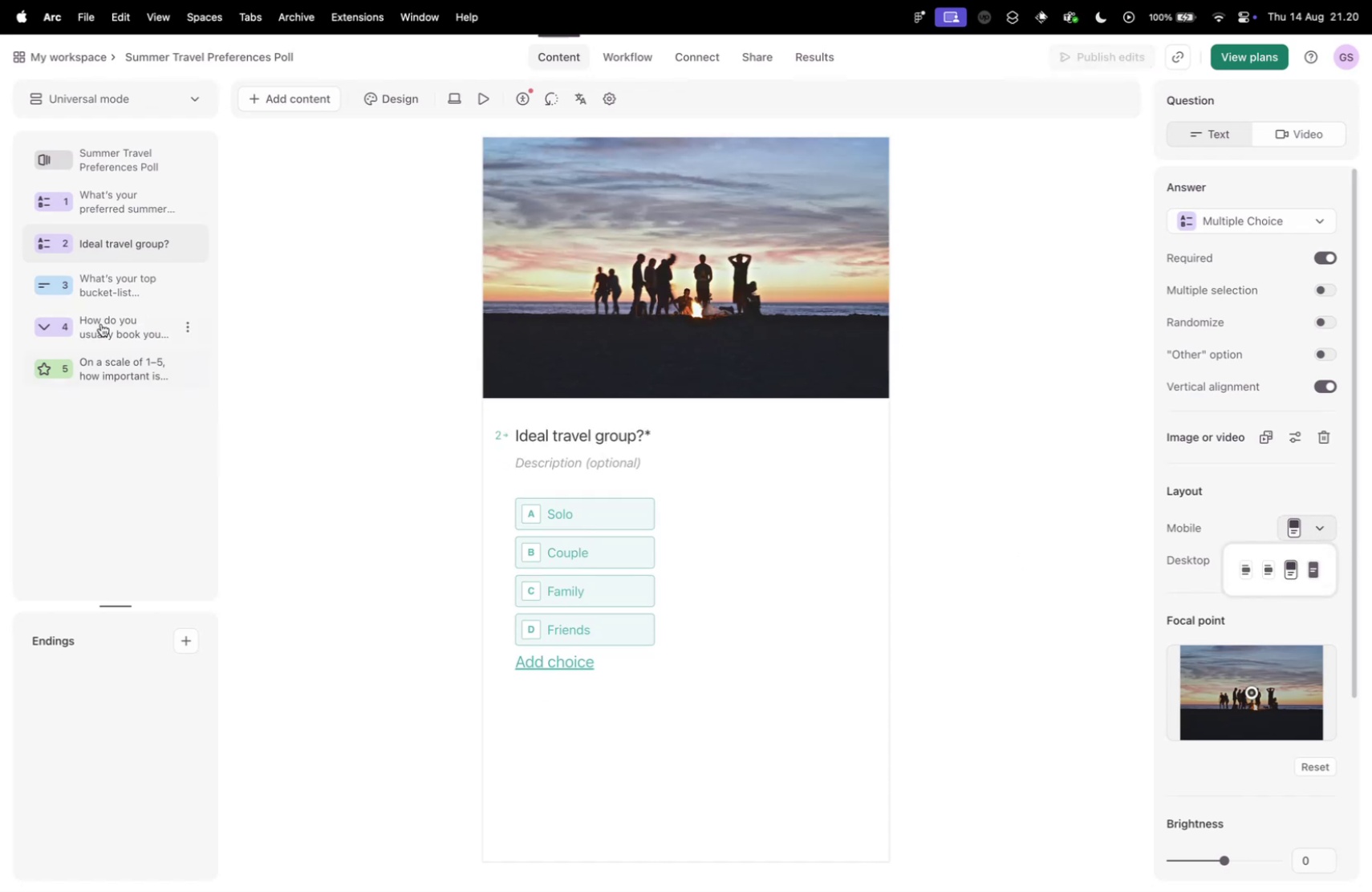 
left_click([102, 257])
 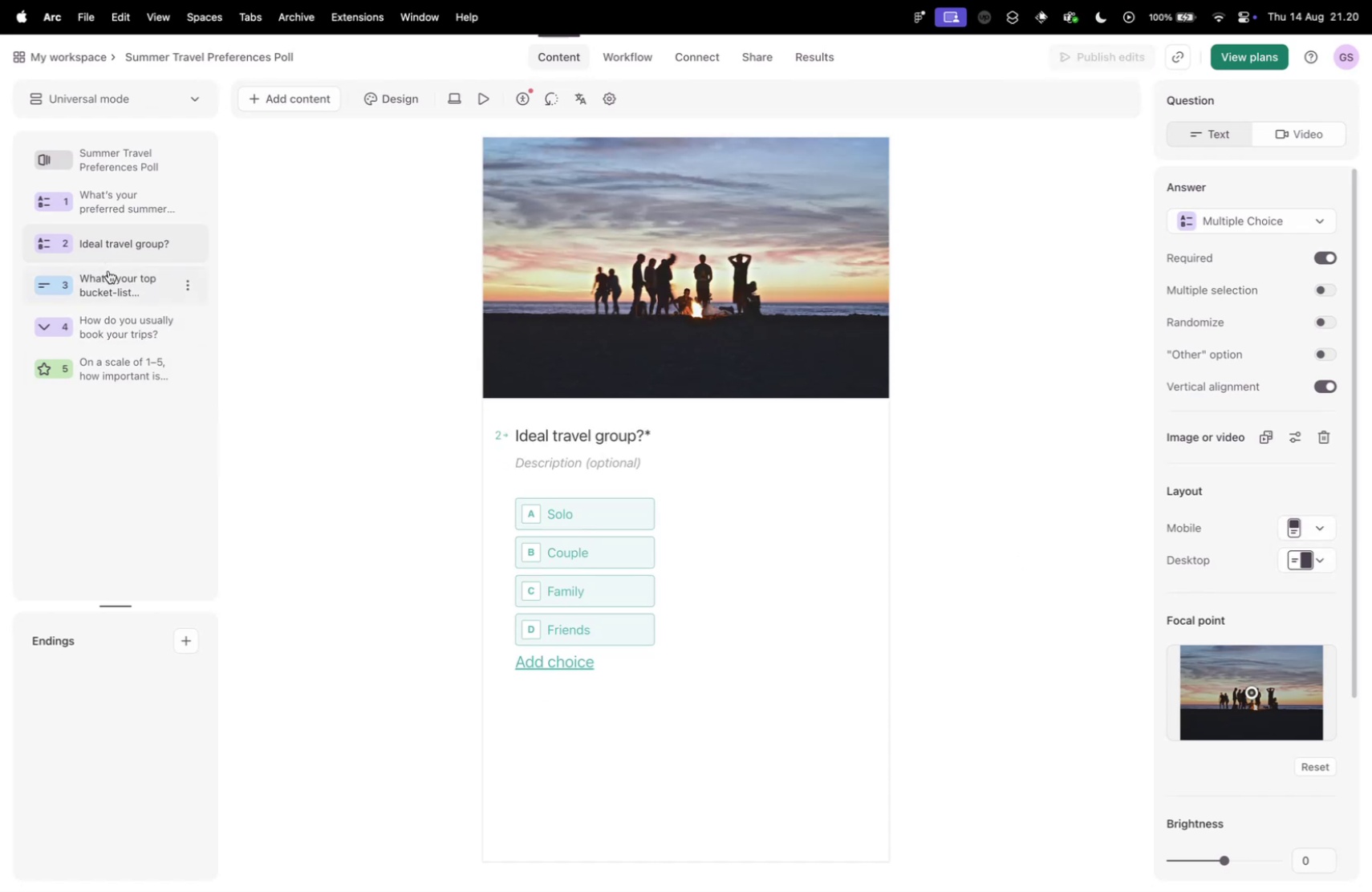 
left_click([116, 295])
 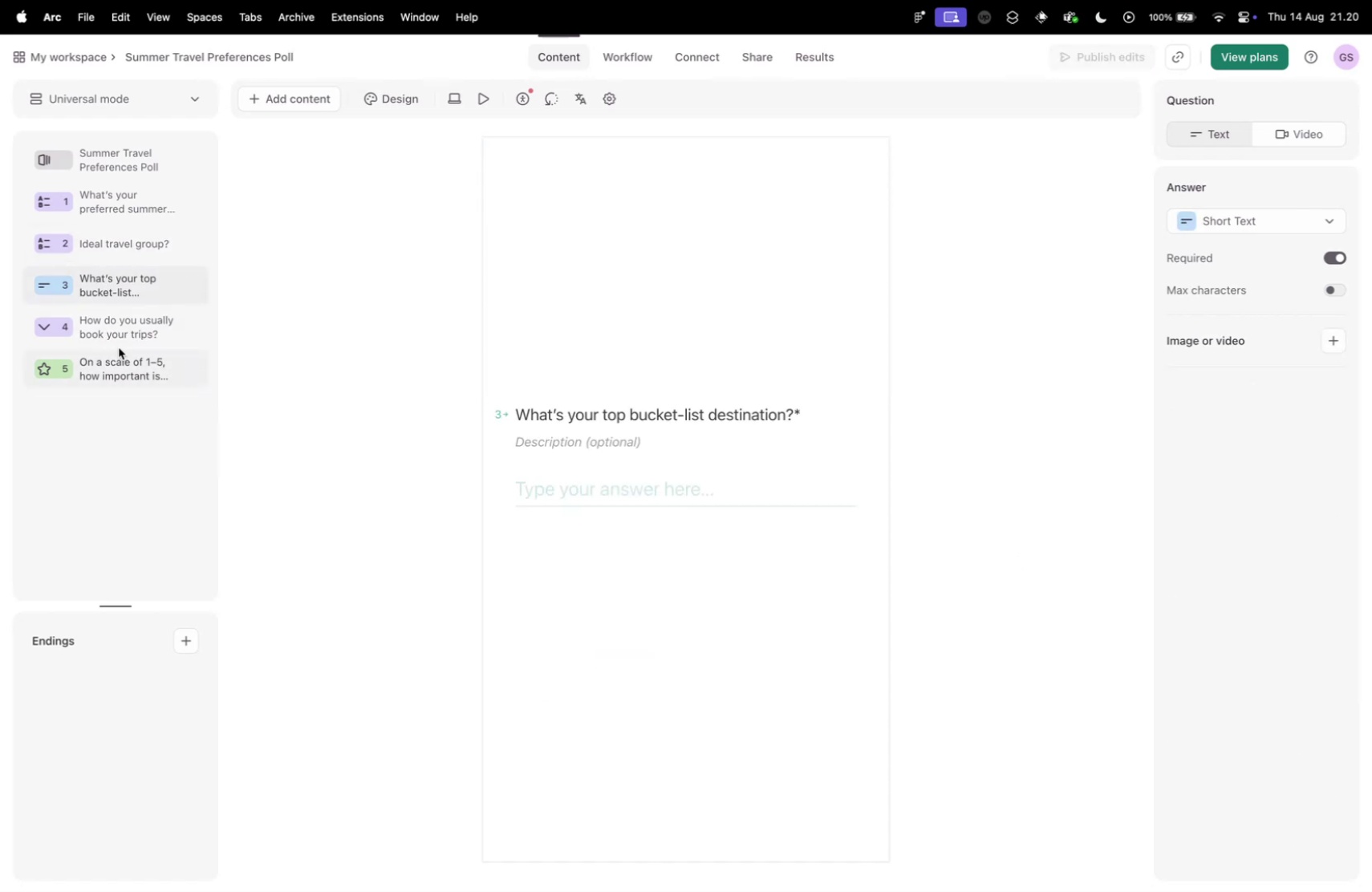 
left_click([112, 334])
 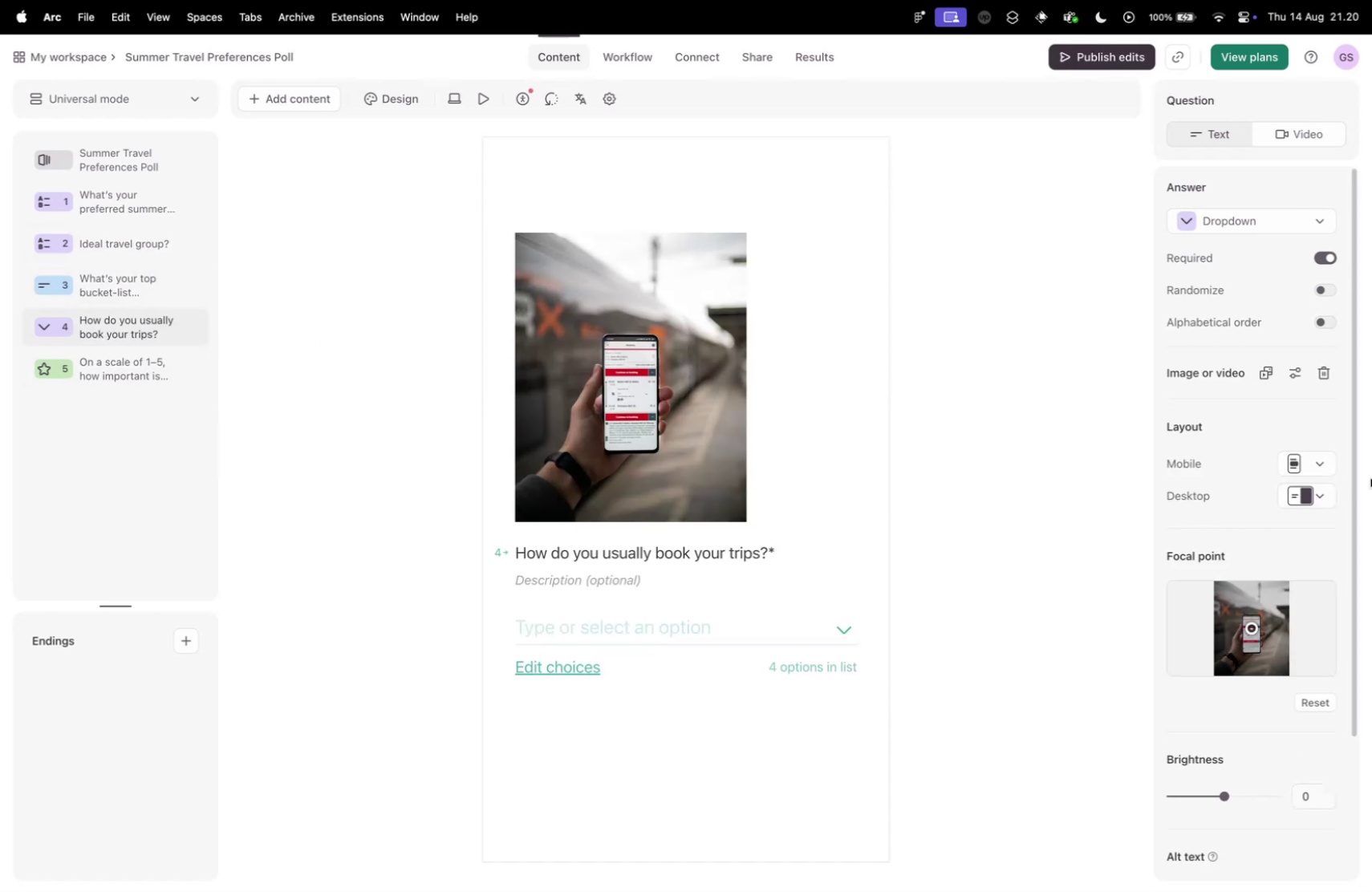 
left_click([1311, 460])
 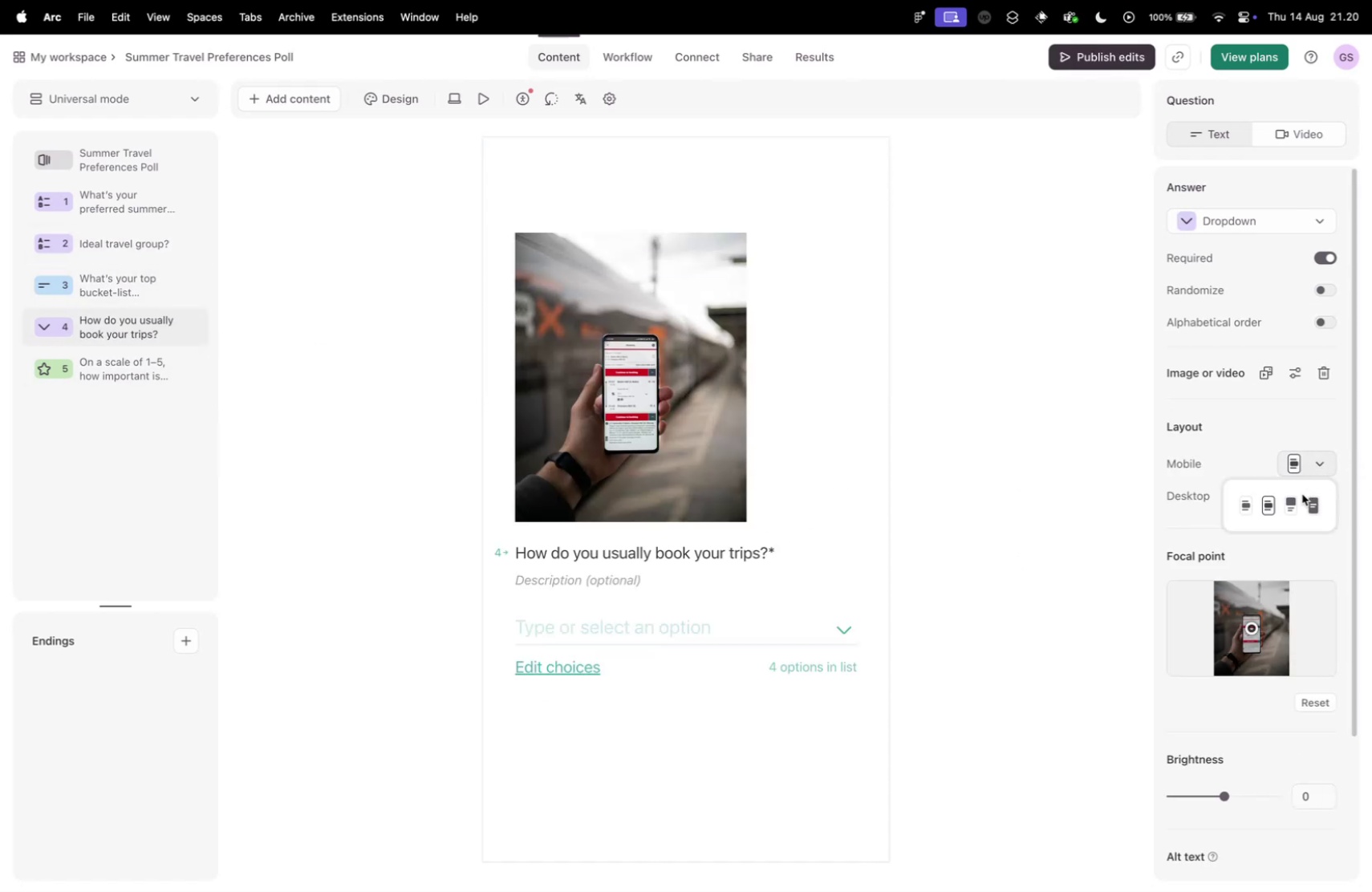 
left_click([1293, 500])
 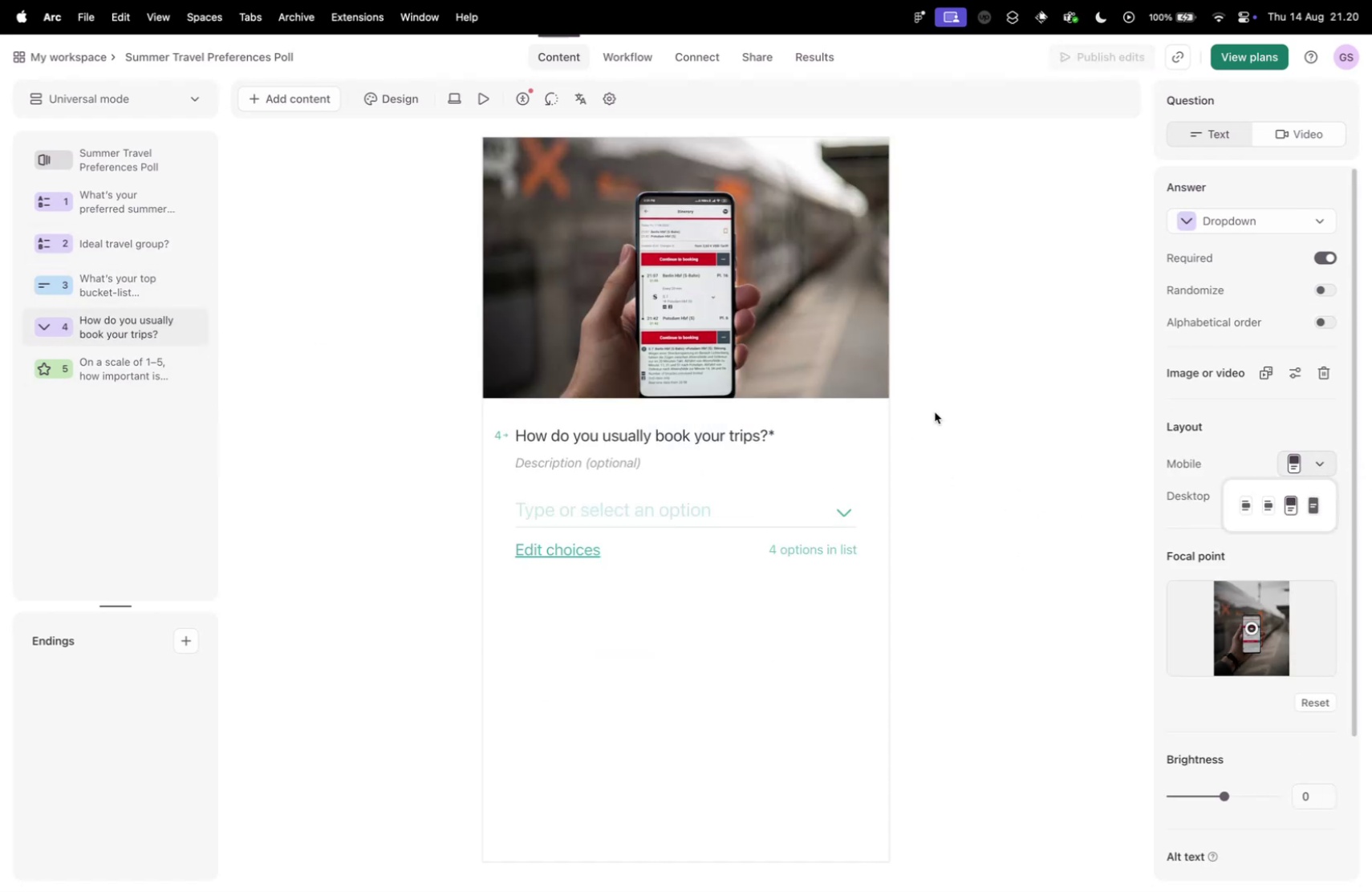 
left_click_drag(start_coordinate=[1252, 628], to_coordinate=[1252, 614])
 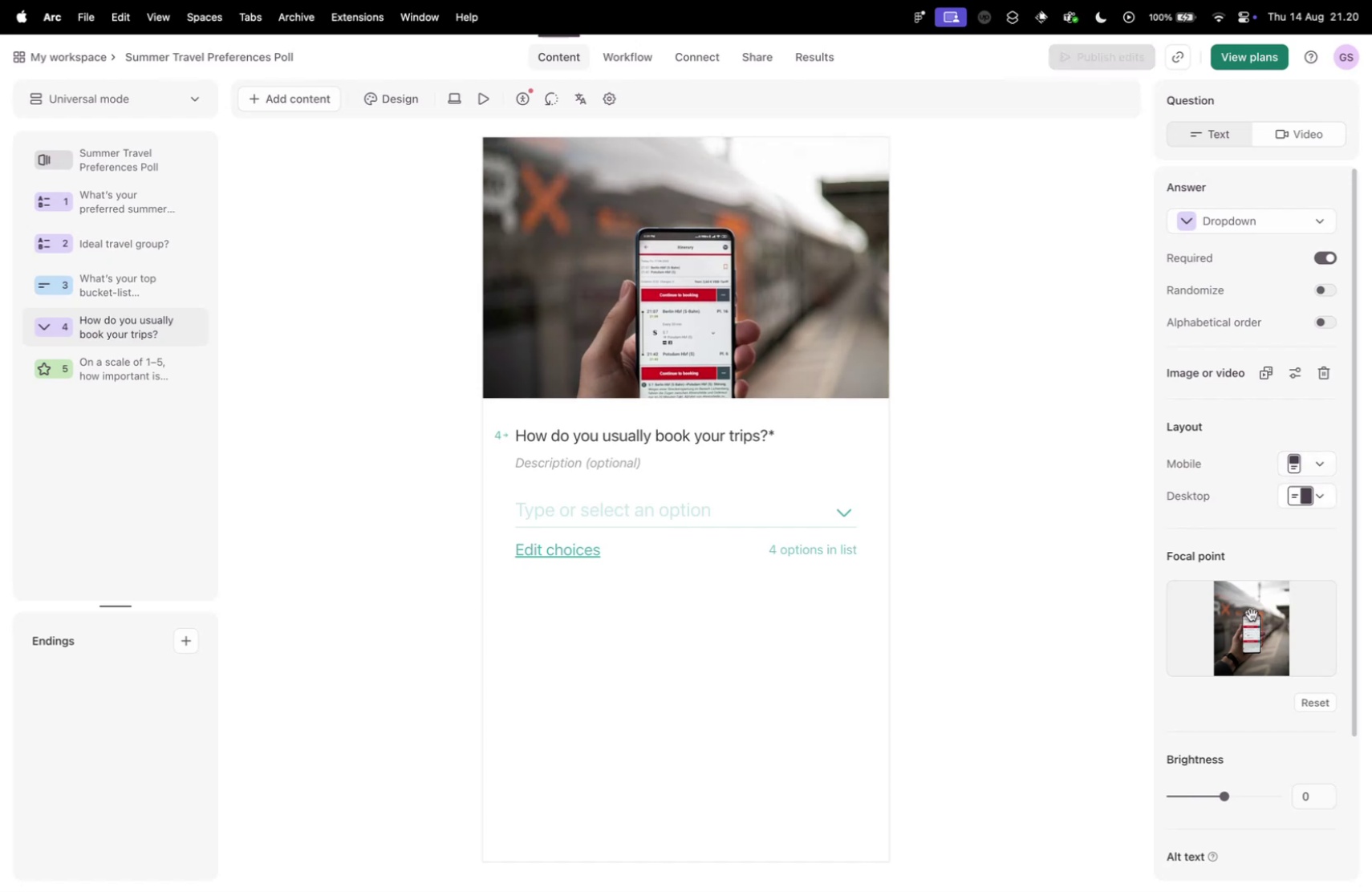 
left_click_drag(start_coordinate=[1252, 614], to_coordinate=[1252, 641])
 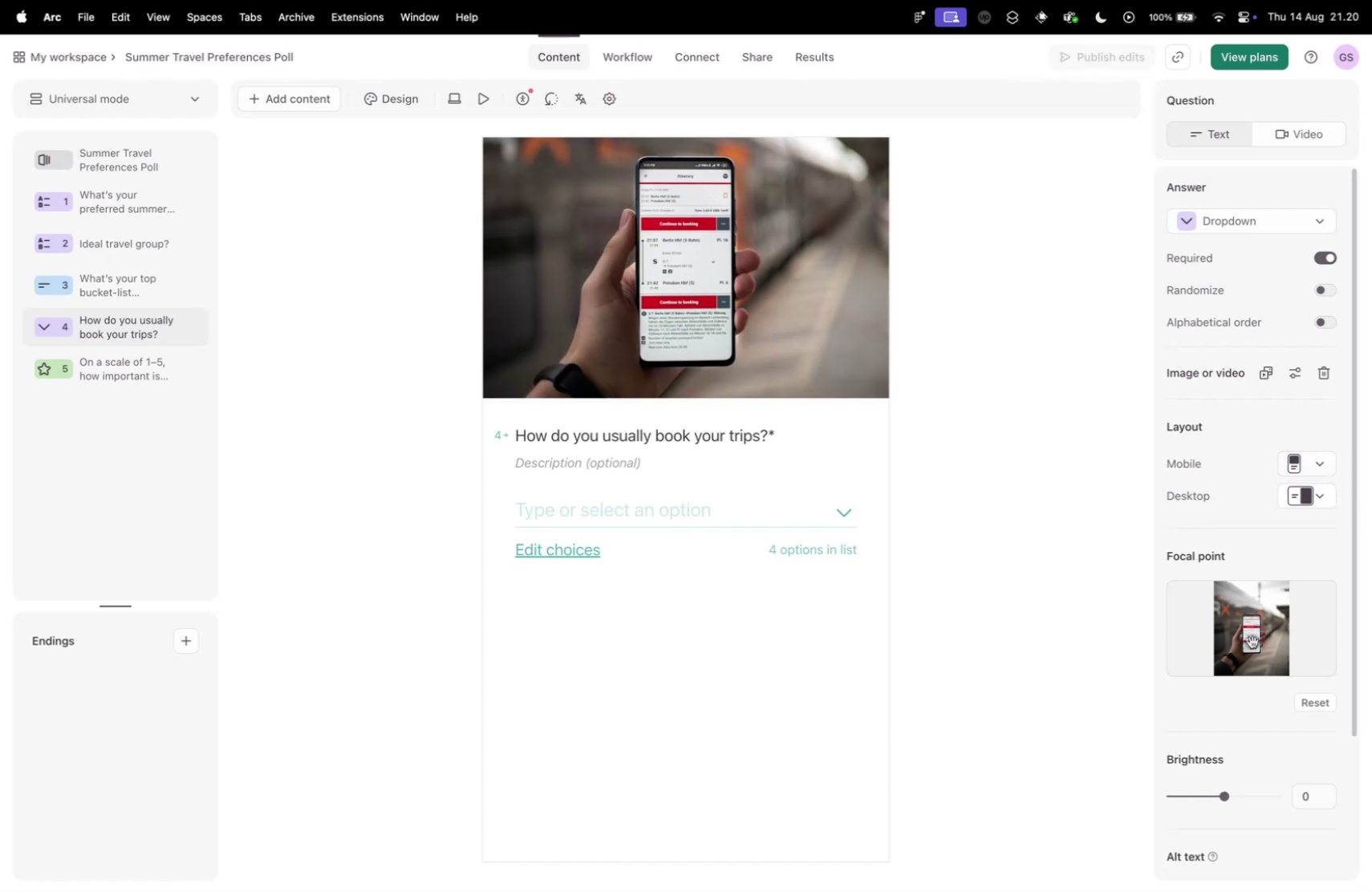 
left_click_drag(start_coordinate=[1252, 641], to_coordinate=[1252, 647])
 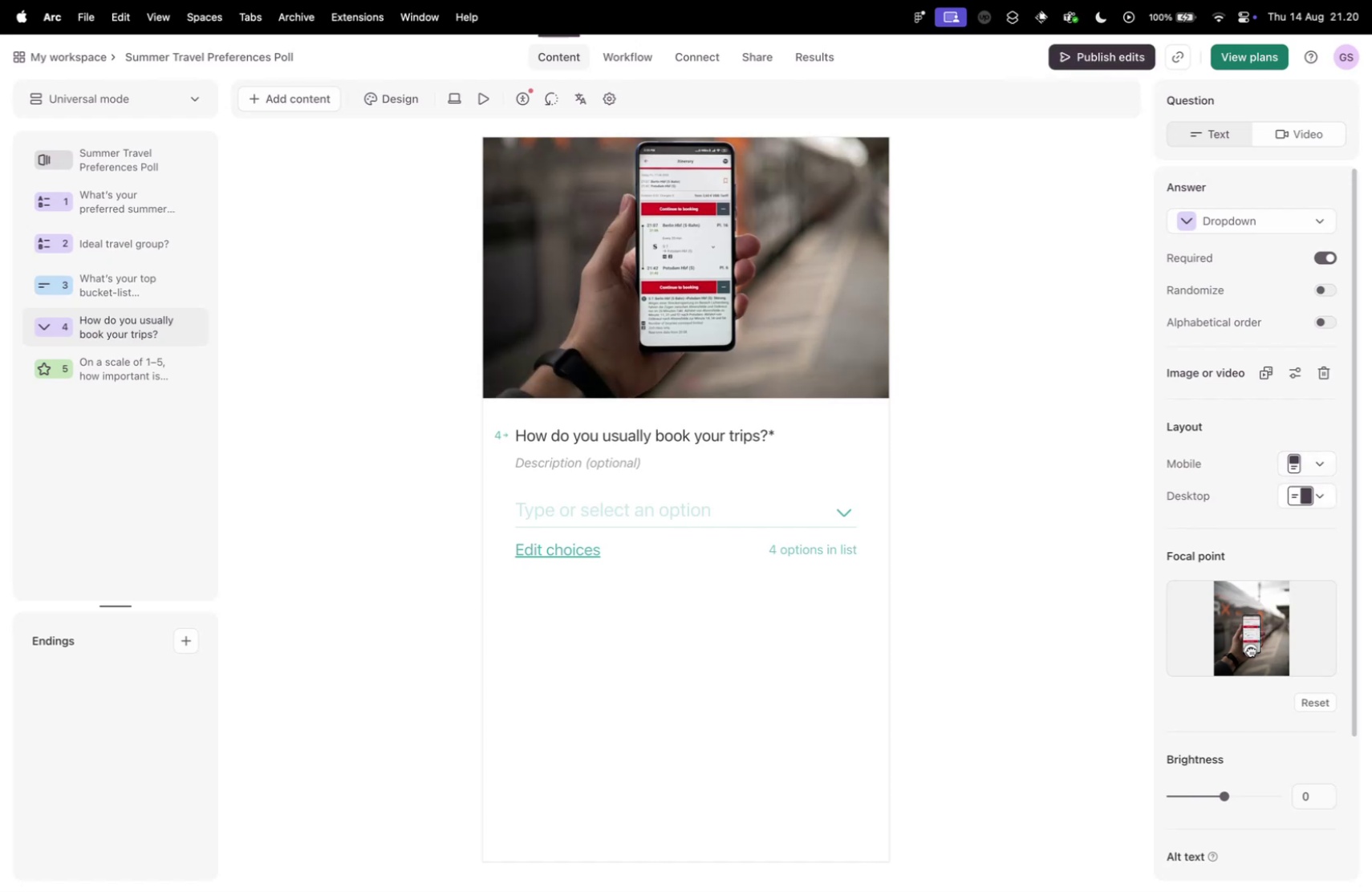 
scroll: coordinate [922, 558], scroll_direction: up, amount: 14.0
 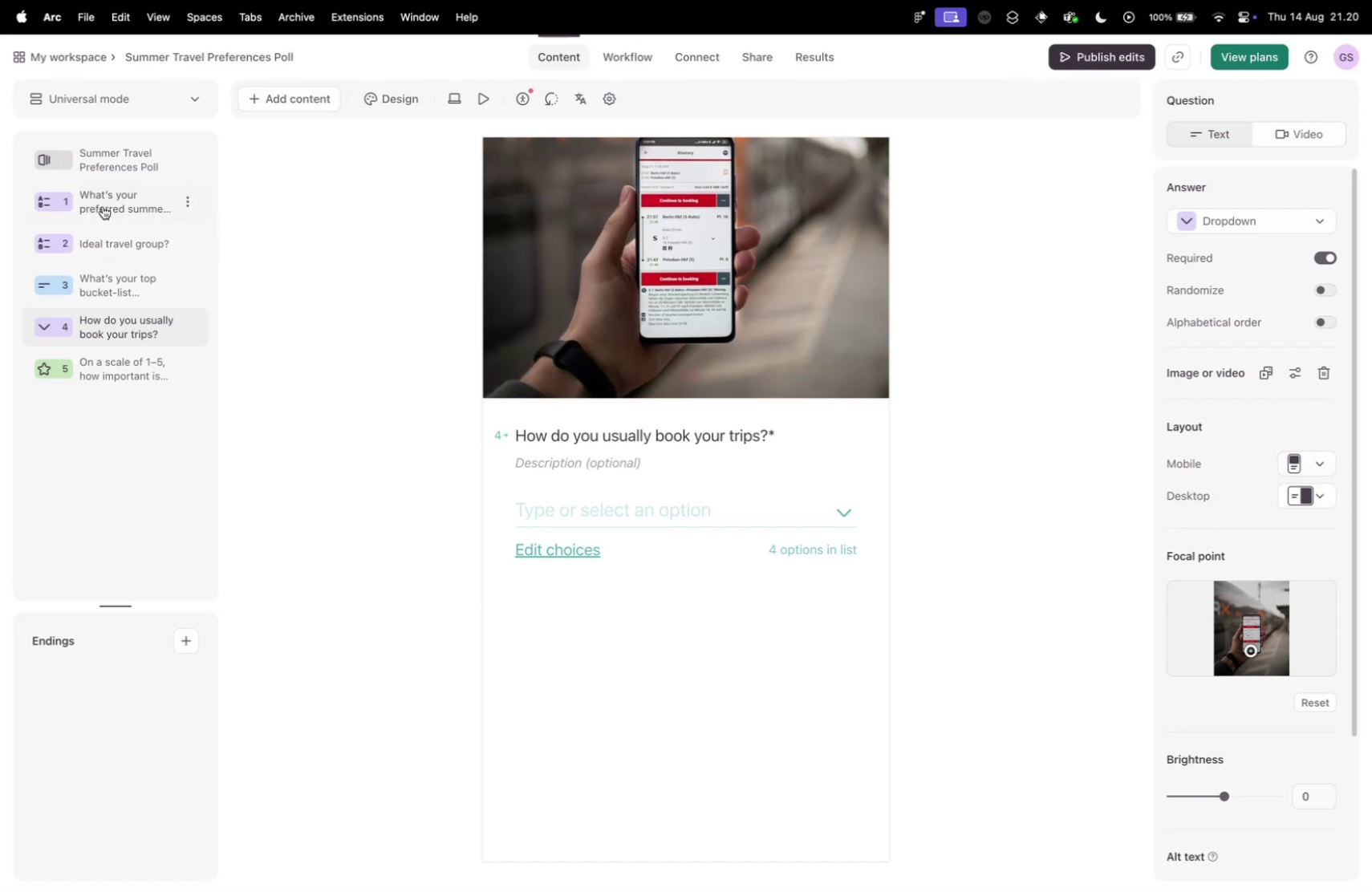 
left_click([105, 157])
 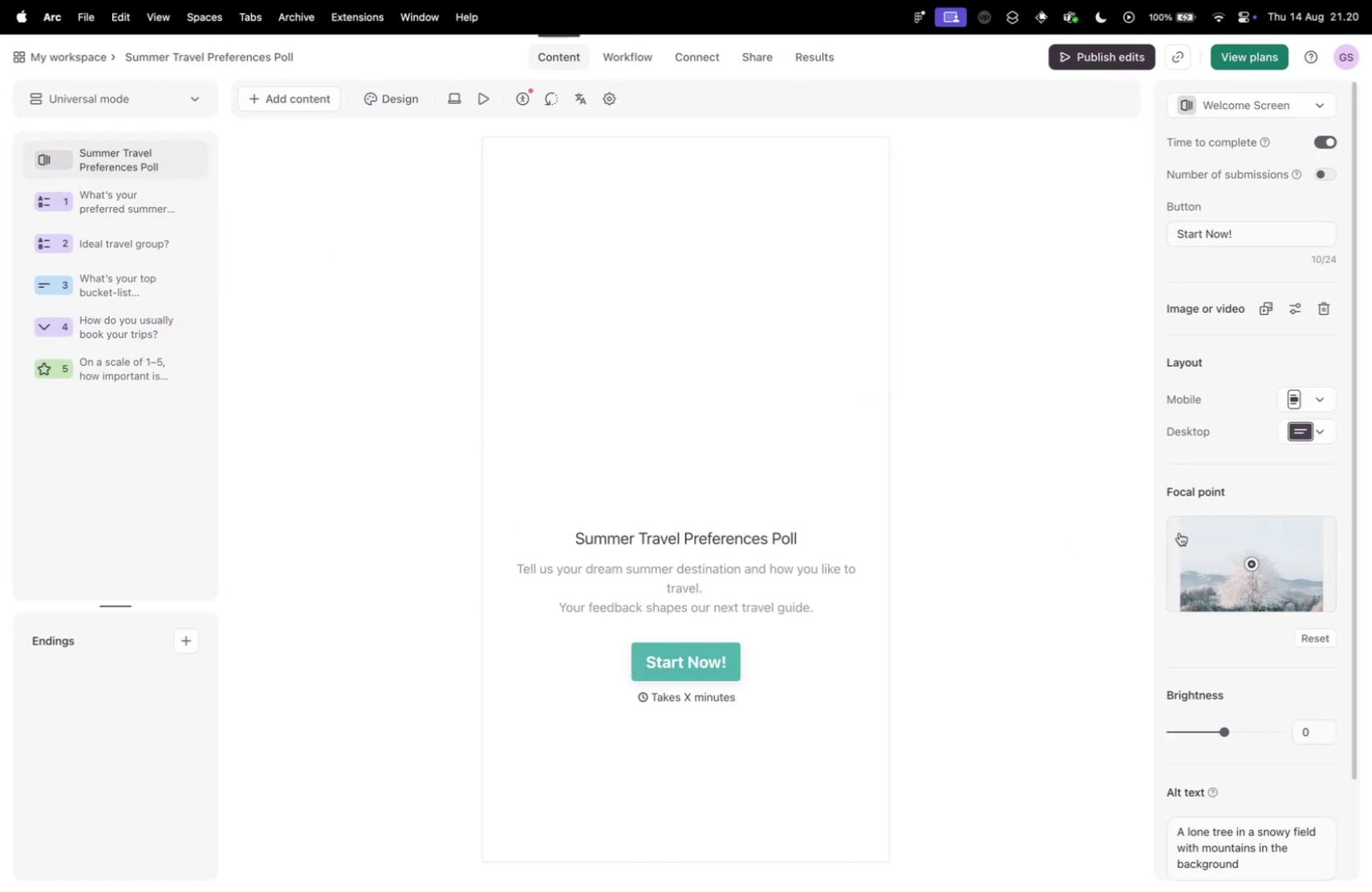 
left_click([1322, 401])
 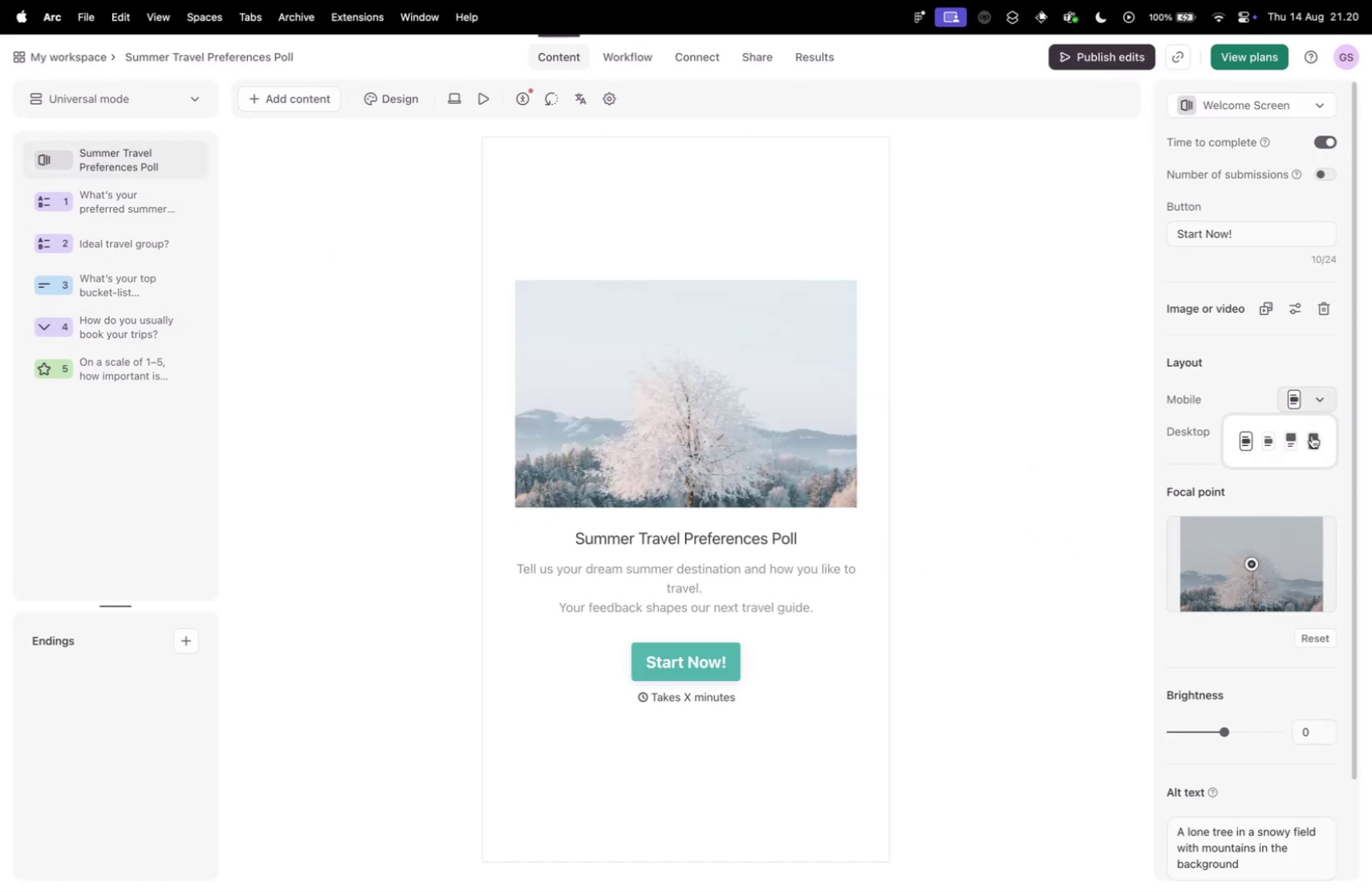 
left_click([1313, 438])
 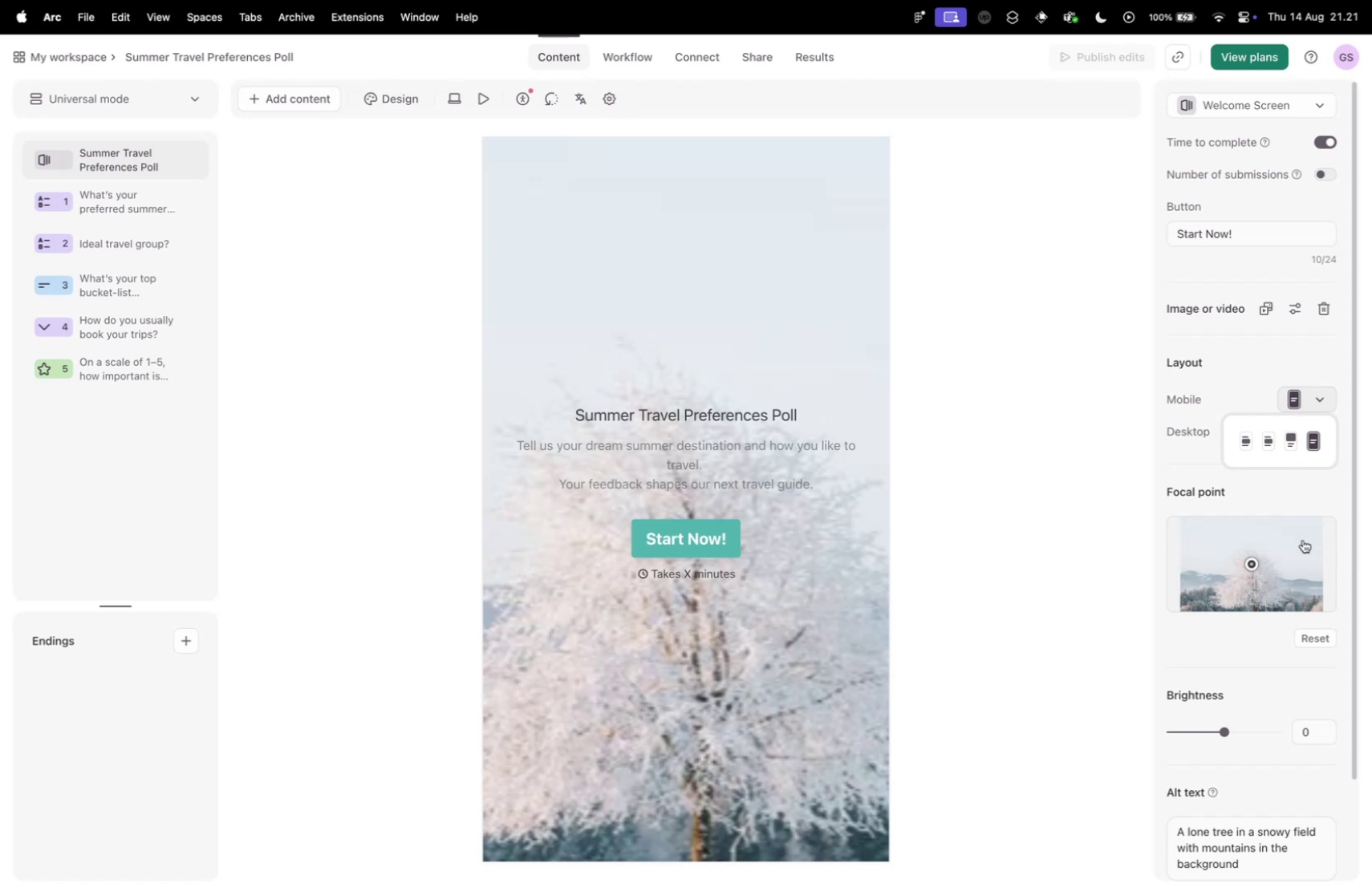 
left_click_drag(start_coordinate=[1247, 558], to_coordinate=[1216, 533])
 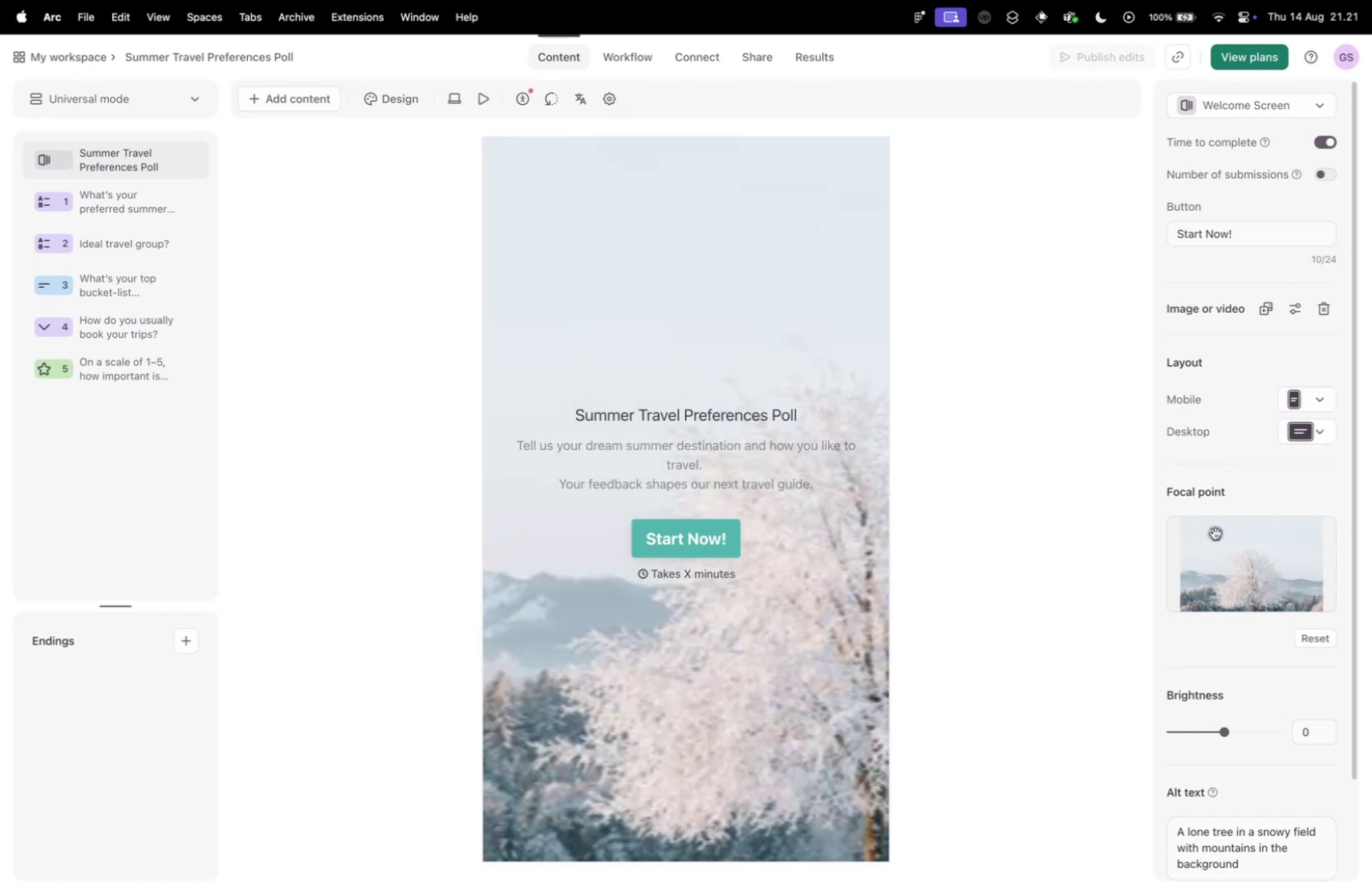 
left_click_drag(start_coordinate=[1216, 533], to_coordinate=[1254, 577])
 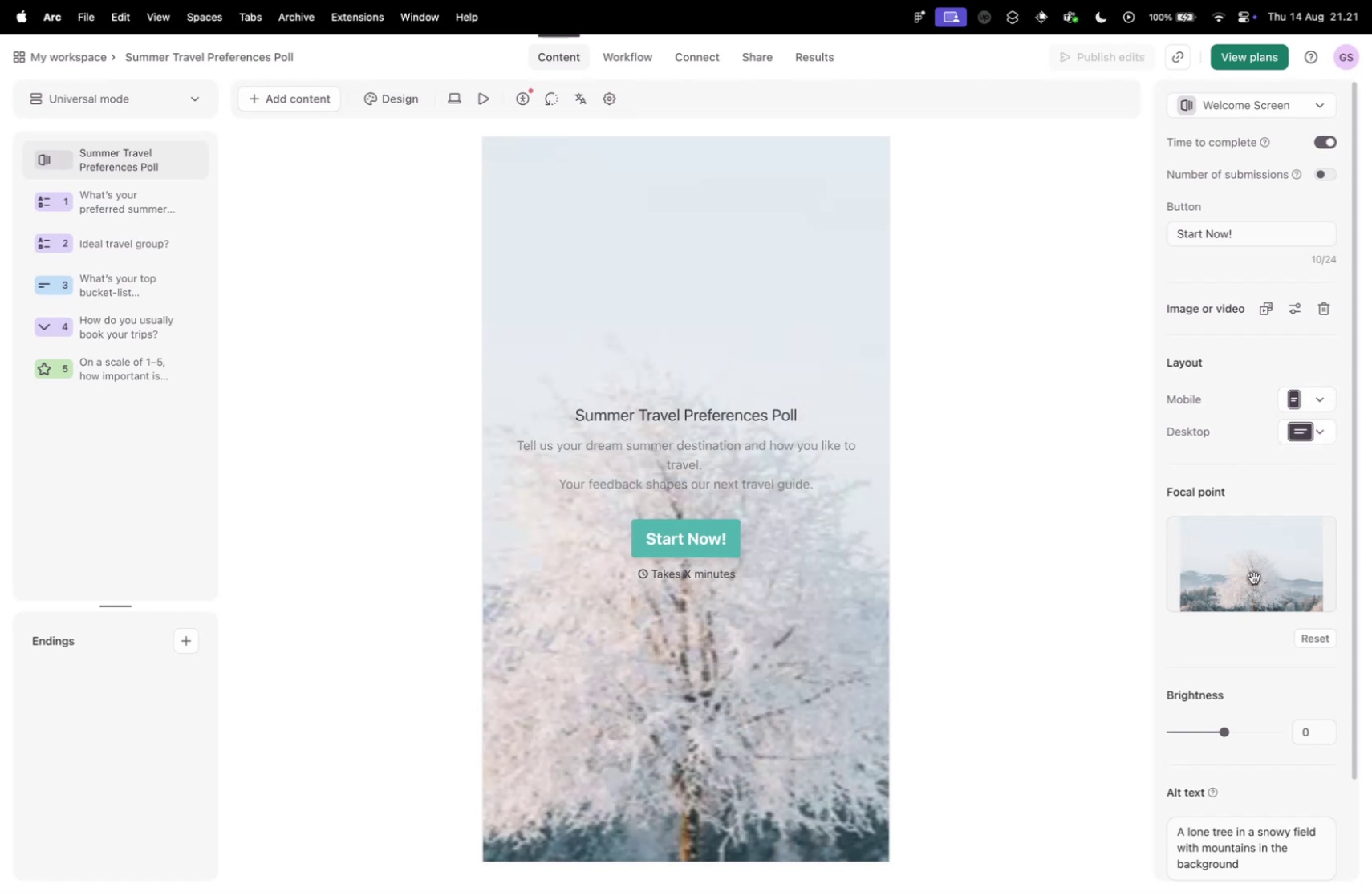 
left_click_drag(start_coordinate=[1254, 577], to_coordinate=[1254, 586])
 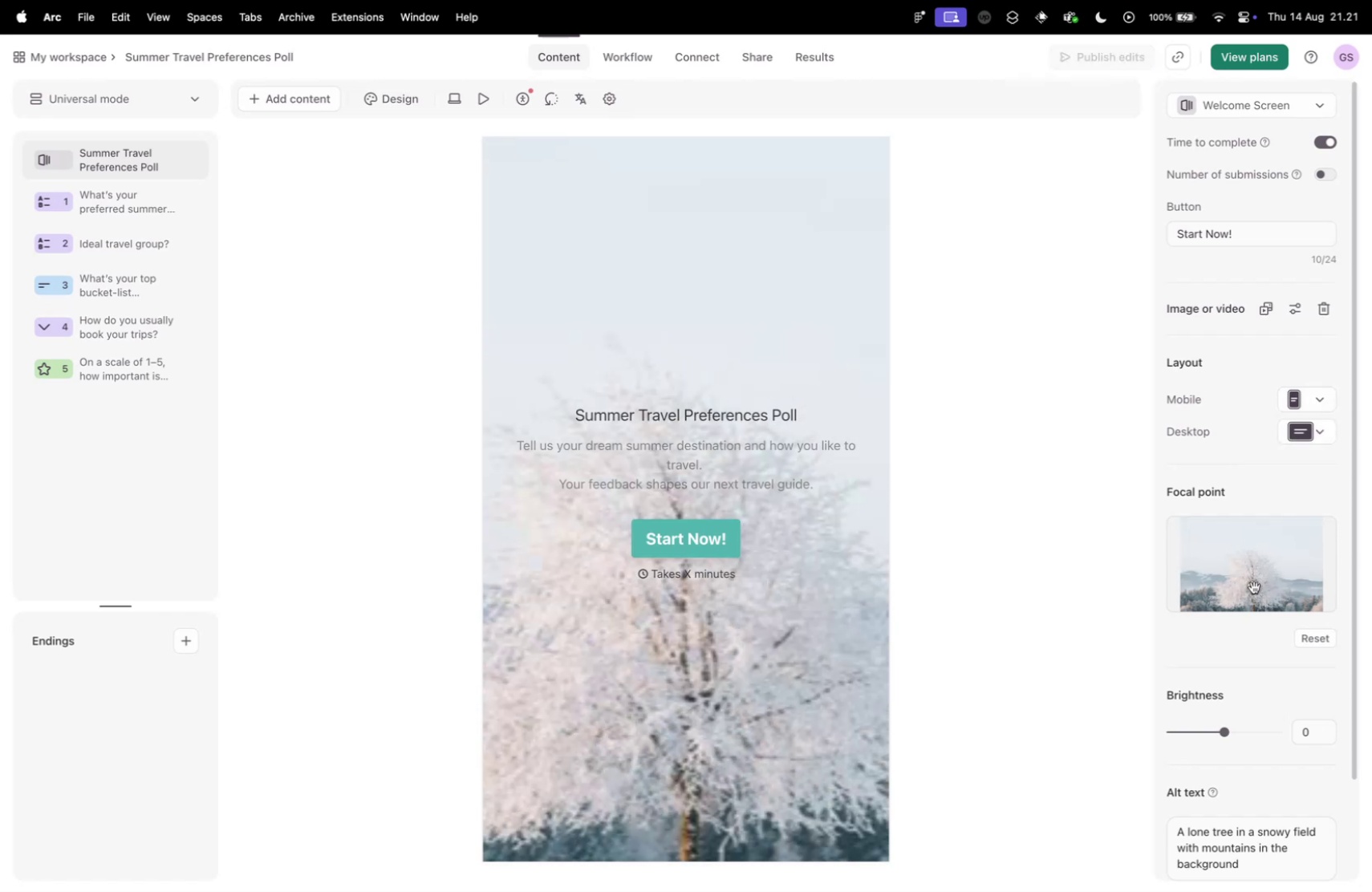 
left_click_drag(start_coordinate=[1254, 586], to_coordinate=[1256, 553])
 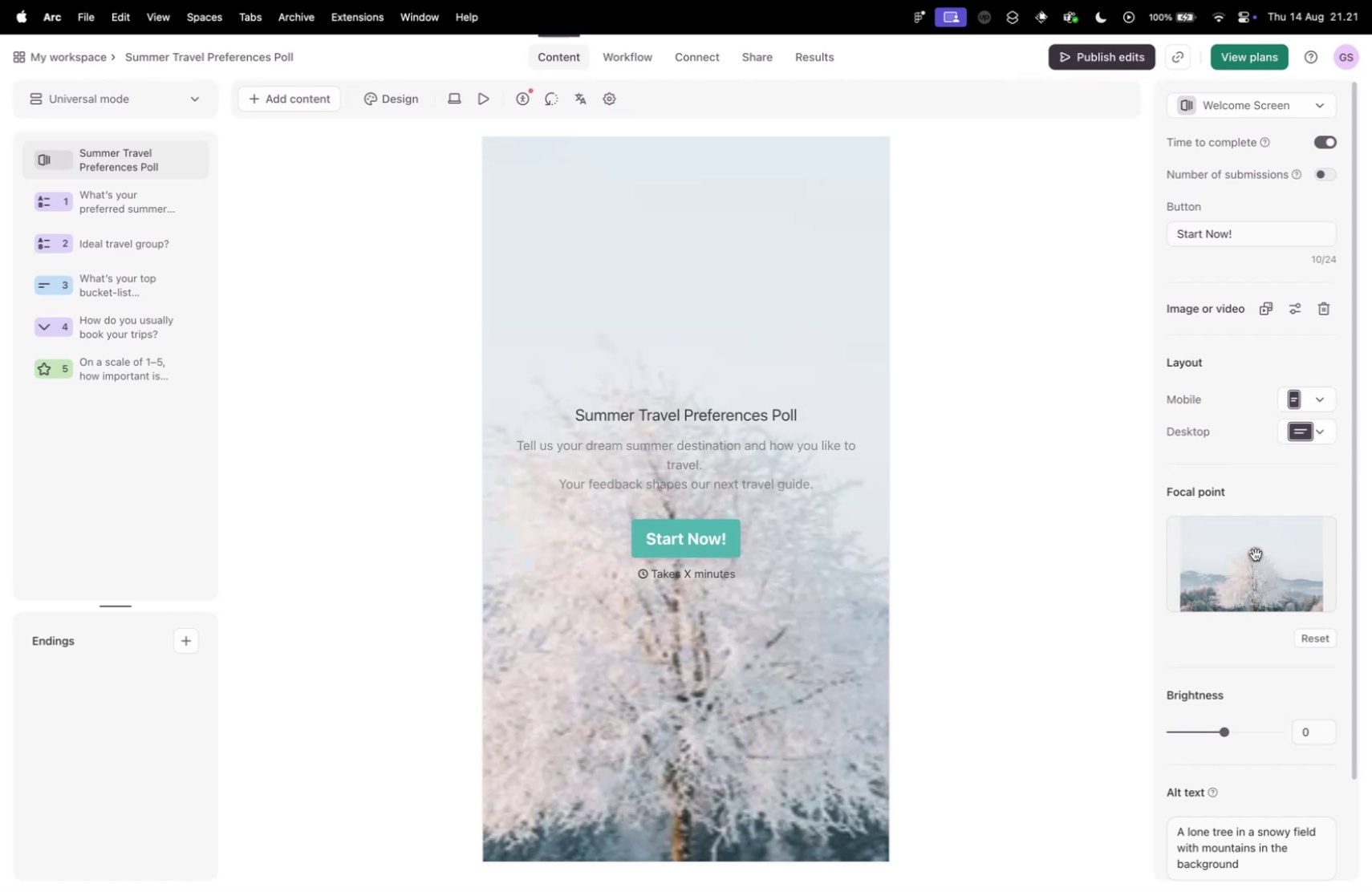 
left_click_drag(start_coordinate=[1256, 553], to_coordinate=[1254, 533])
 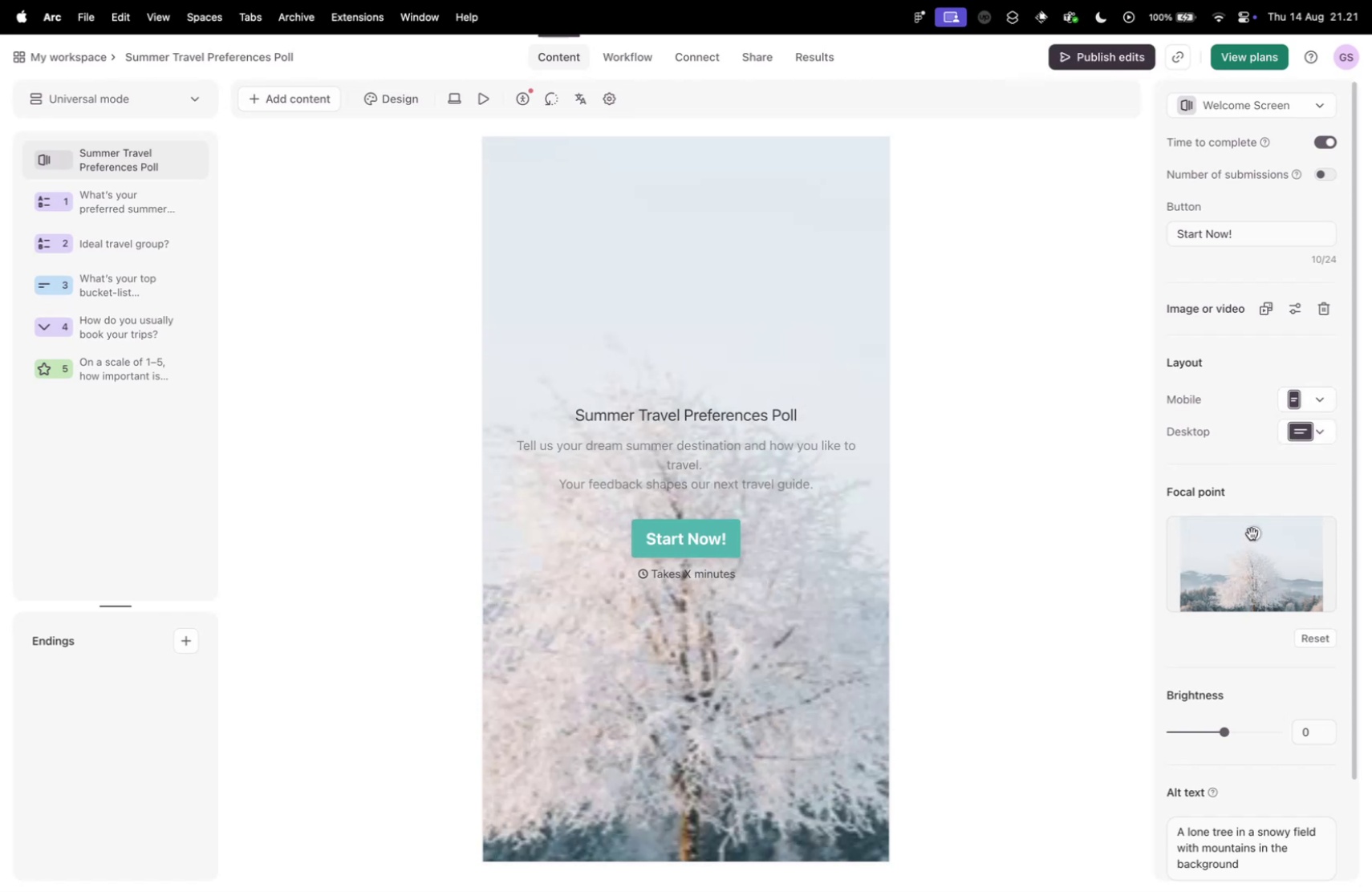 
left_click([1252, 533])
 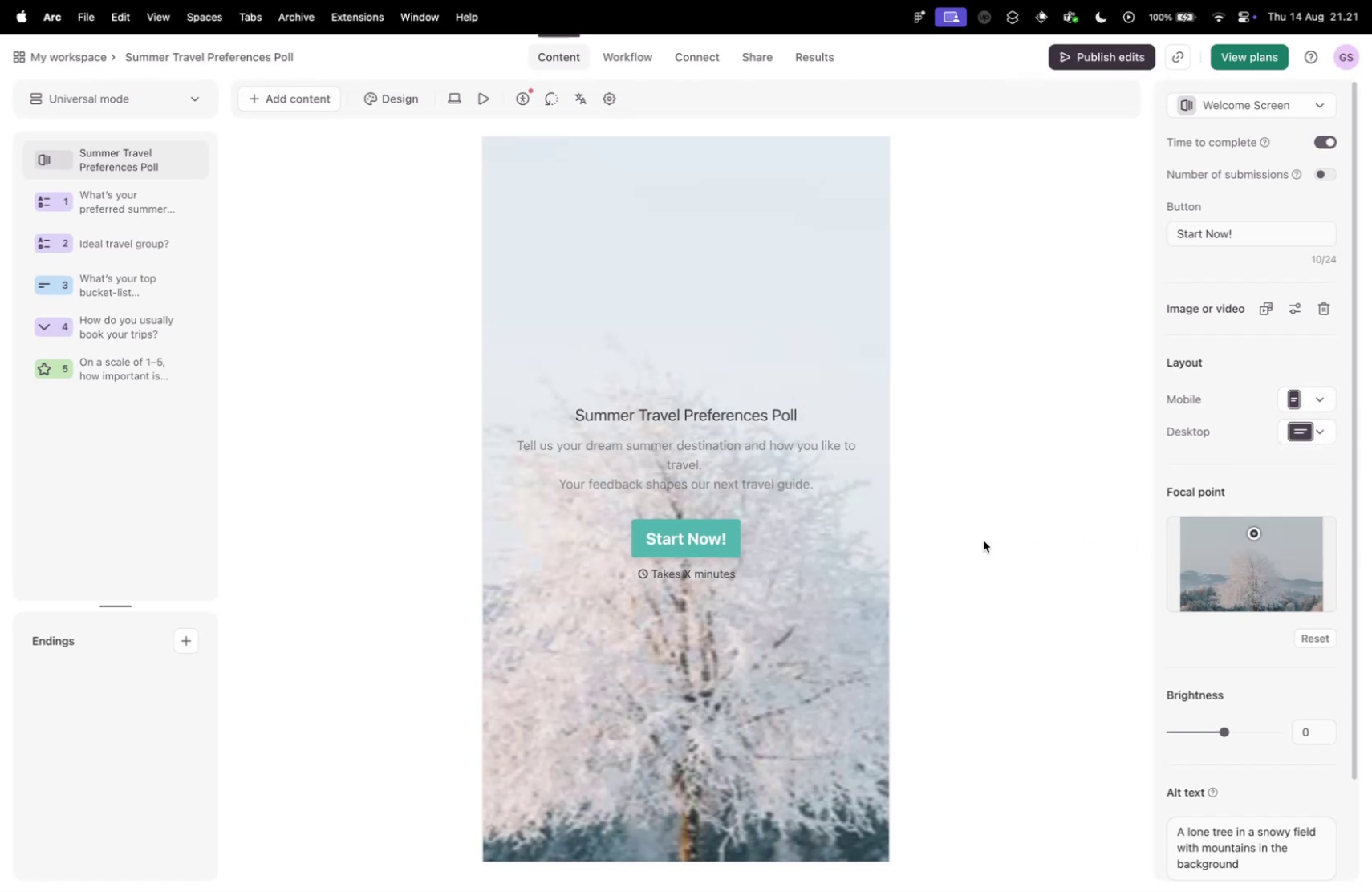 
left_click([1000, 543])
 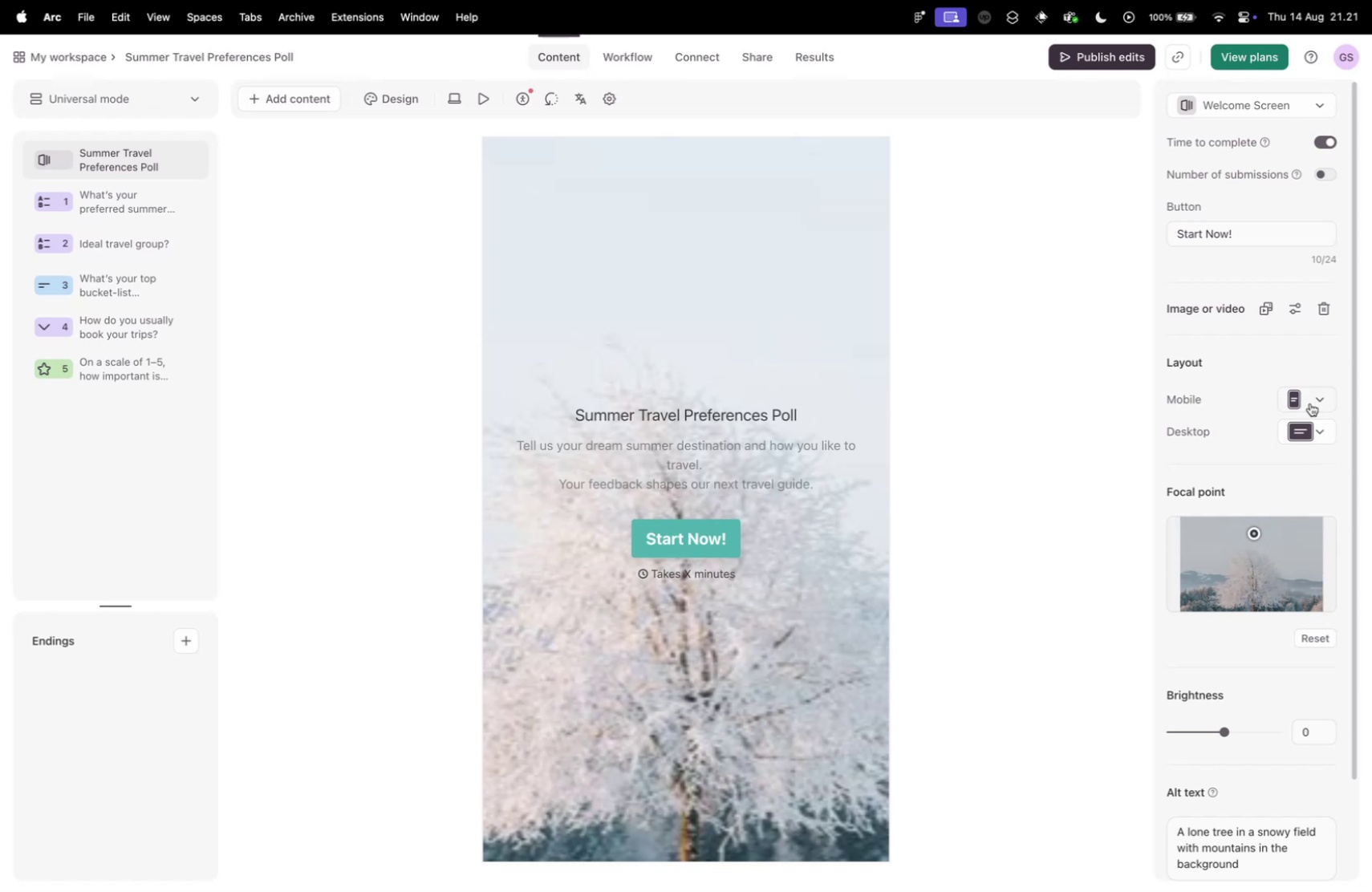 
left_click([1289, 437])
 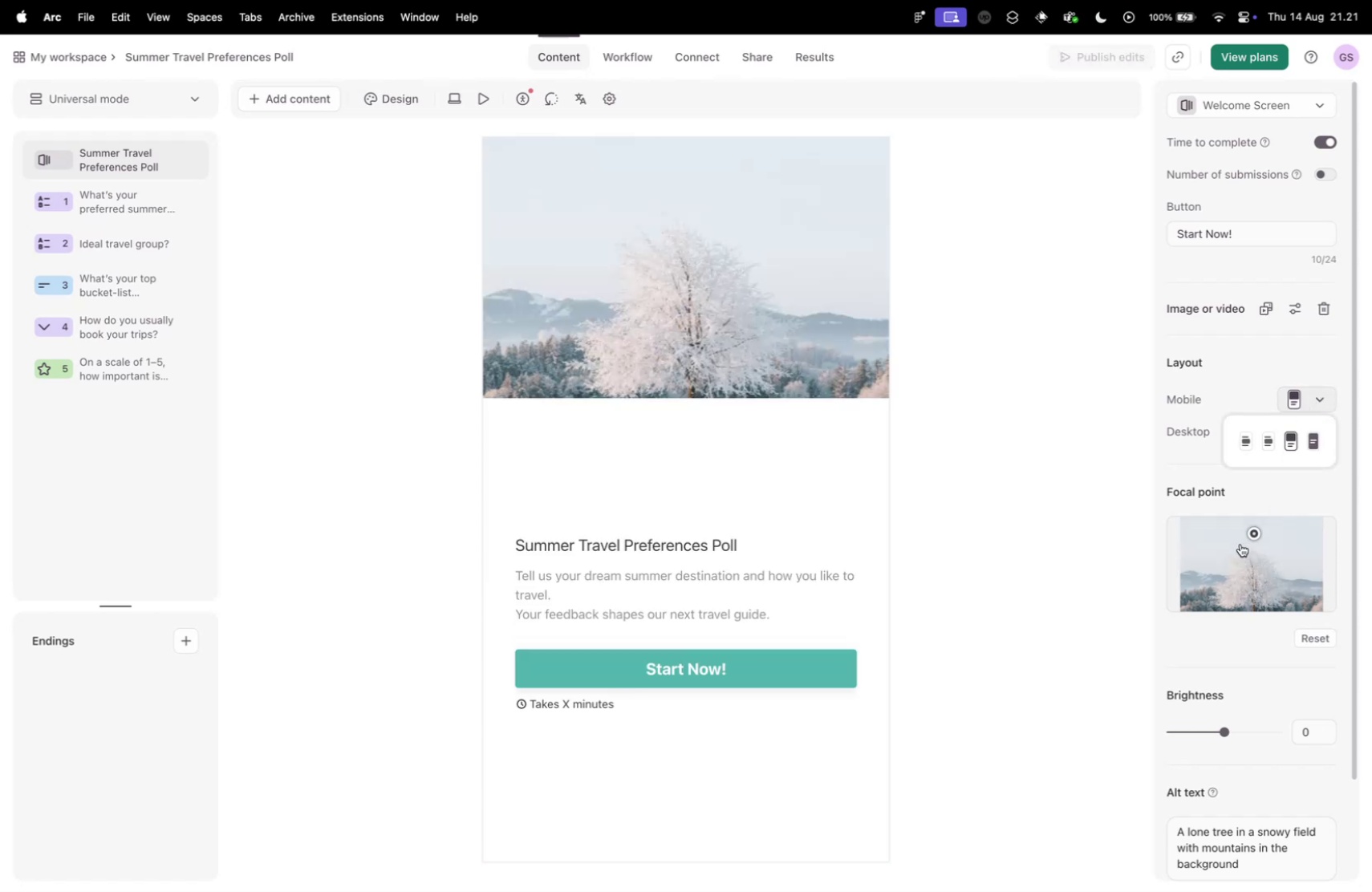 
left_click_drag(start_coordinate=[1251, 544], to_coordinate=[1248, 561])
 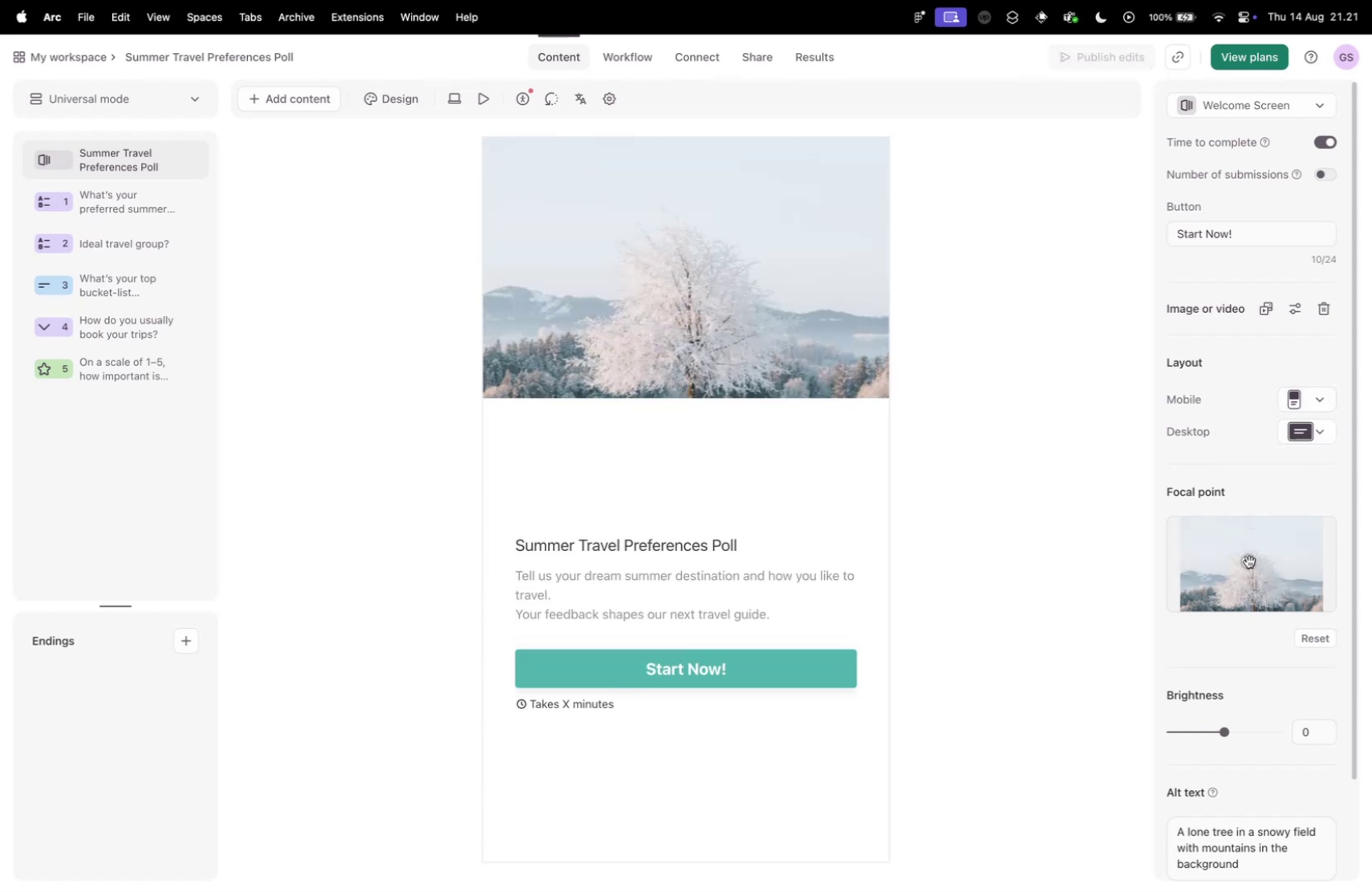 
left_click_drag(start_coordinate=[1250, 558], to_coordinate=[1252, 580])
 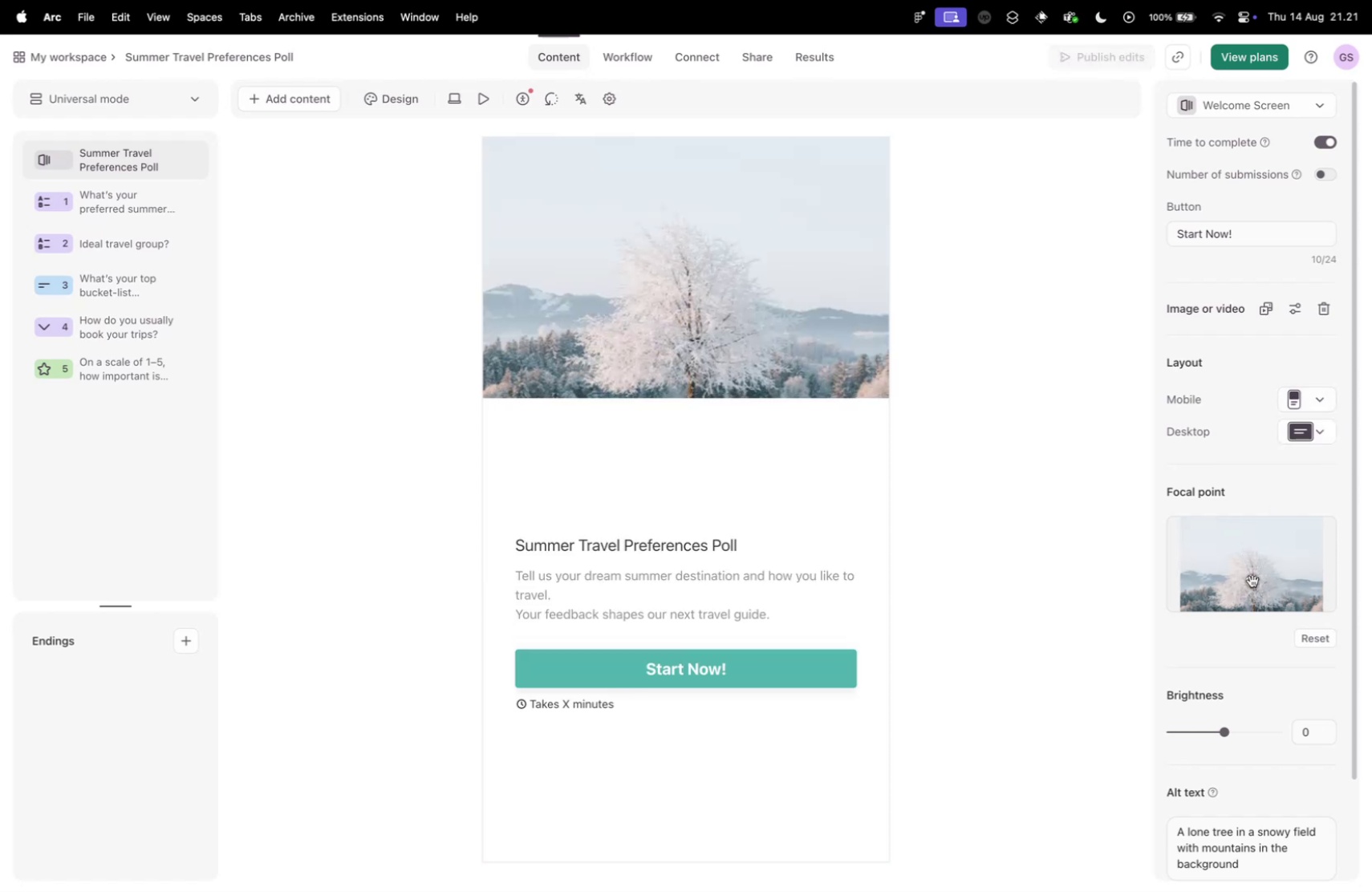 
left_click_drag(start_coordinate=[1252, 582], to_coordinate=[1250, 598])
 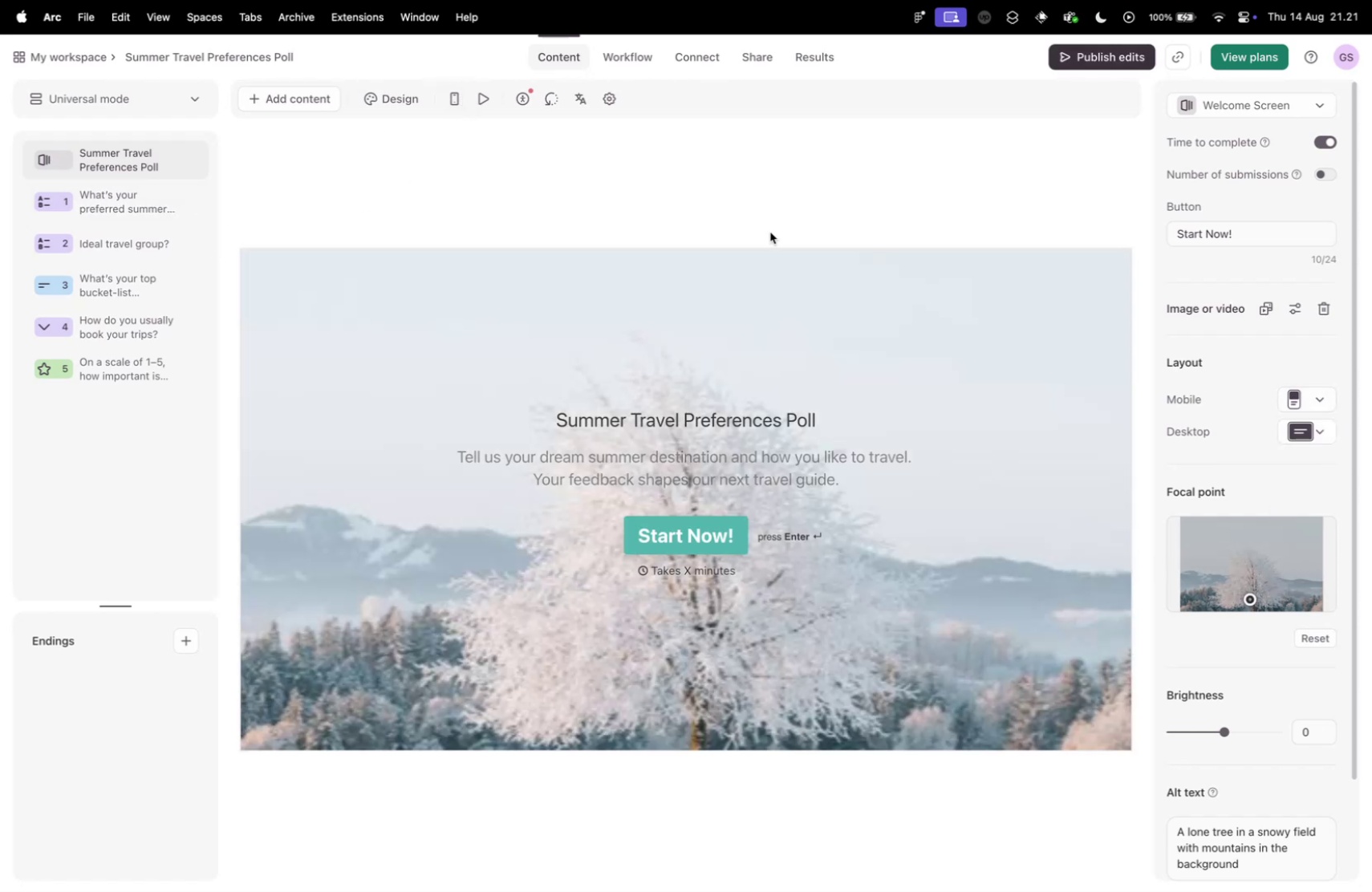 
left_click_drag(start_coordinate=[1253, 590], to_coordinate=[1262, 563])
 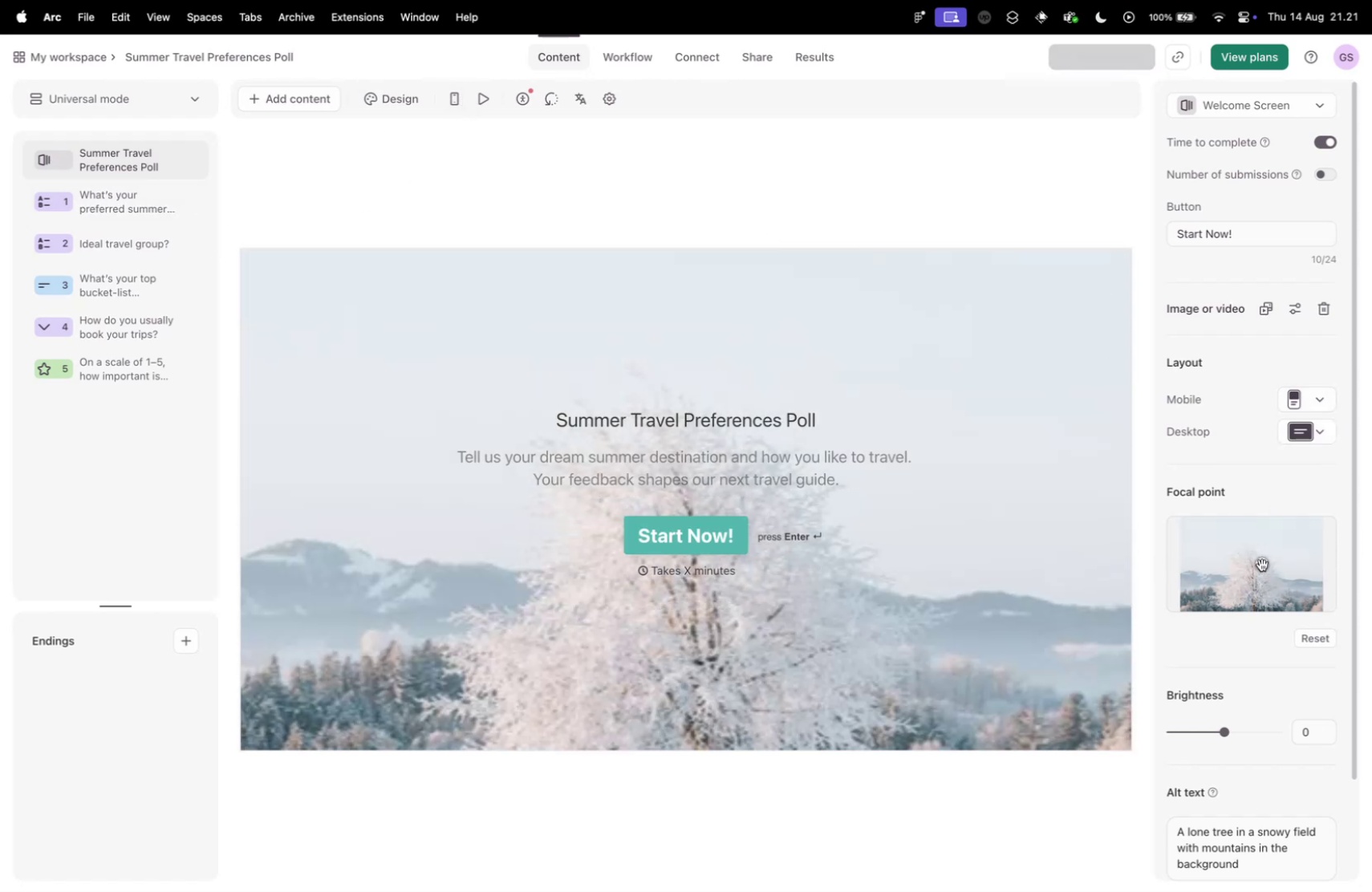 
left_click_drag(start_coordinate=[1260, 564], to_coordinate=[1264, 599])
 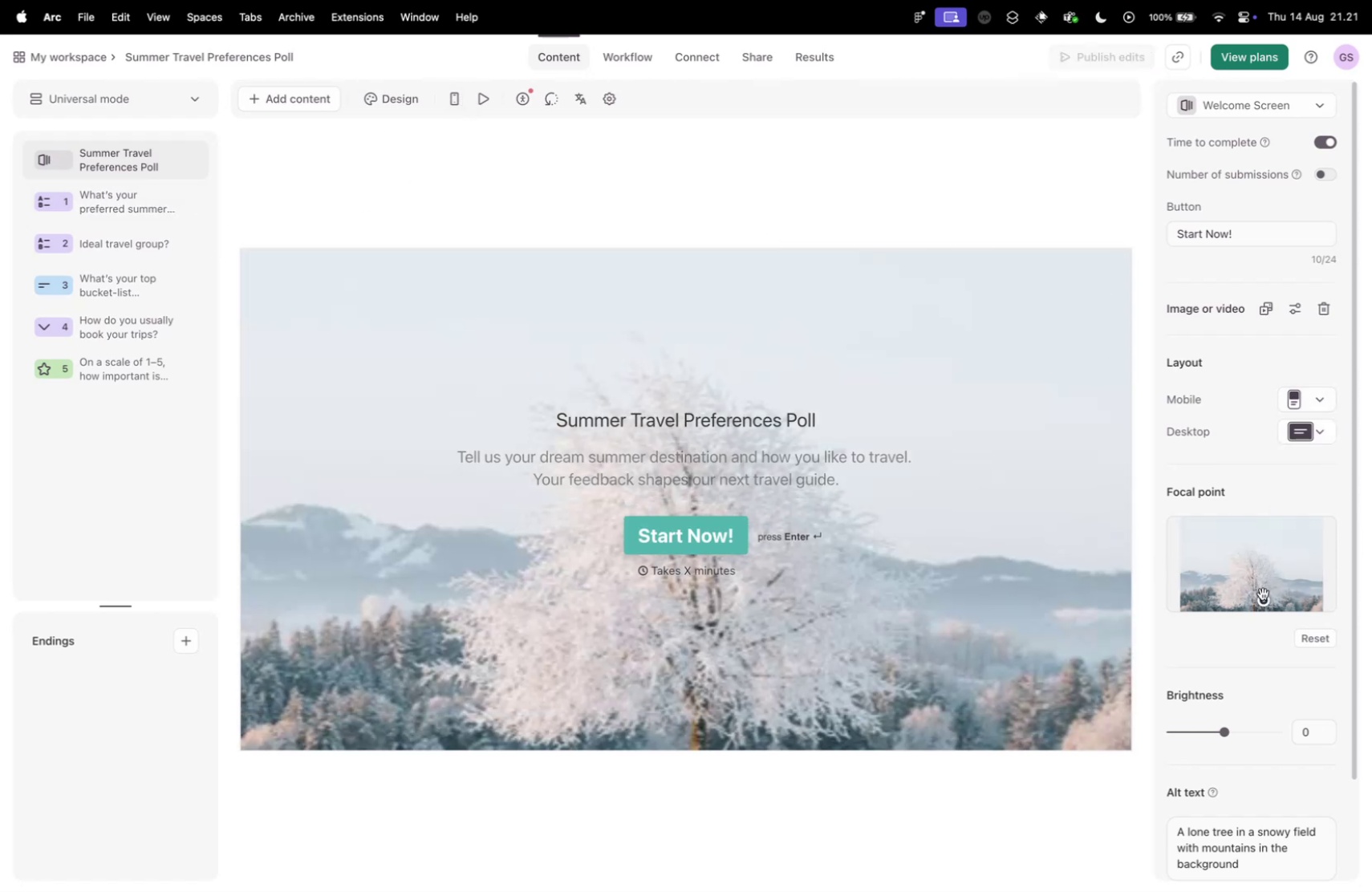 
left_click_drag(start_coordinate=[1261, 586], to_coordinate=[1259, 613])
 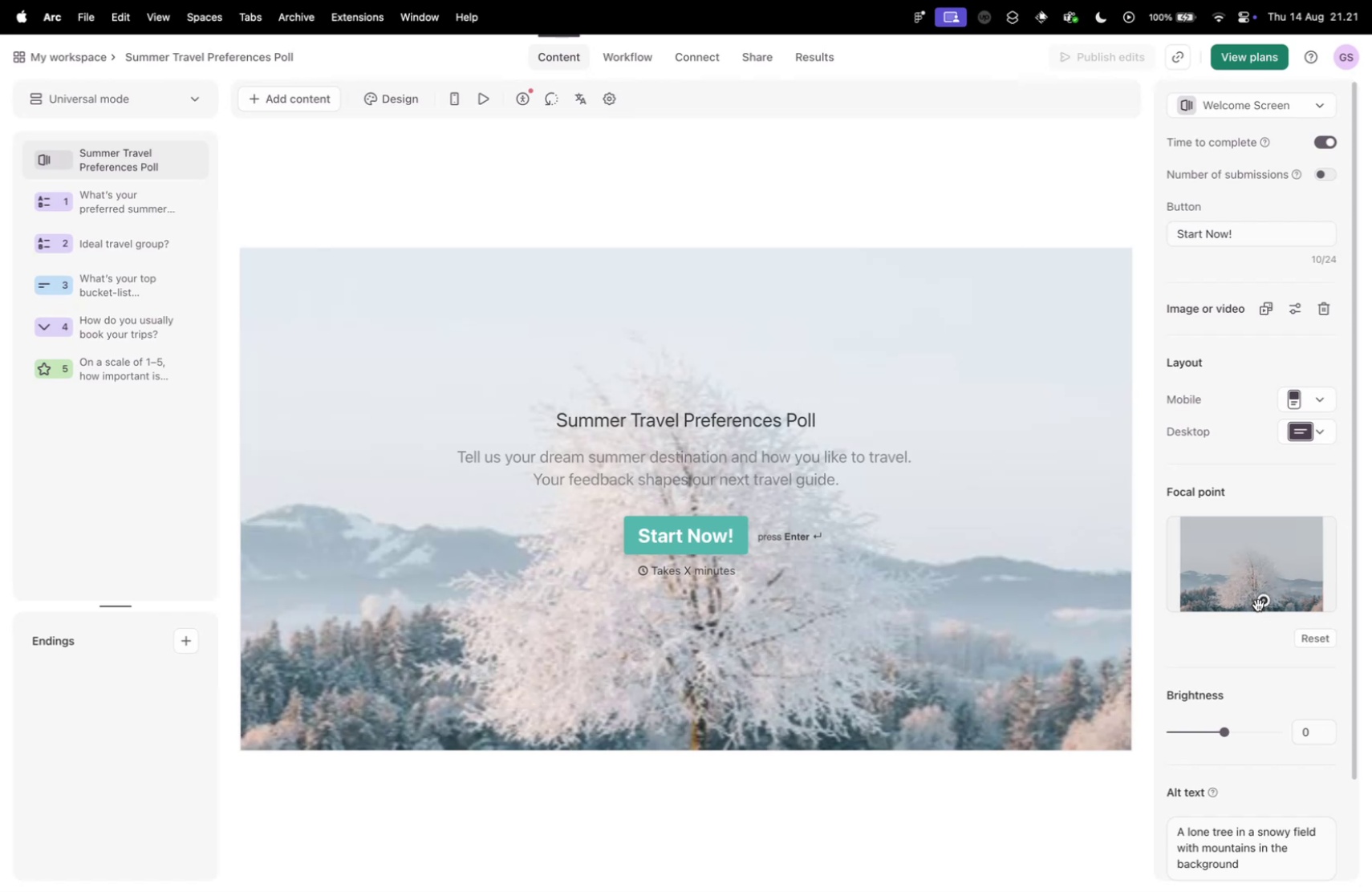 
left_click_drag(start_coordinate=[1261, 590], to_coordinate=[1254, 604])
 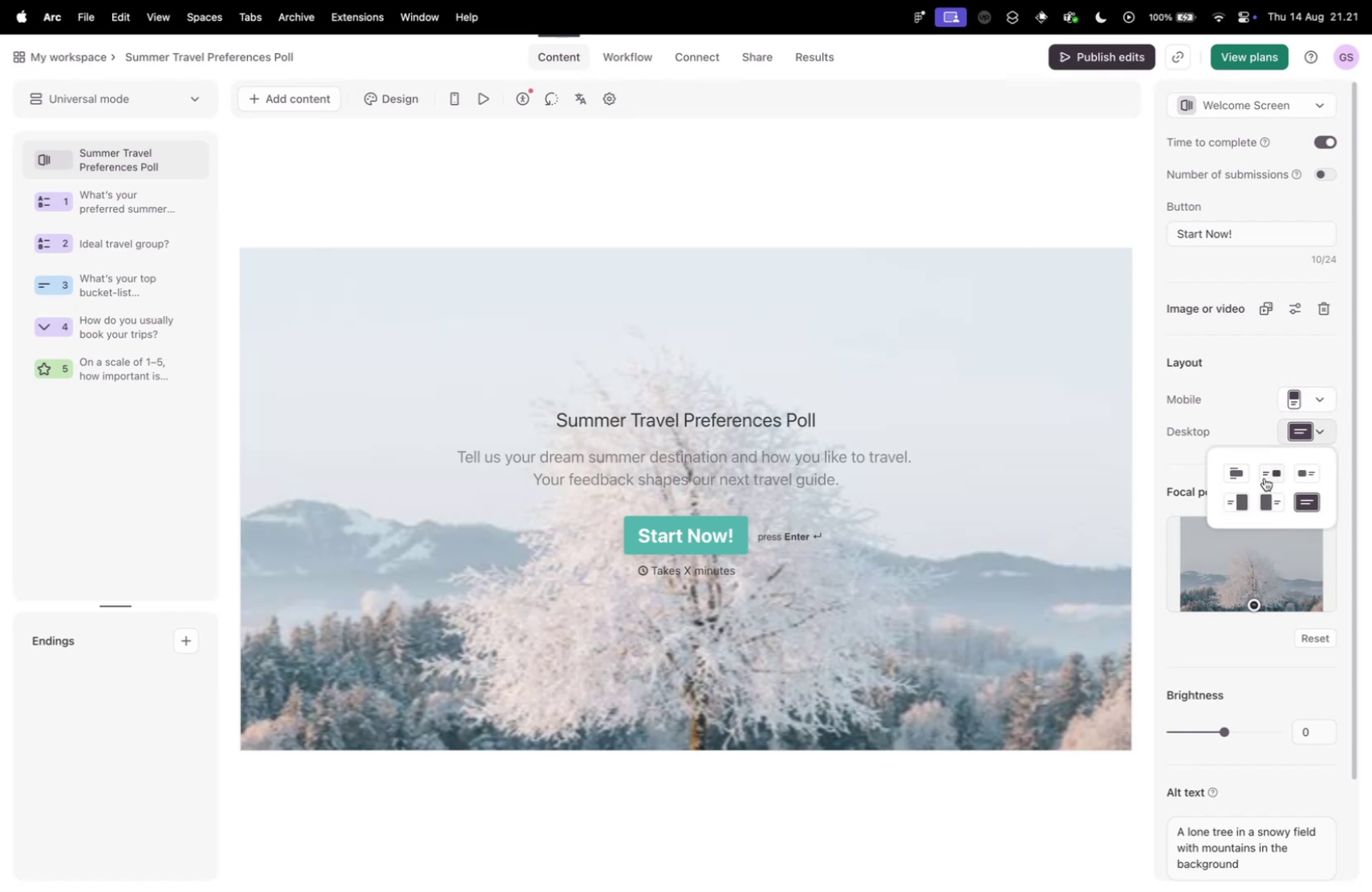 
left_click([1244, 472])
 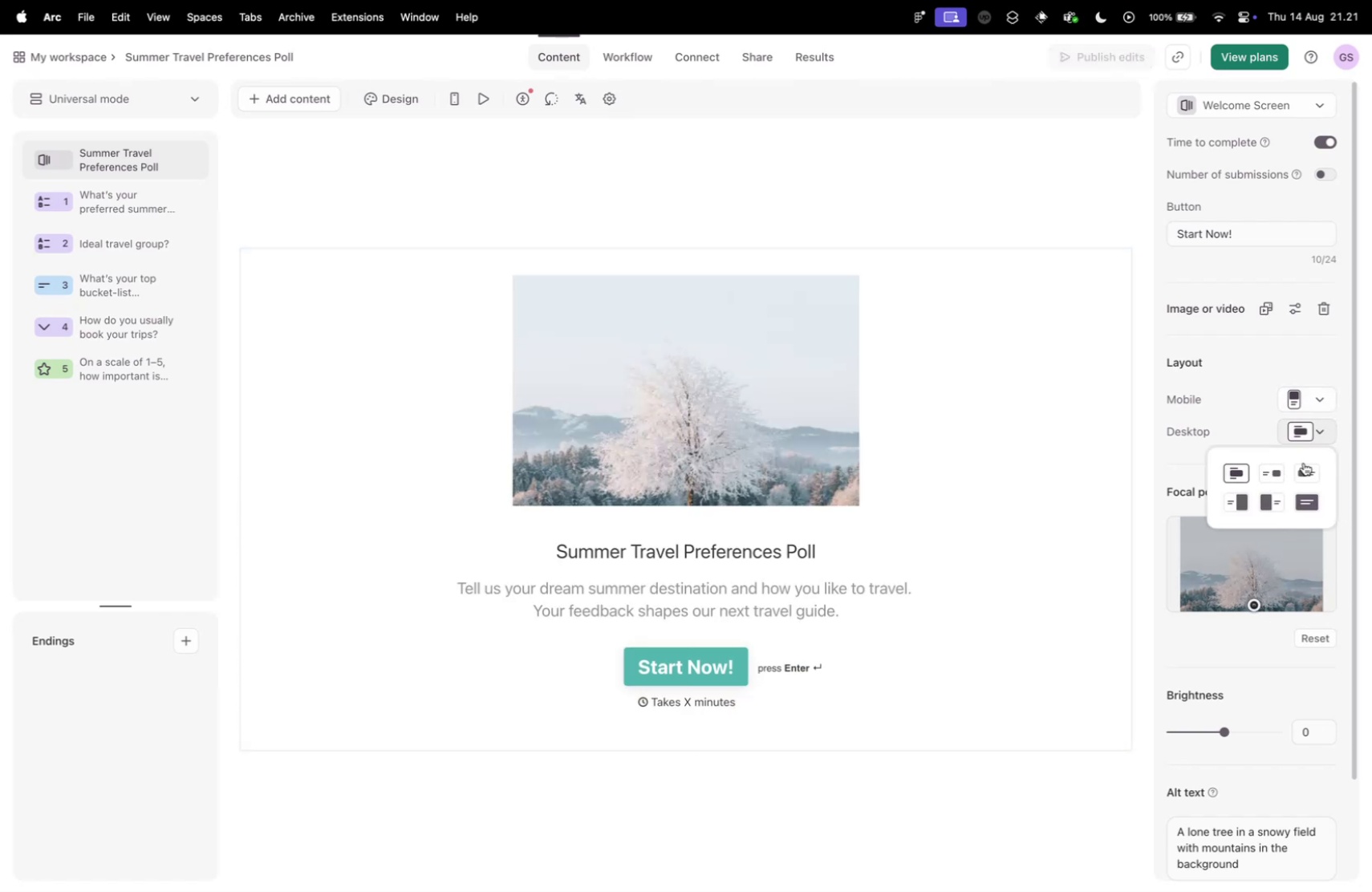 
left_click([1277, 474])
 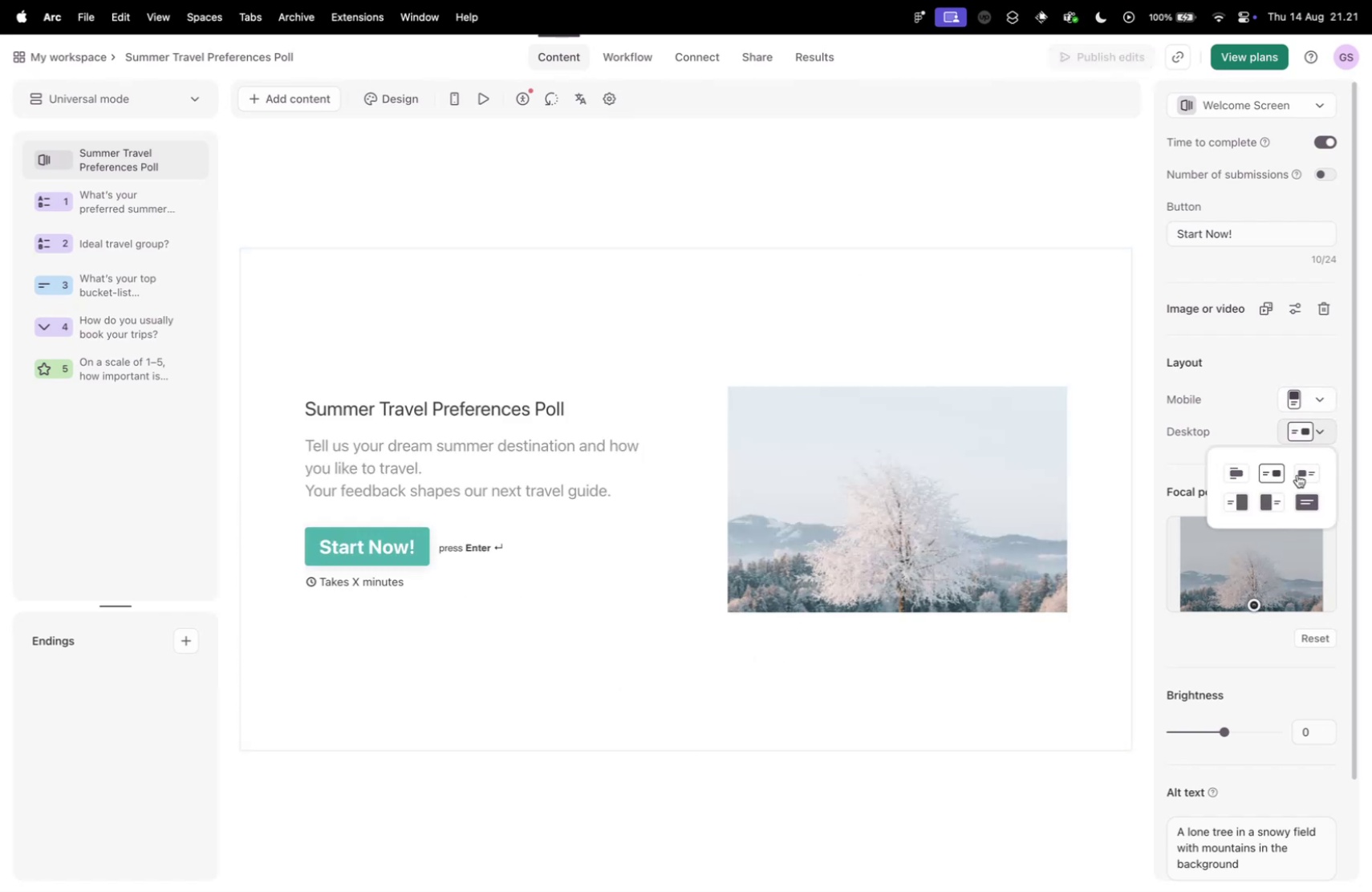 
left_click([1313, 472])
 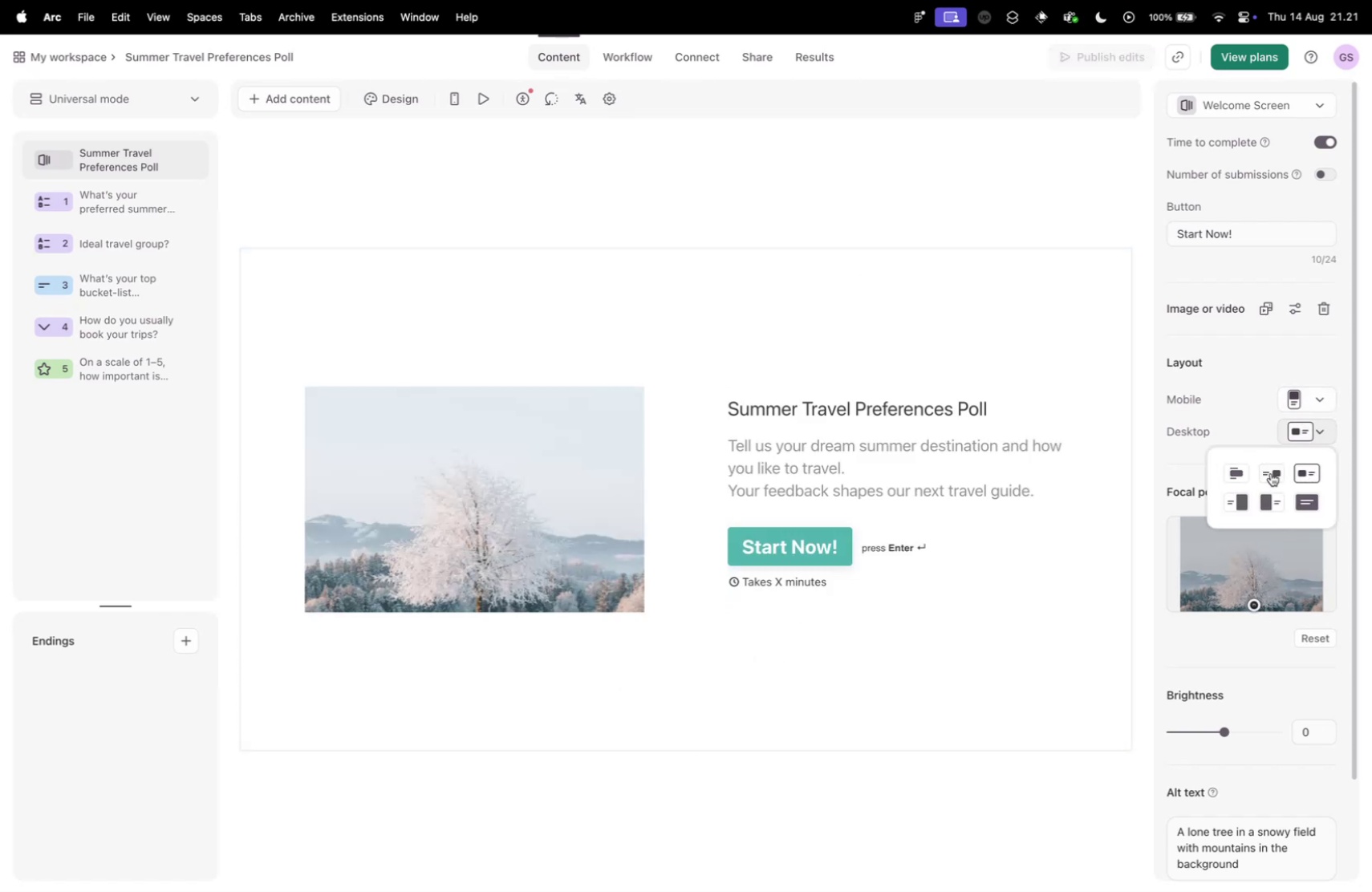 
left_click([1271, 472])
 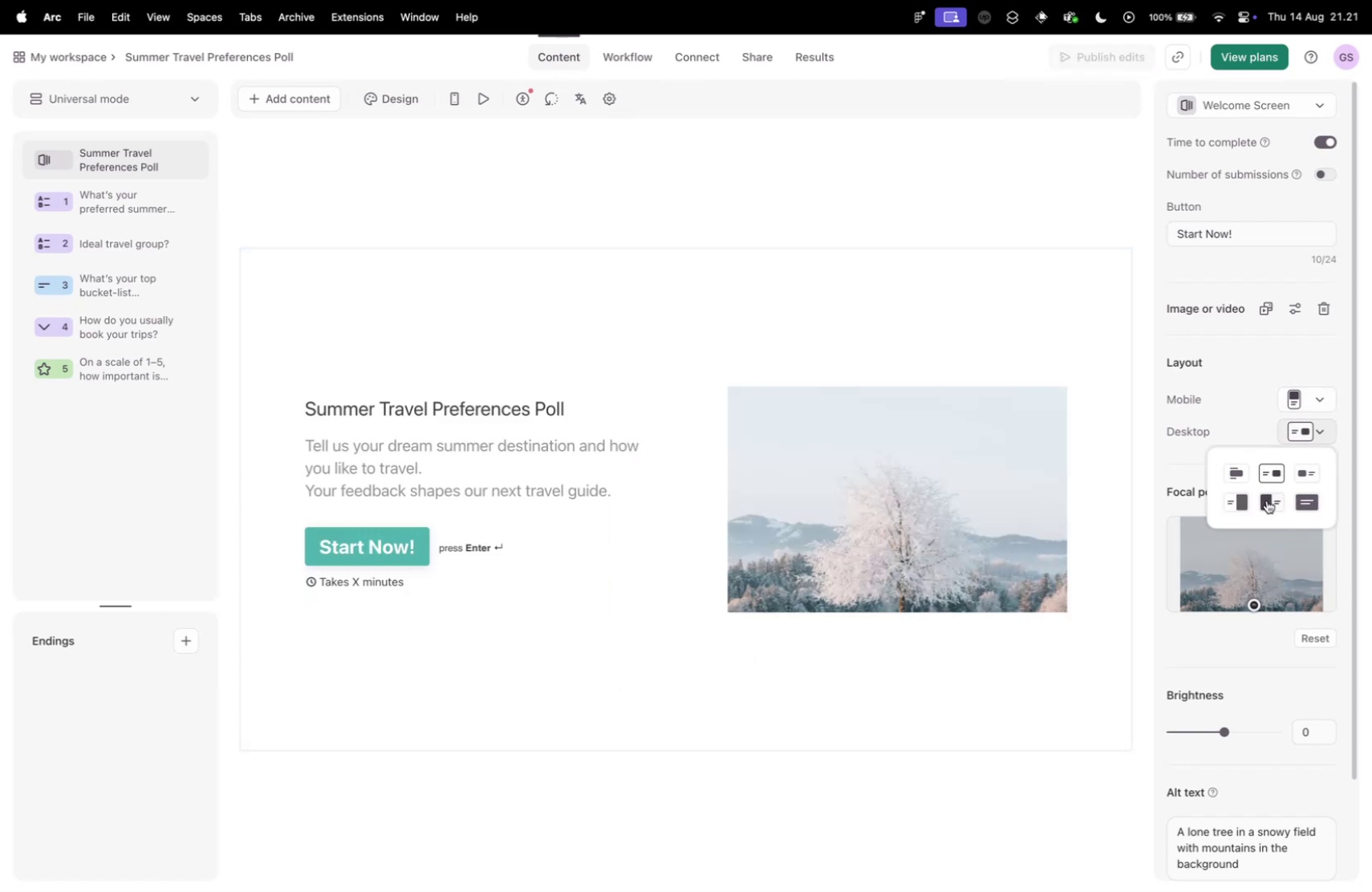 
left_click([1246, 501])
 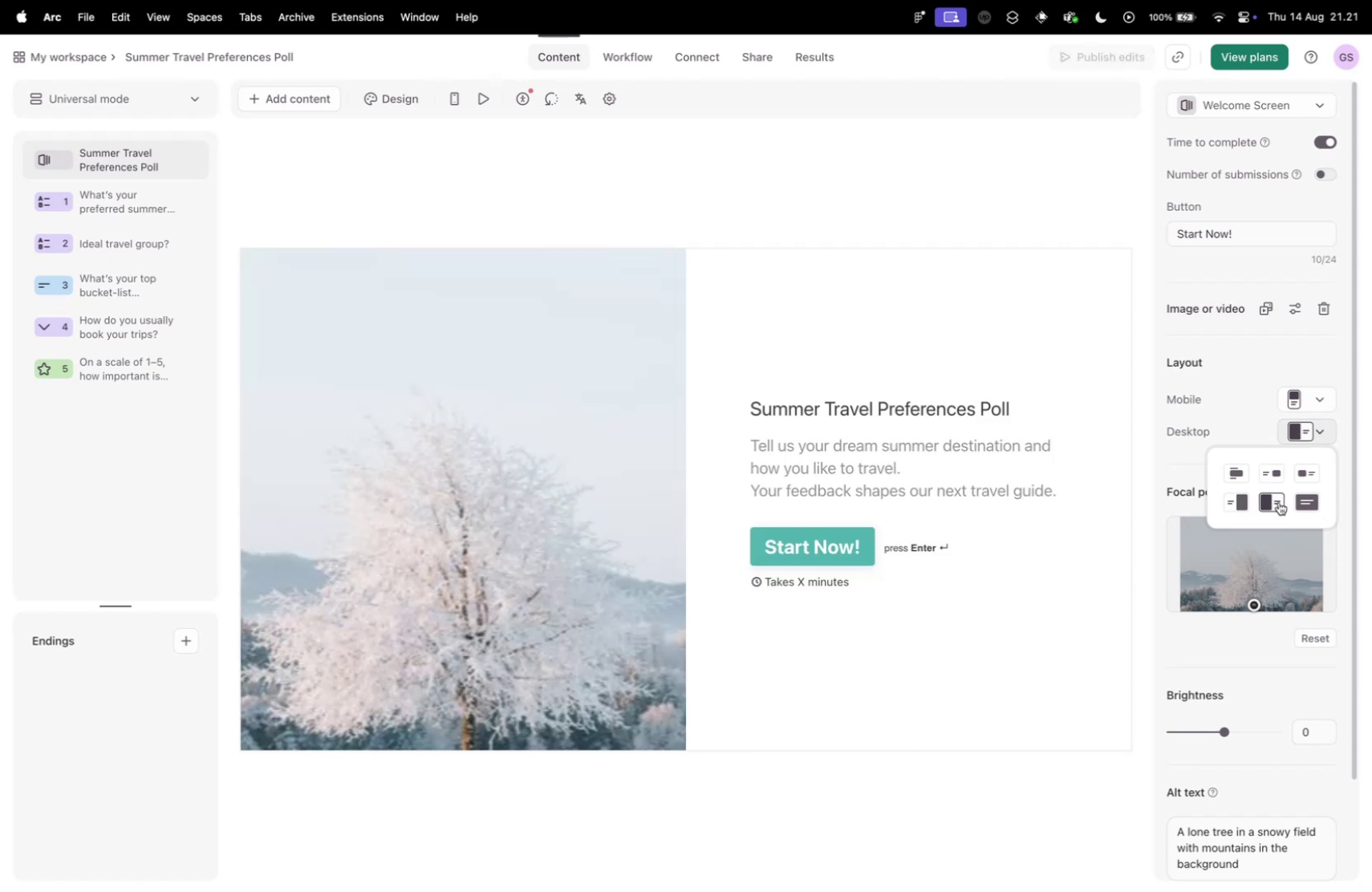 
left_click([1243, 501])
 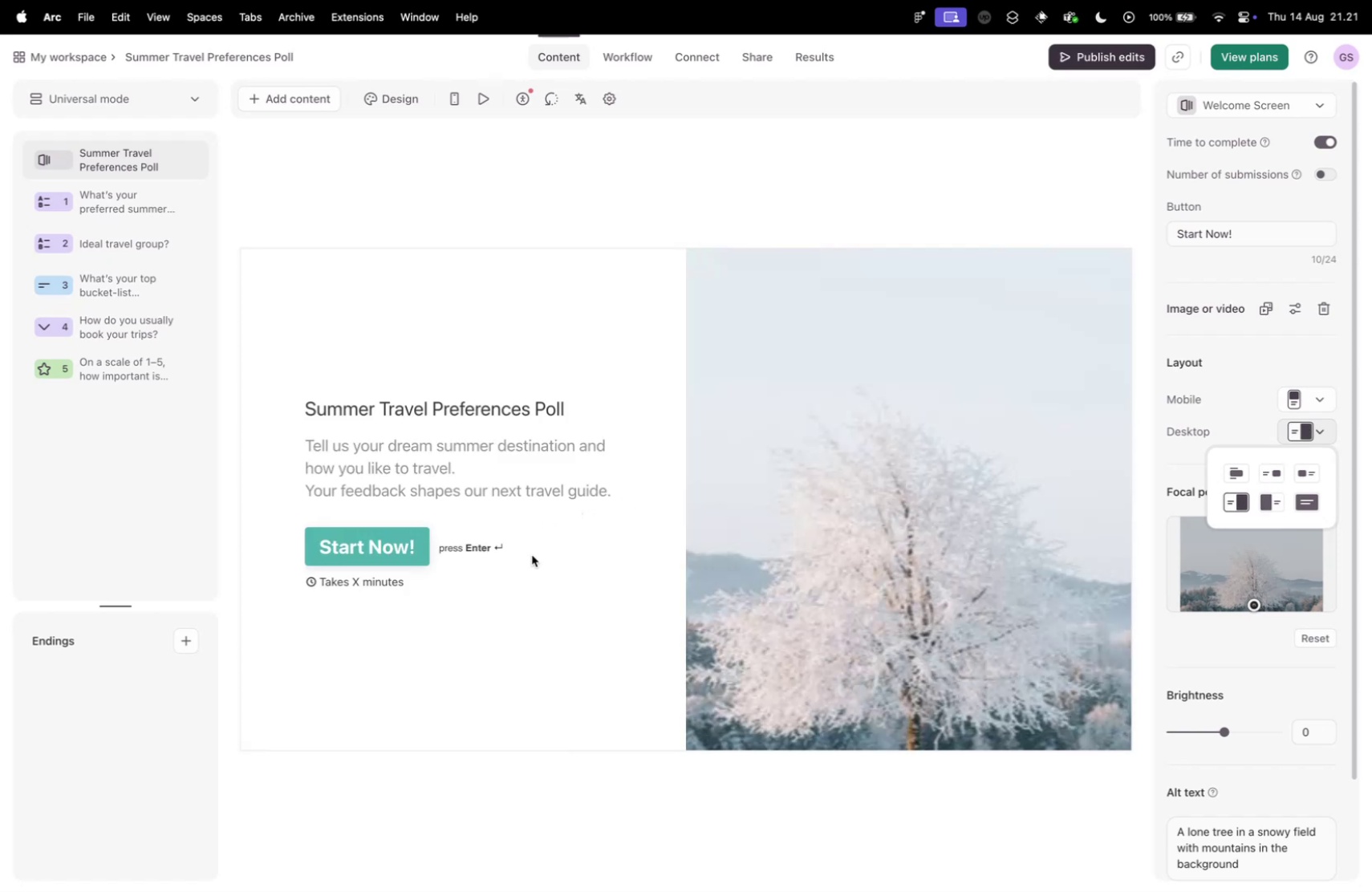 
left_click([136, 373])
 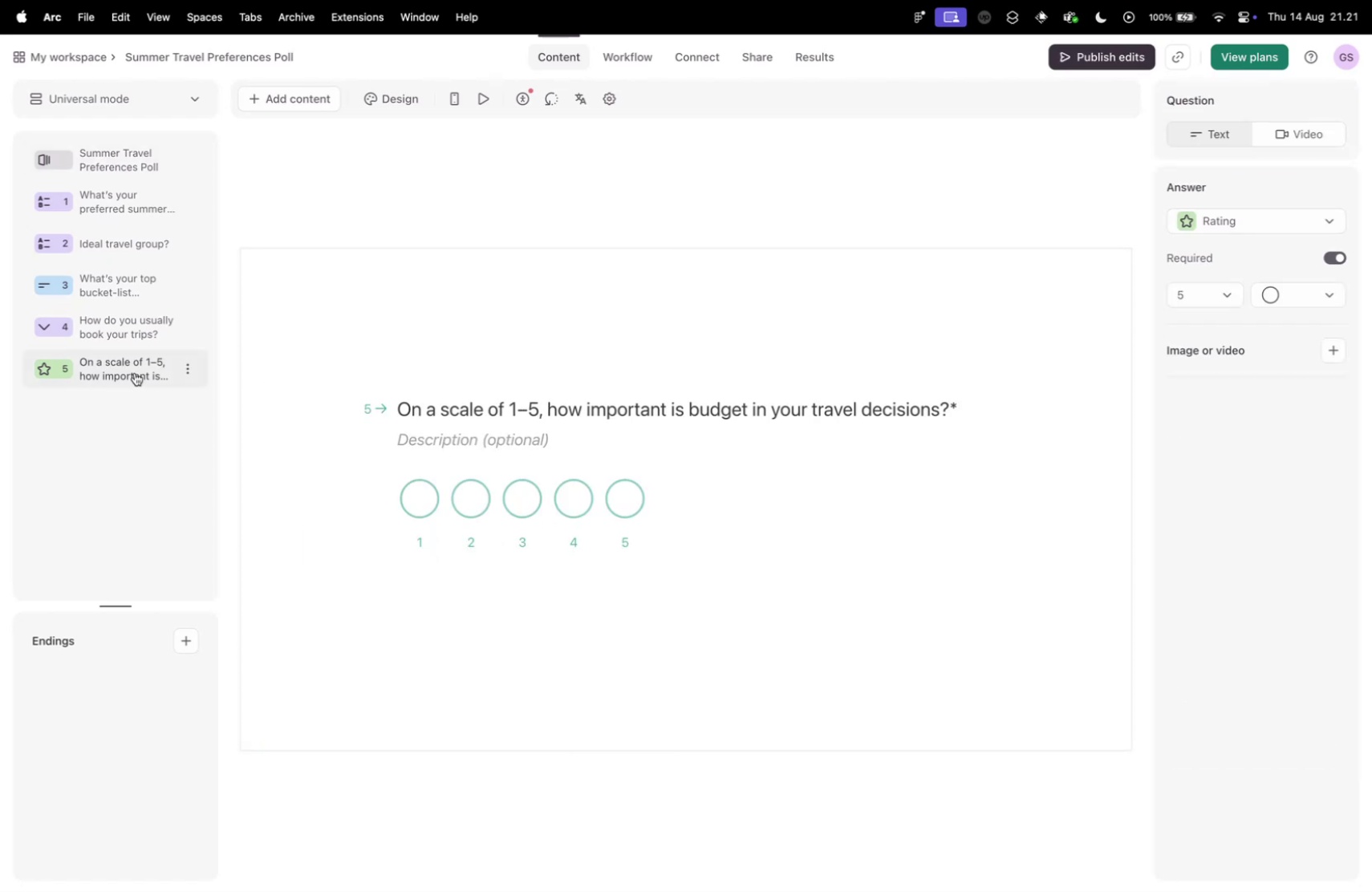 
key(Control+ControlLeft)
 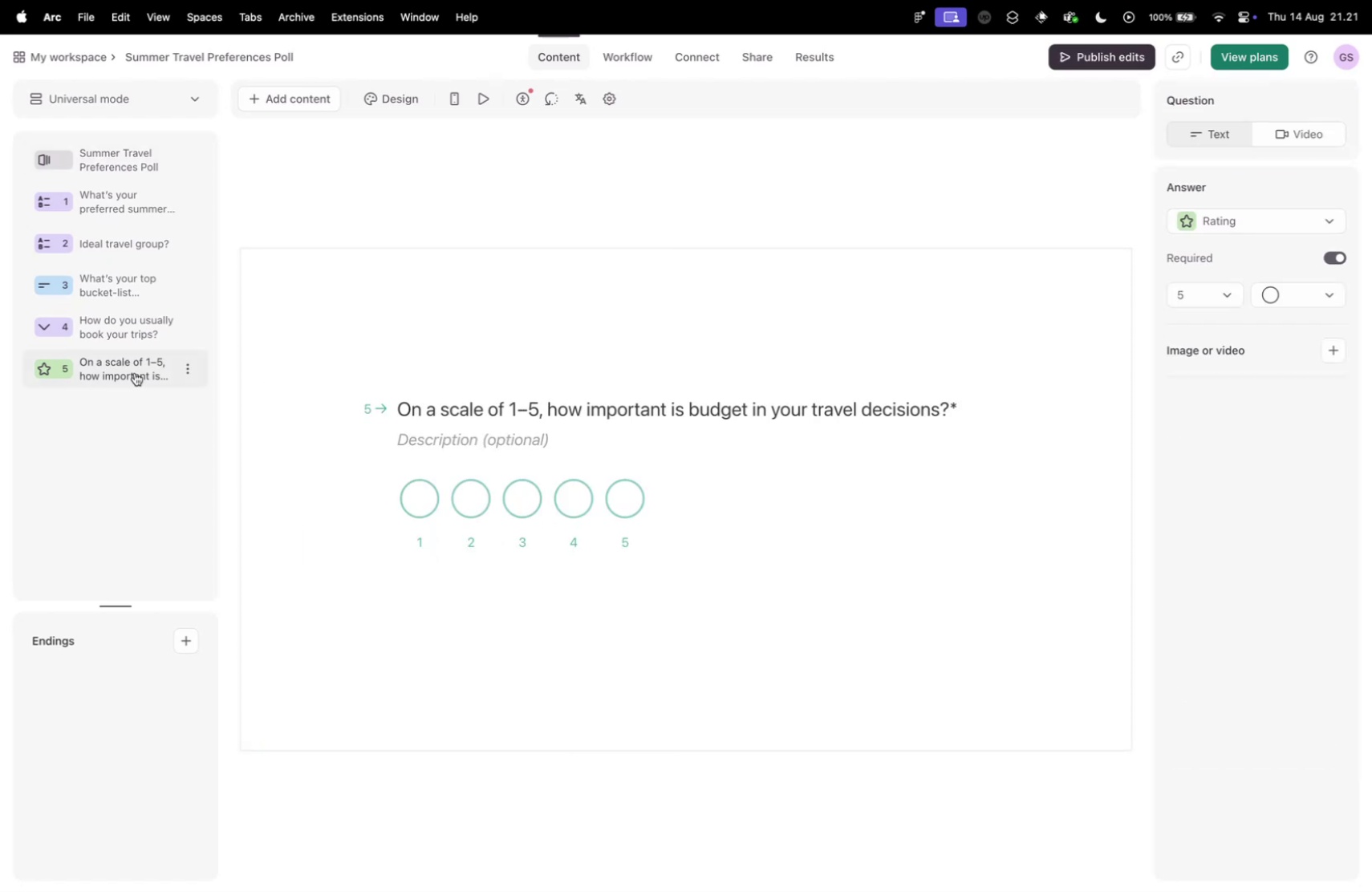 
key(Control+Tab)
 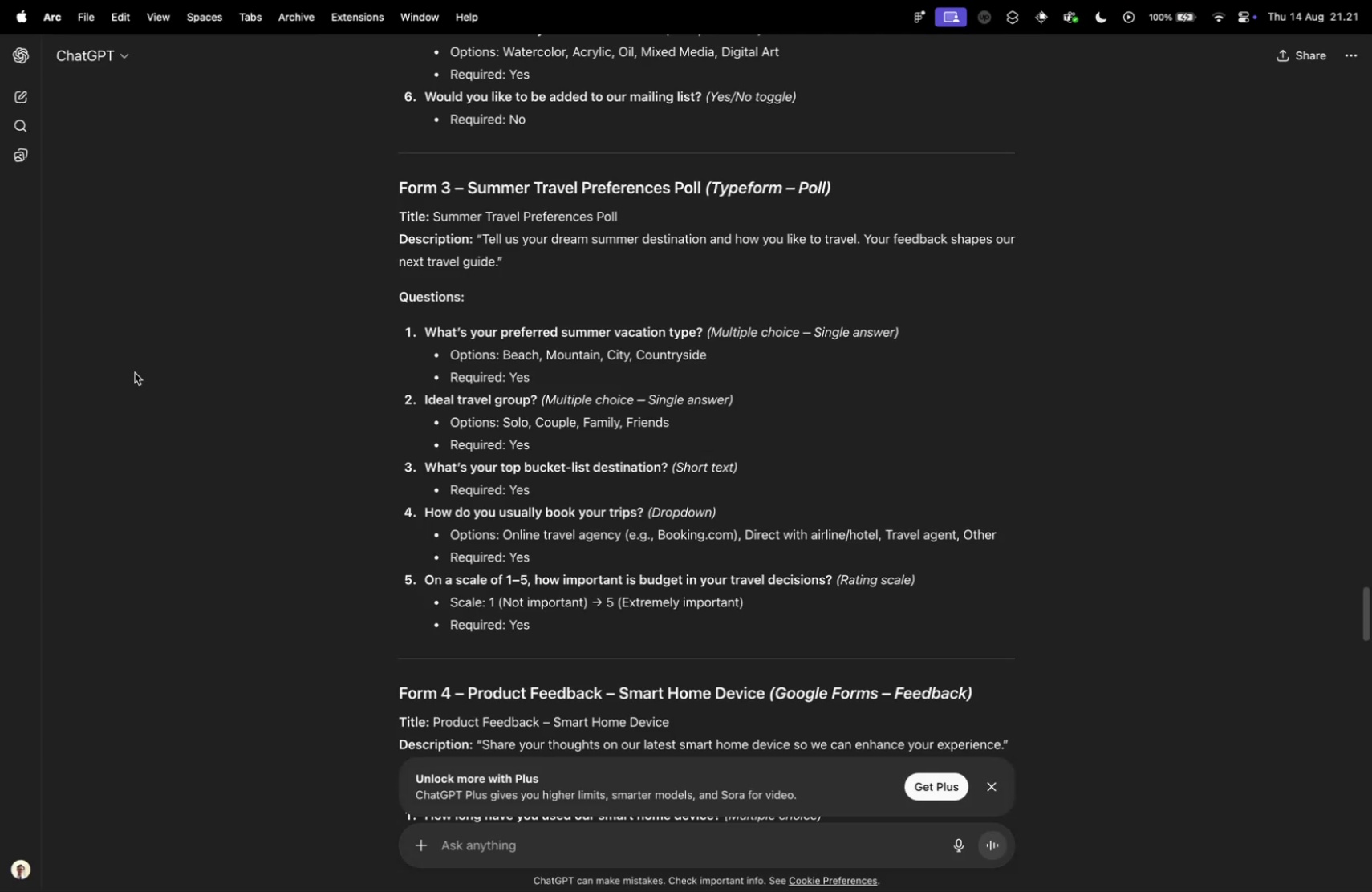 
key(Control+ControlLeft)
 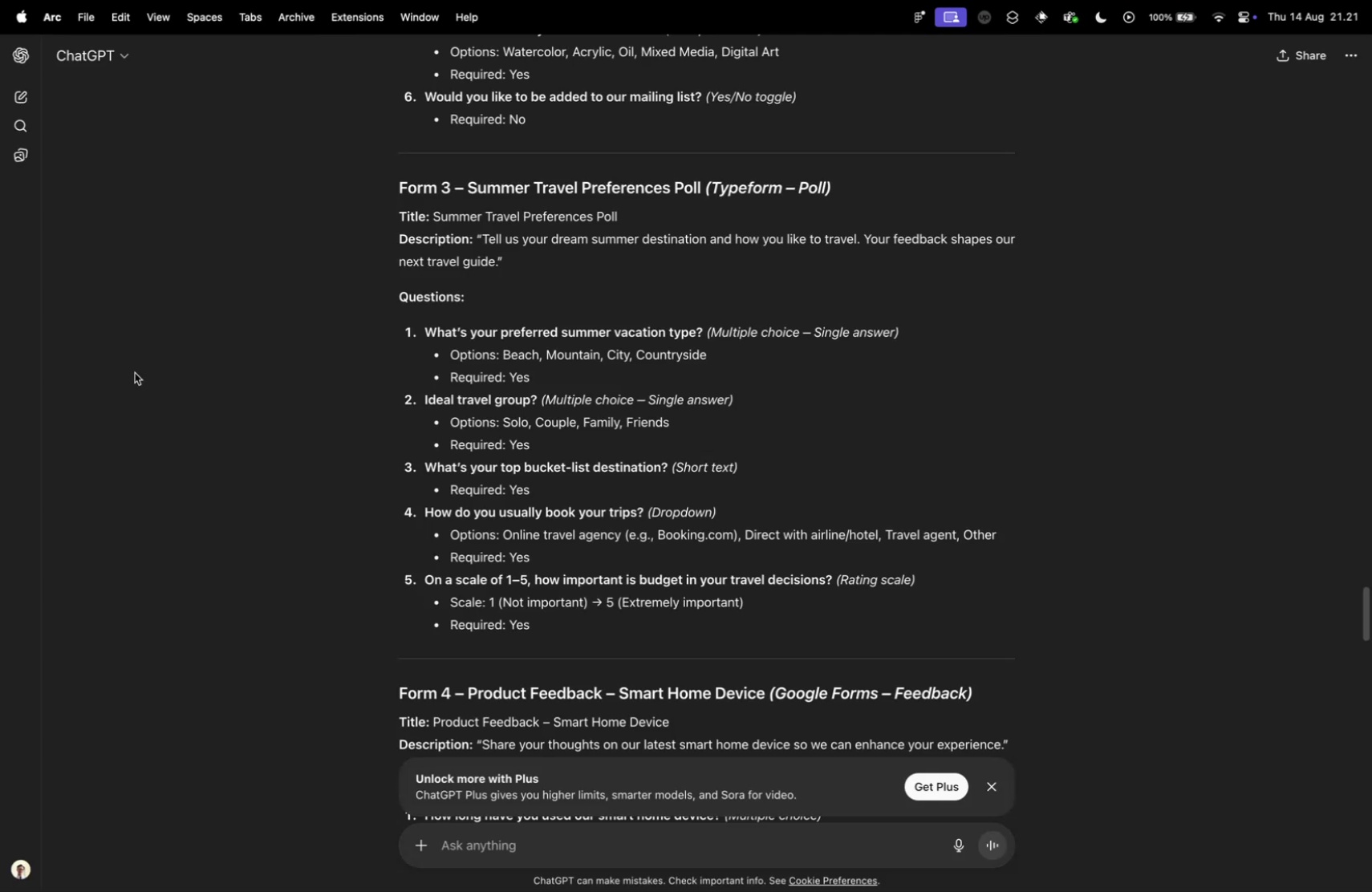 
key(Control+Tab)
 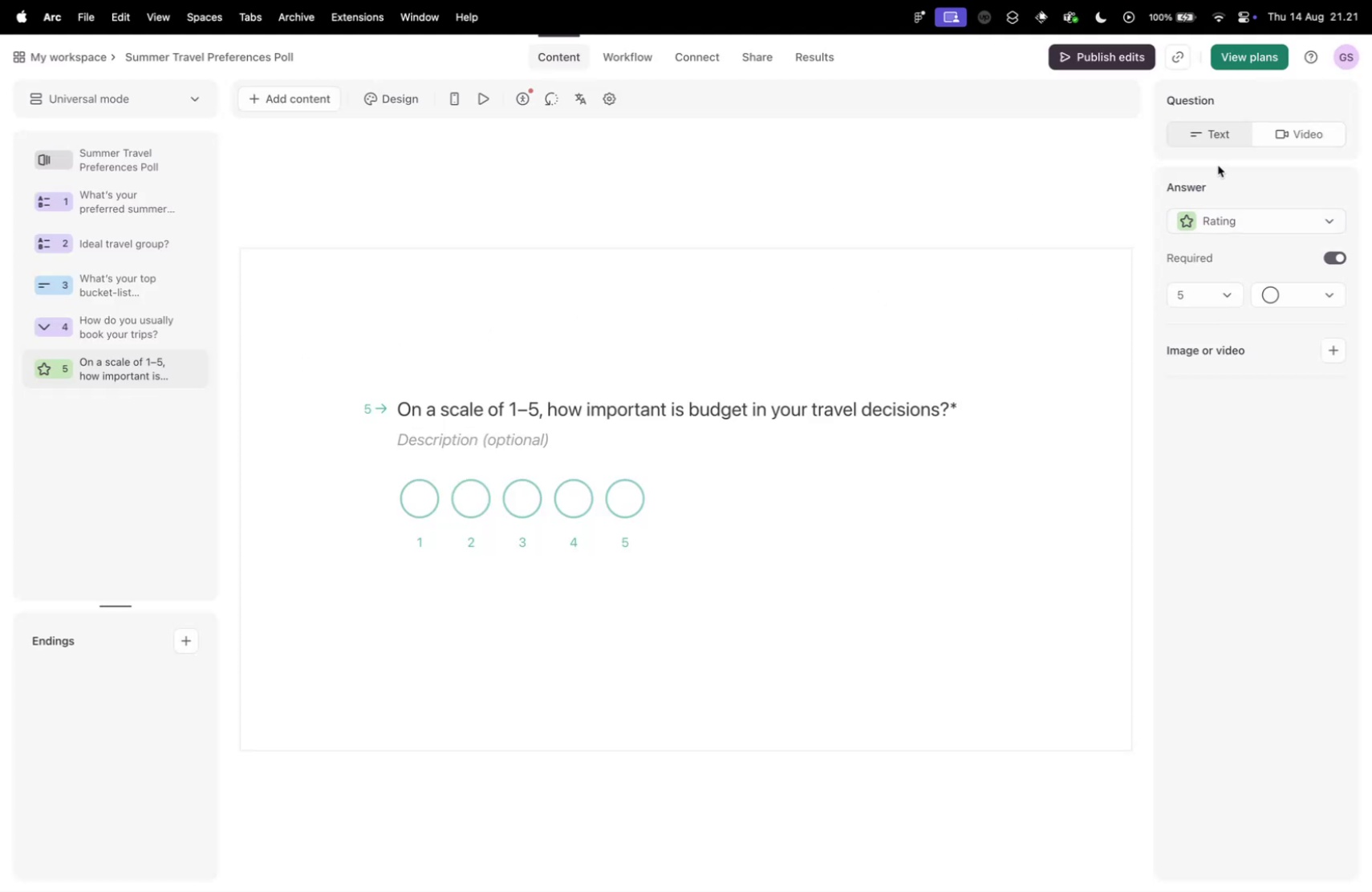 
left_click([1332, 348])
 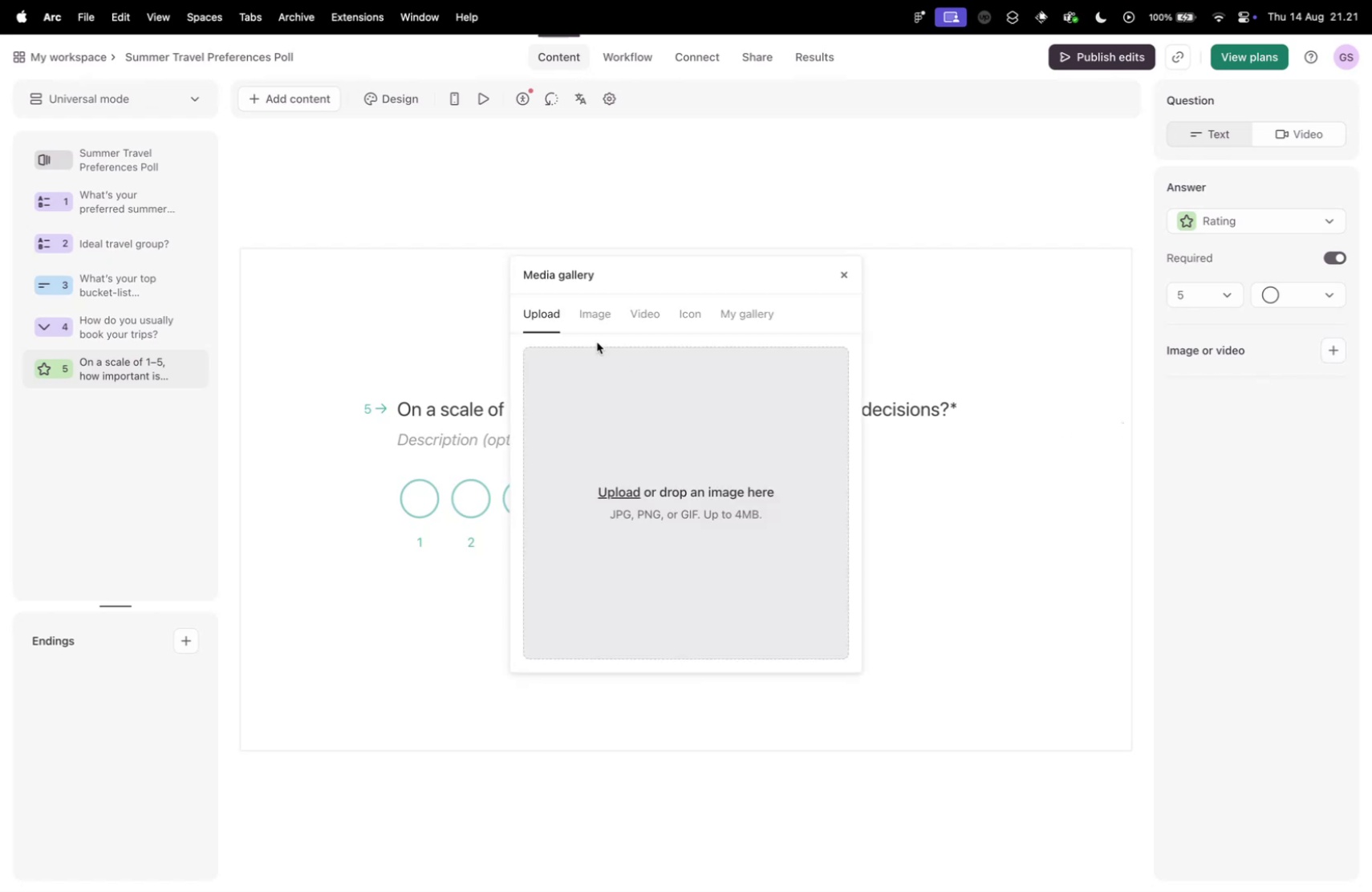 
left_click([602, 313])
 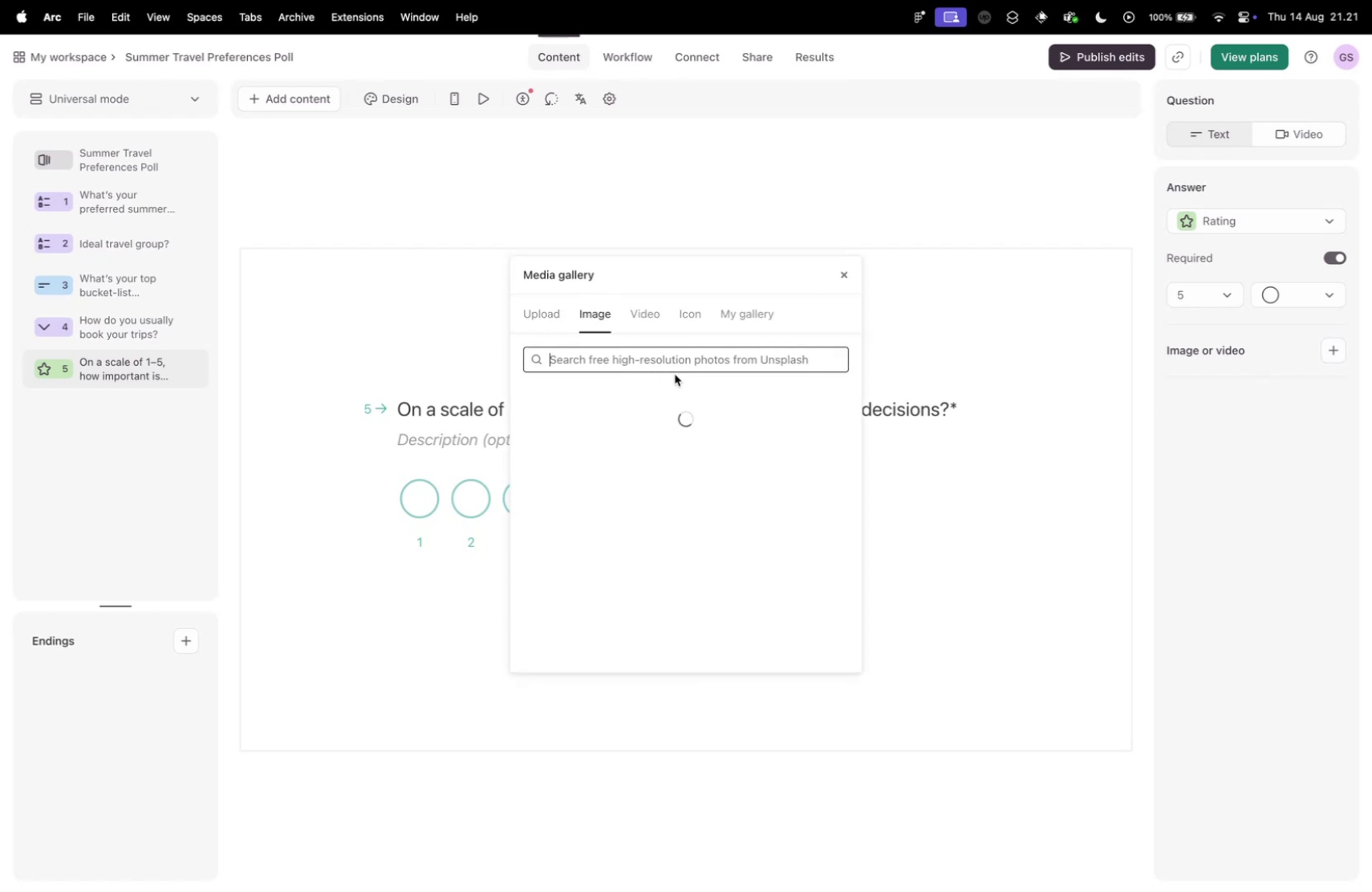 
left_click([646, 353])
 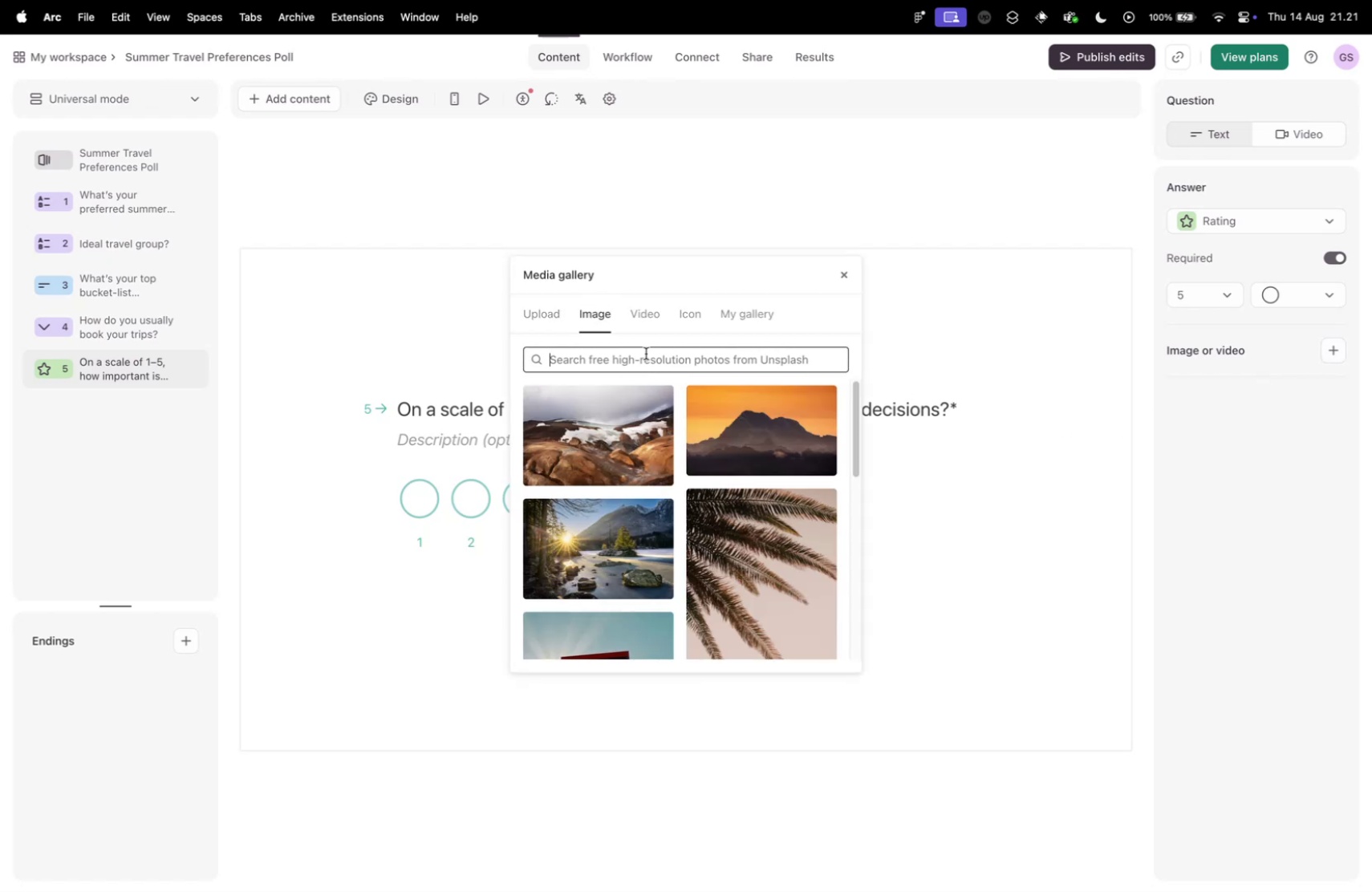 
type(budget)
 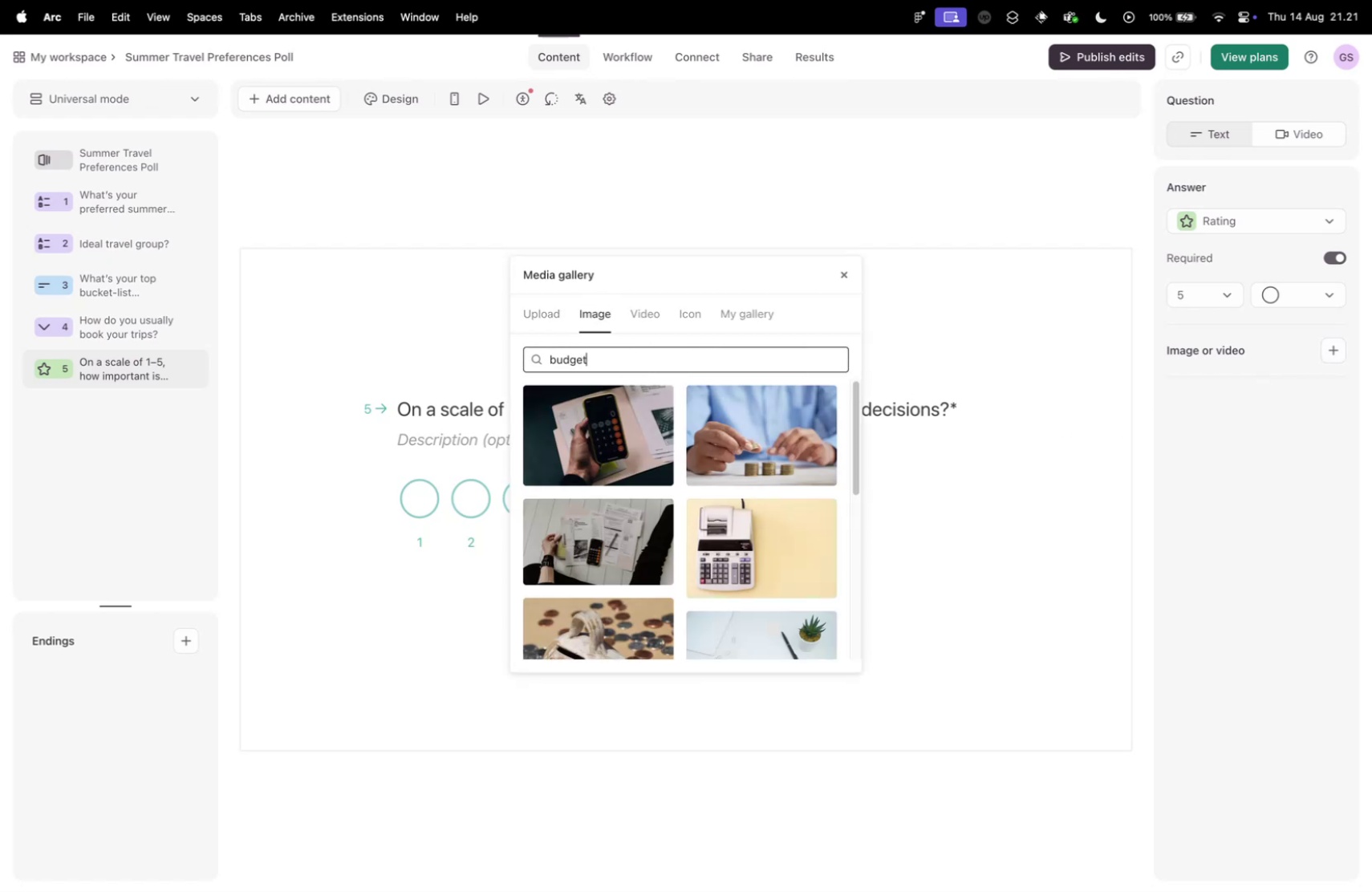 
scroll: coordinate [745, 535], scroll_direction: down, amount: 10.0
 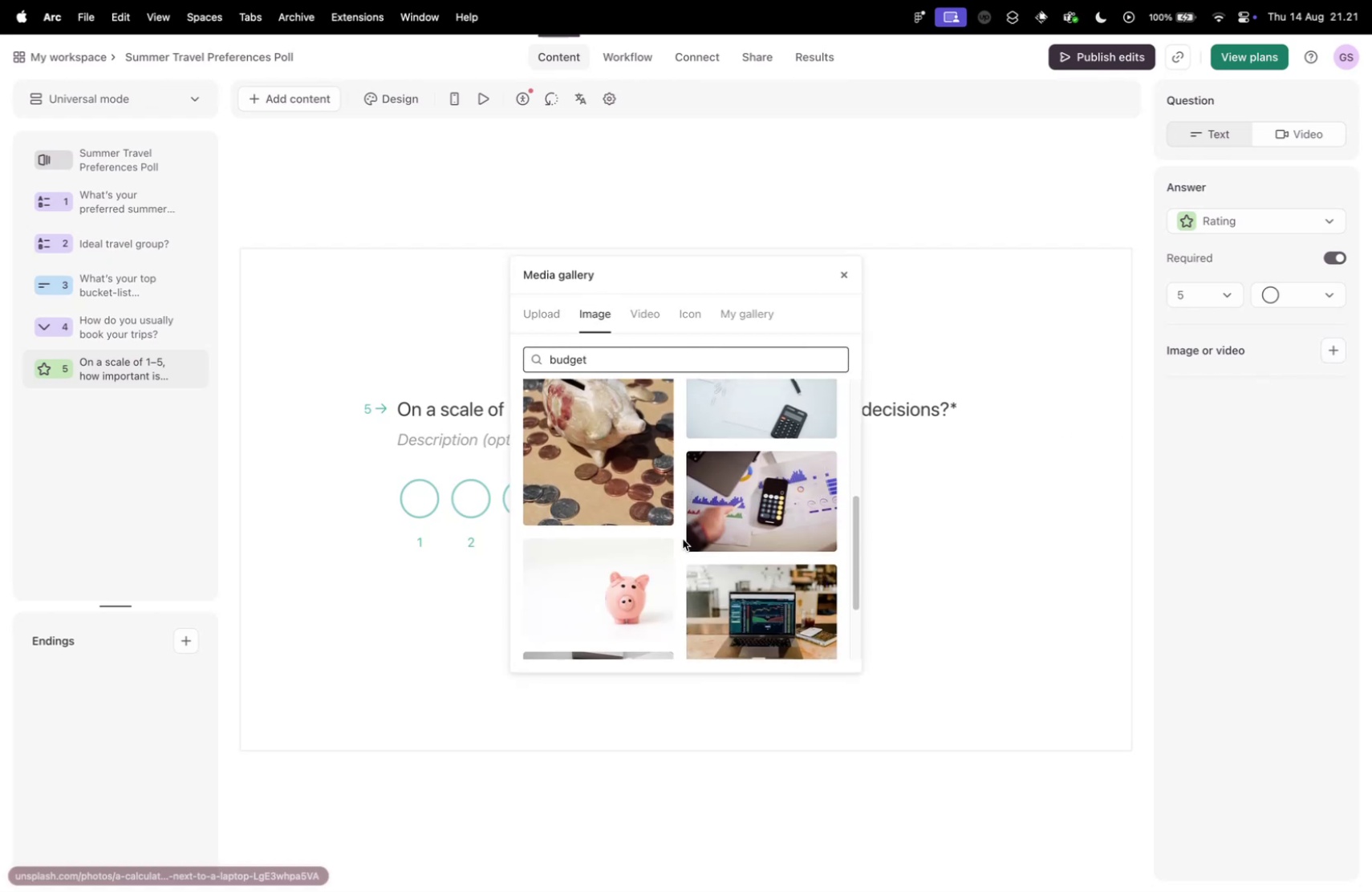 
scroll: coordinate [669, 537], scroll_direction: up, amount: 15.0
 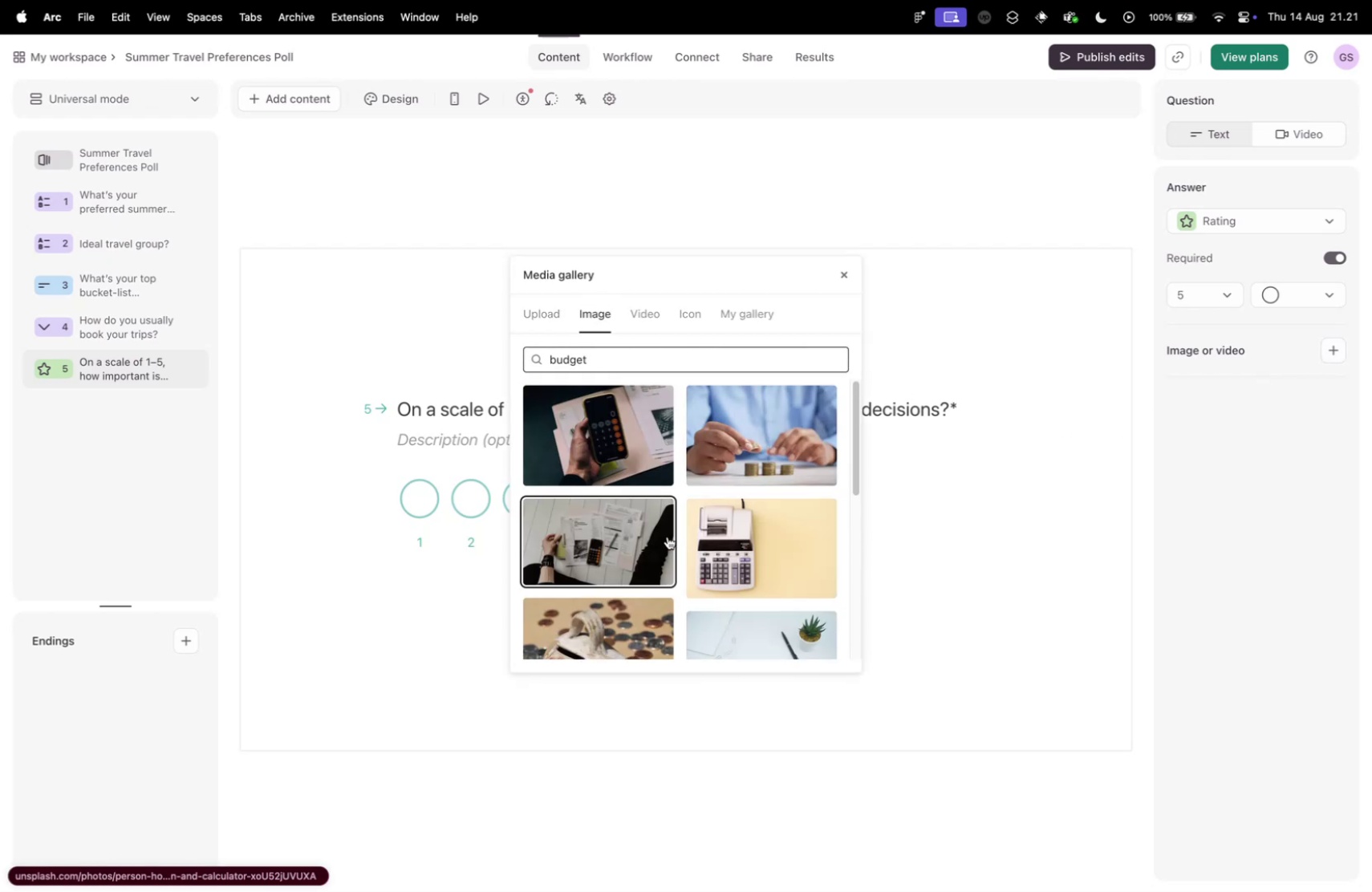 
scroll: coordinate [670, 501], scroll_direction: down, amount: 6.0
 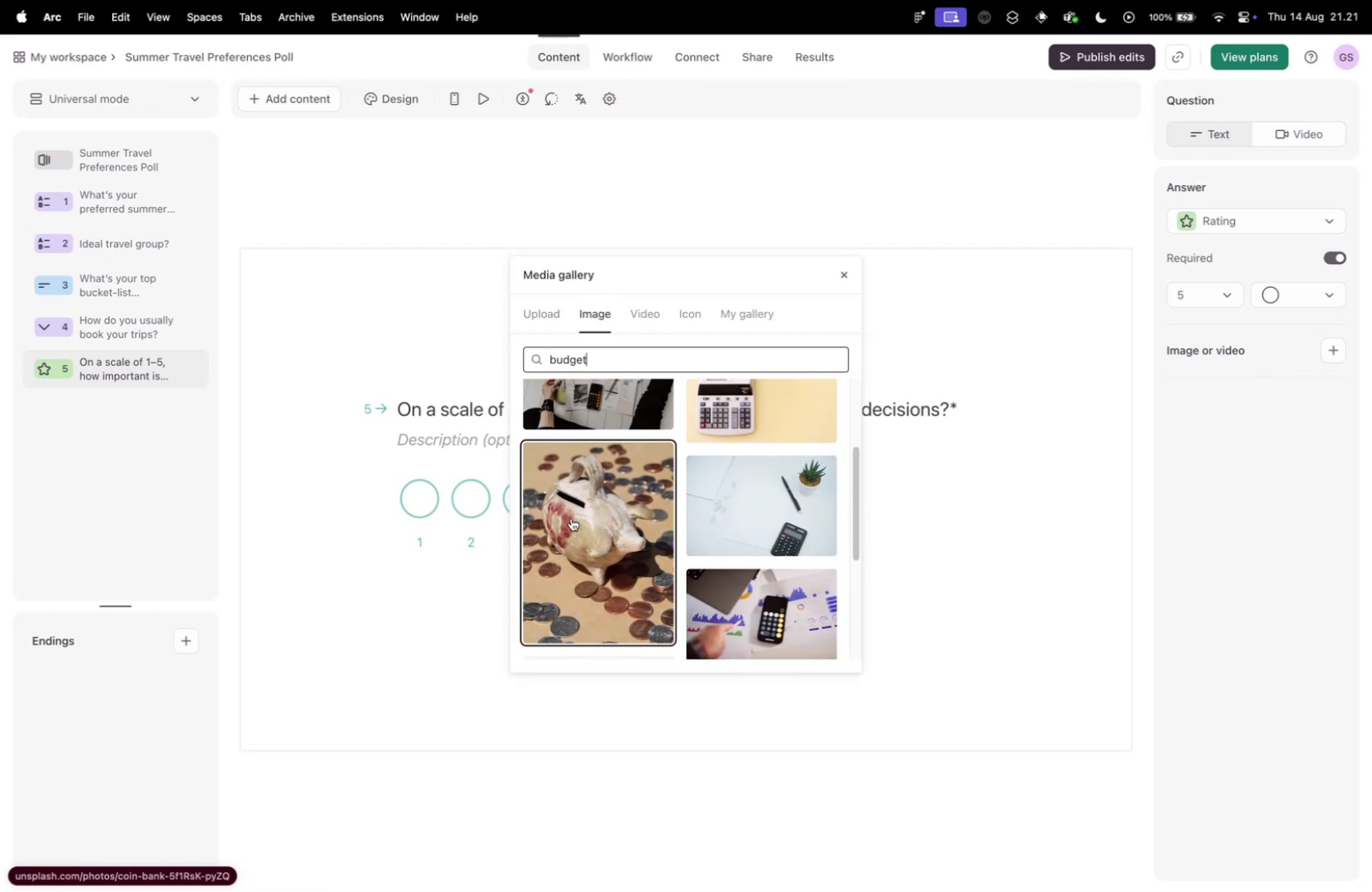 
left_click([566, 517])
 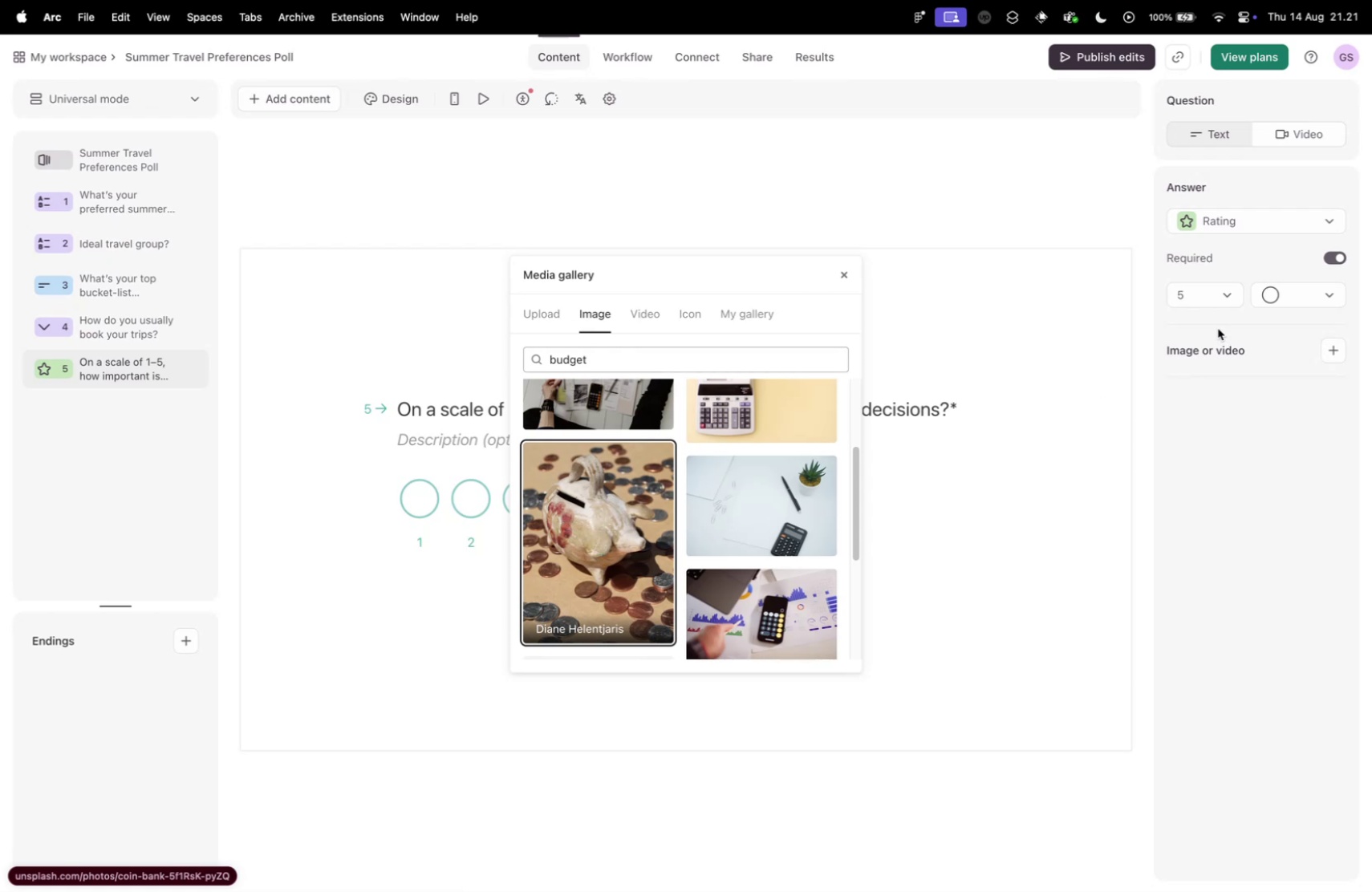 
left_click([1317, 468])
 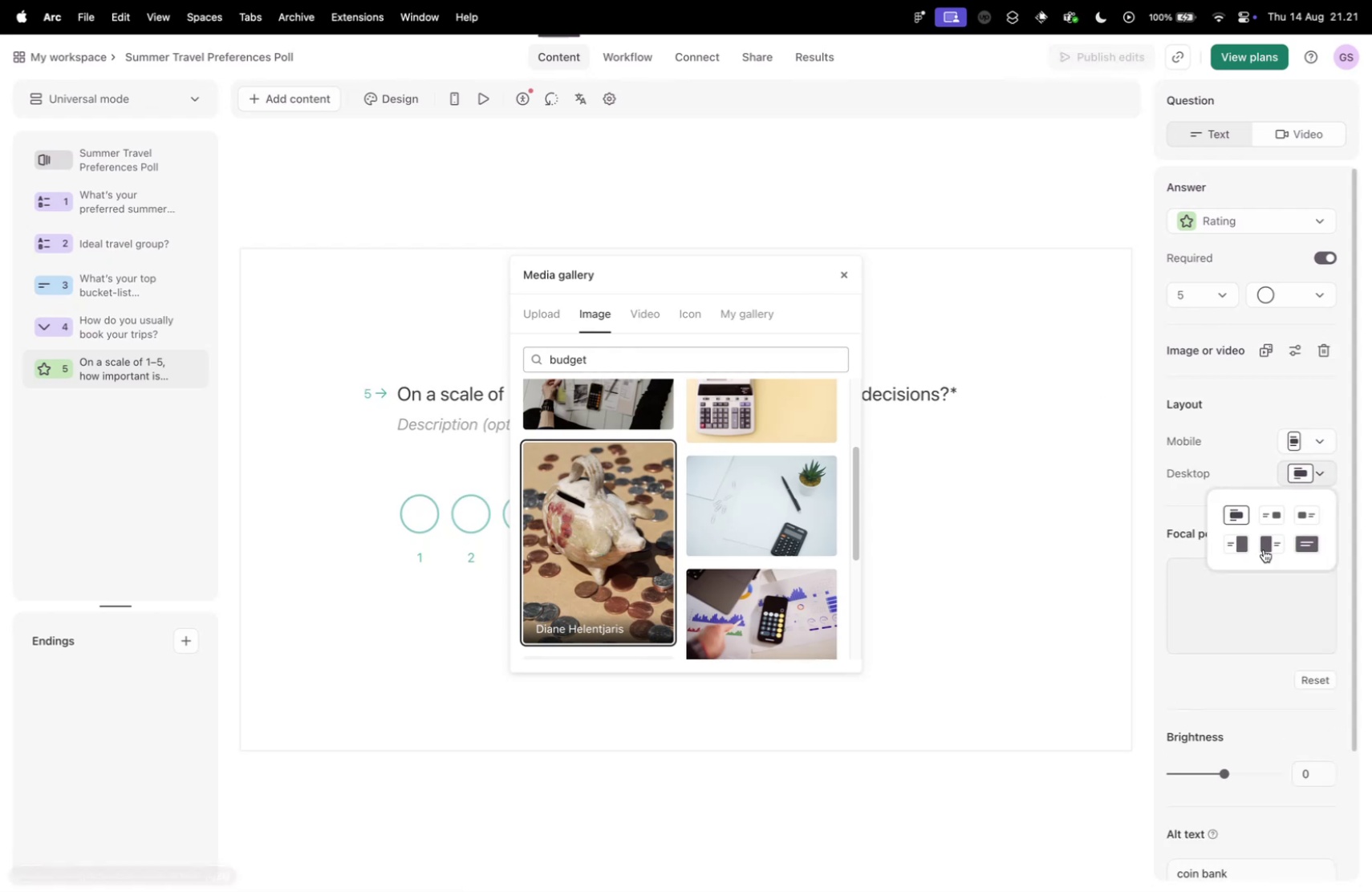 
left_click([1232, 539])
 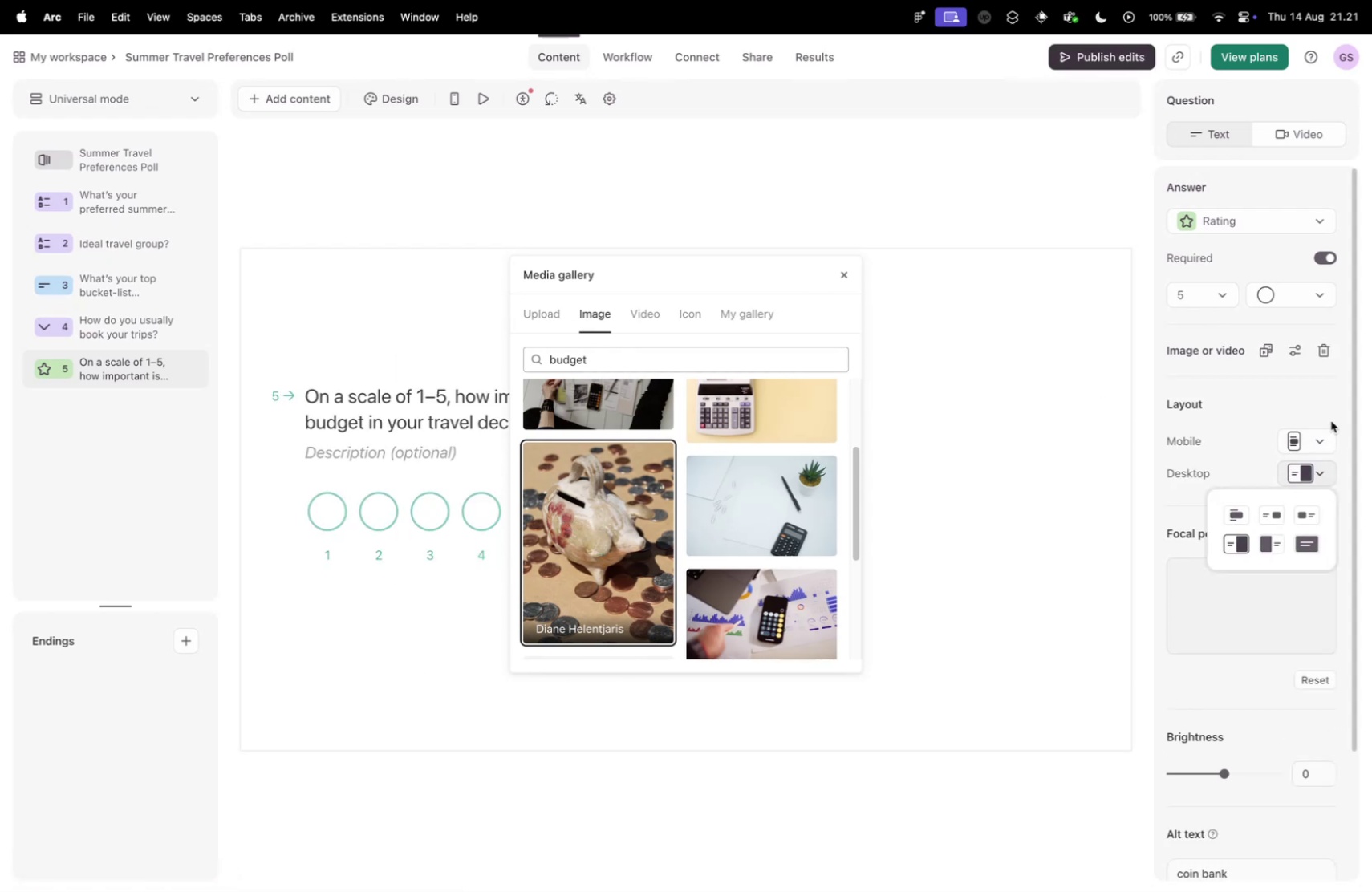 
left_click([1309, 439])
 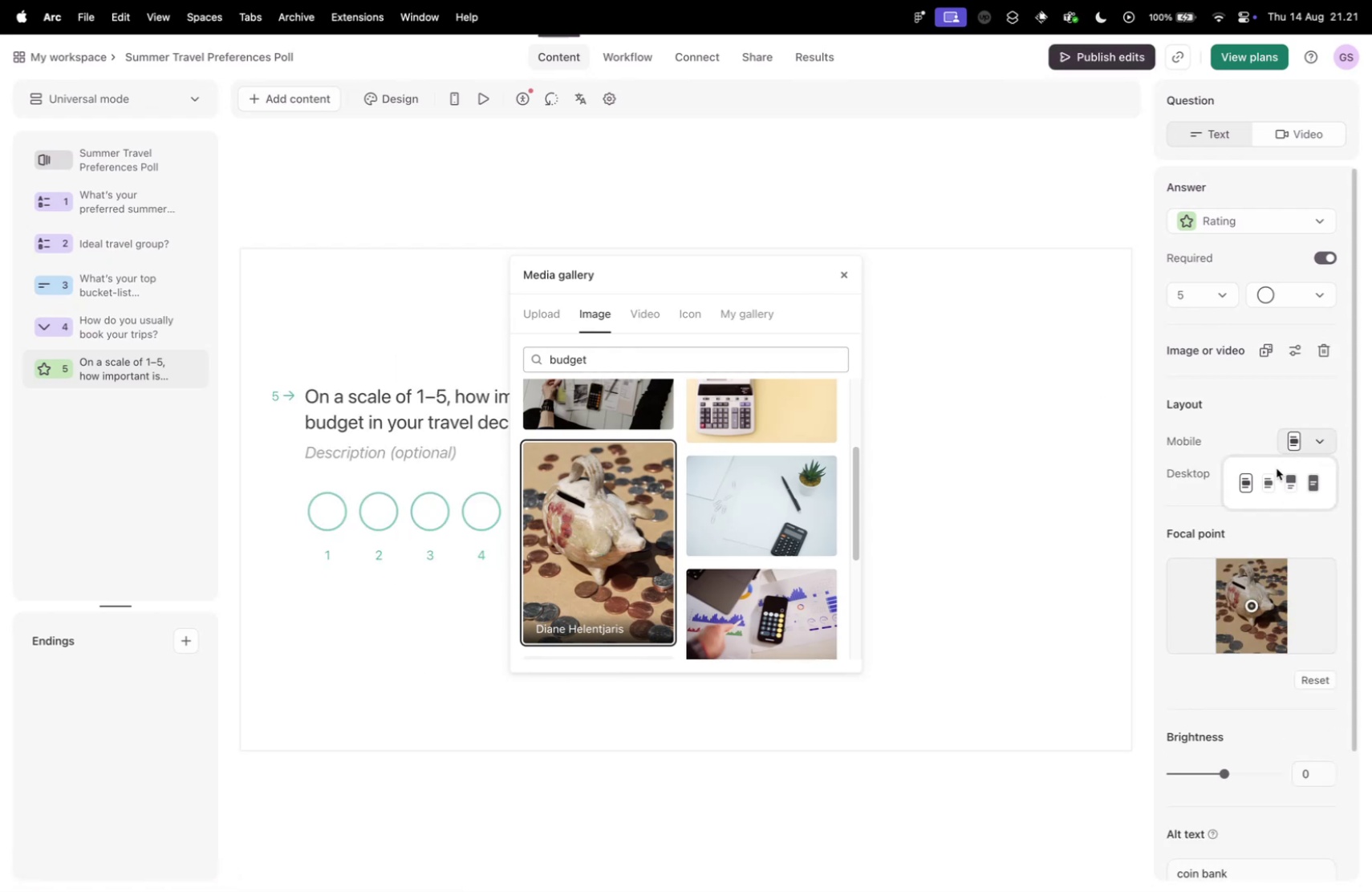 
left_click([1293, 473])
 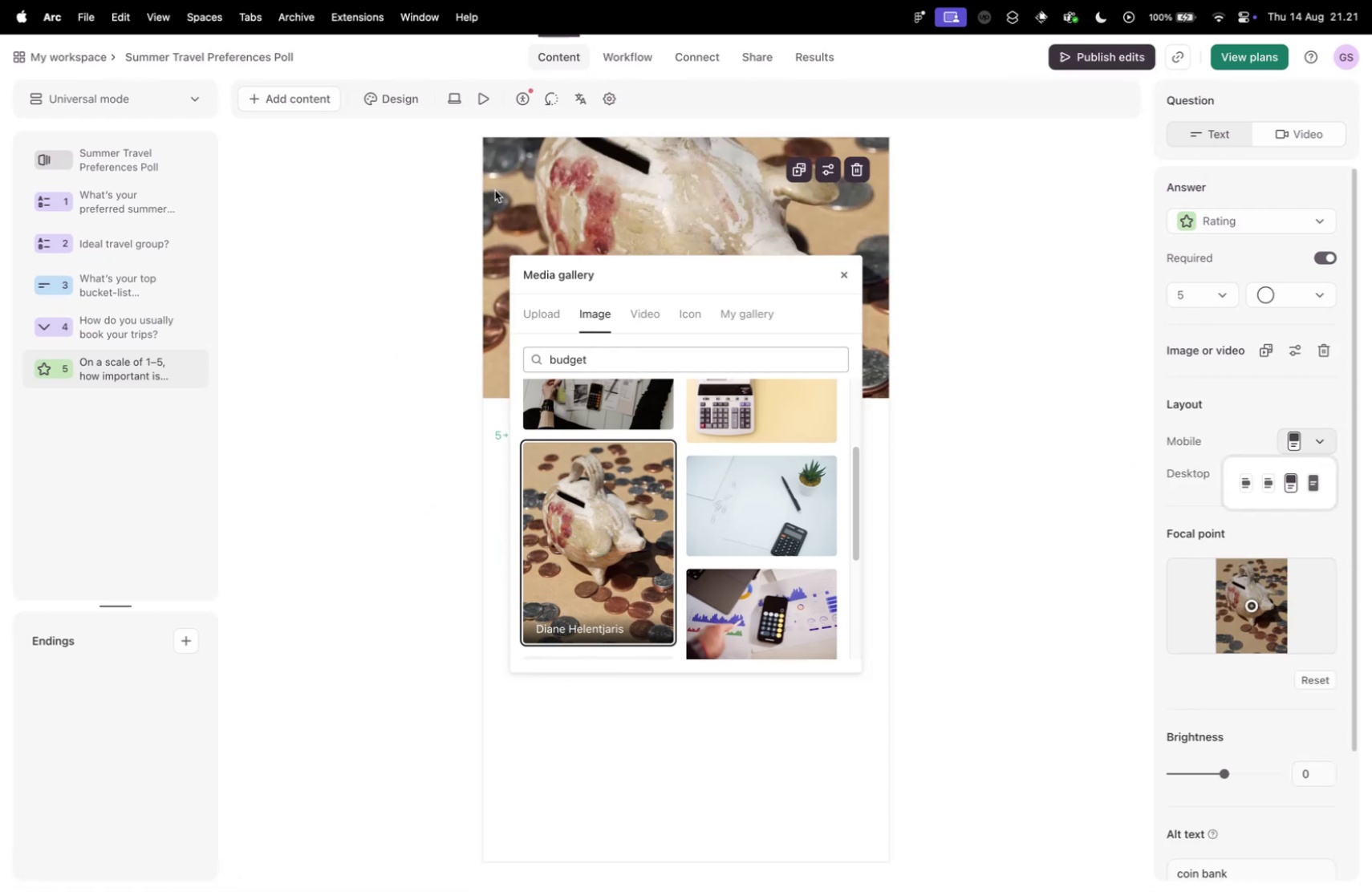 
left_click([472, 109])
 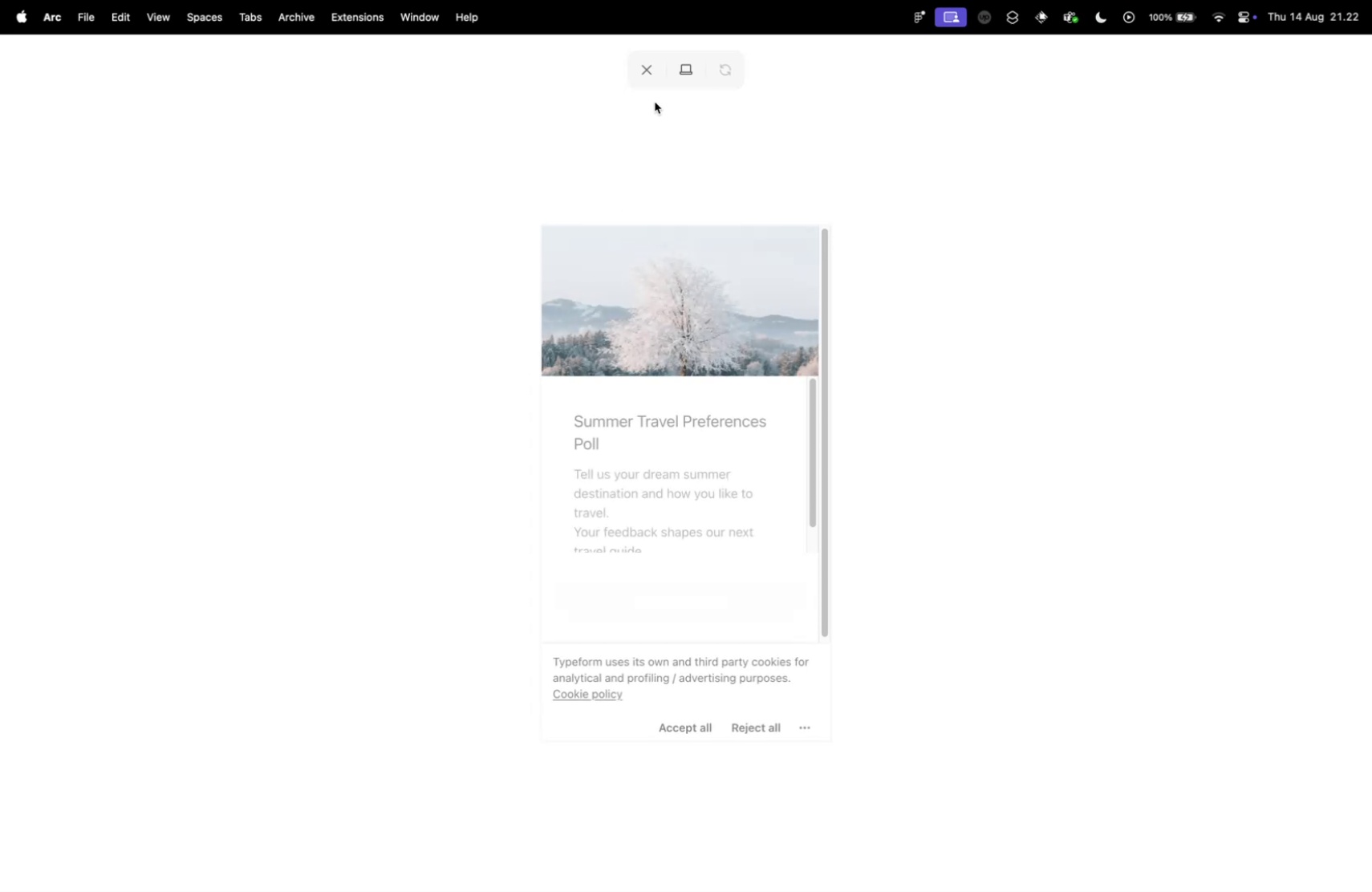 
left_click([698, 74])
 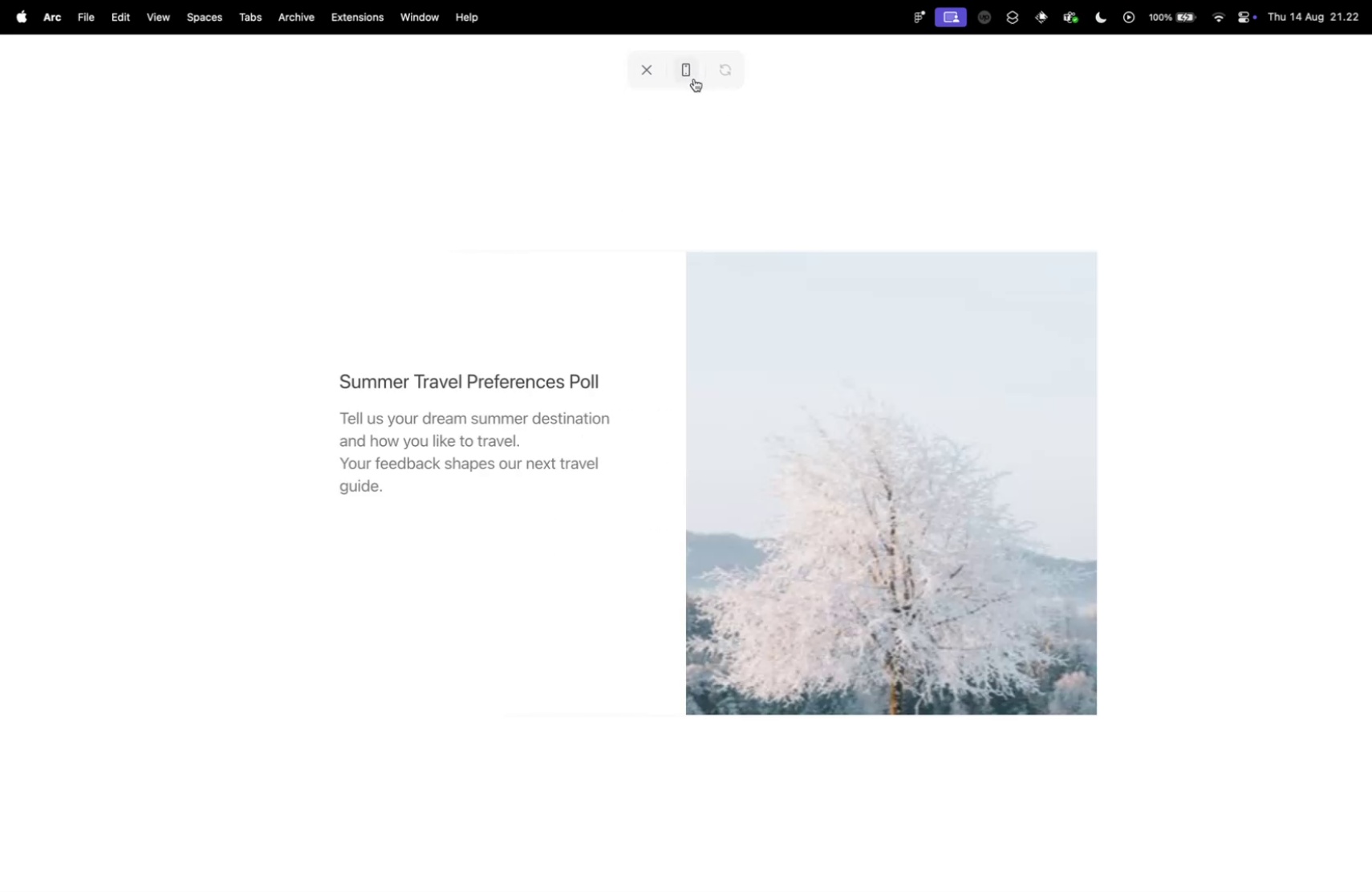 
scroll: coordinate [767, 402], scroll_direction: down, amount: 5.0
 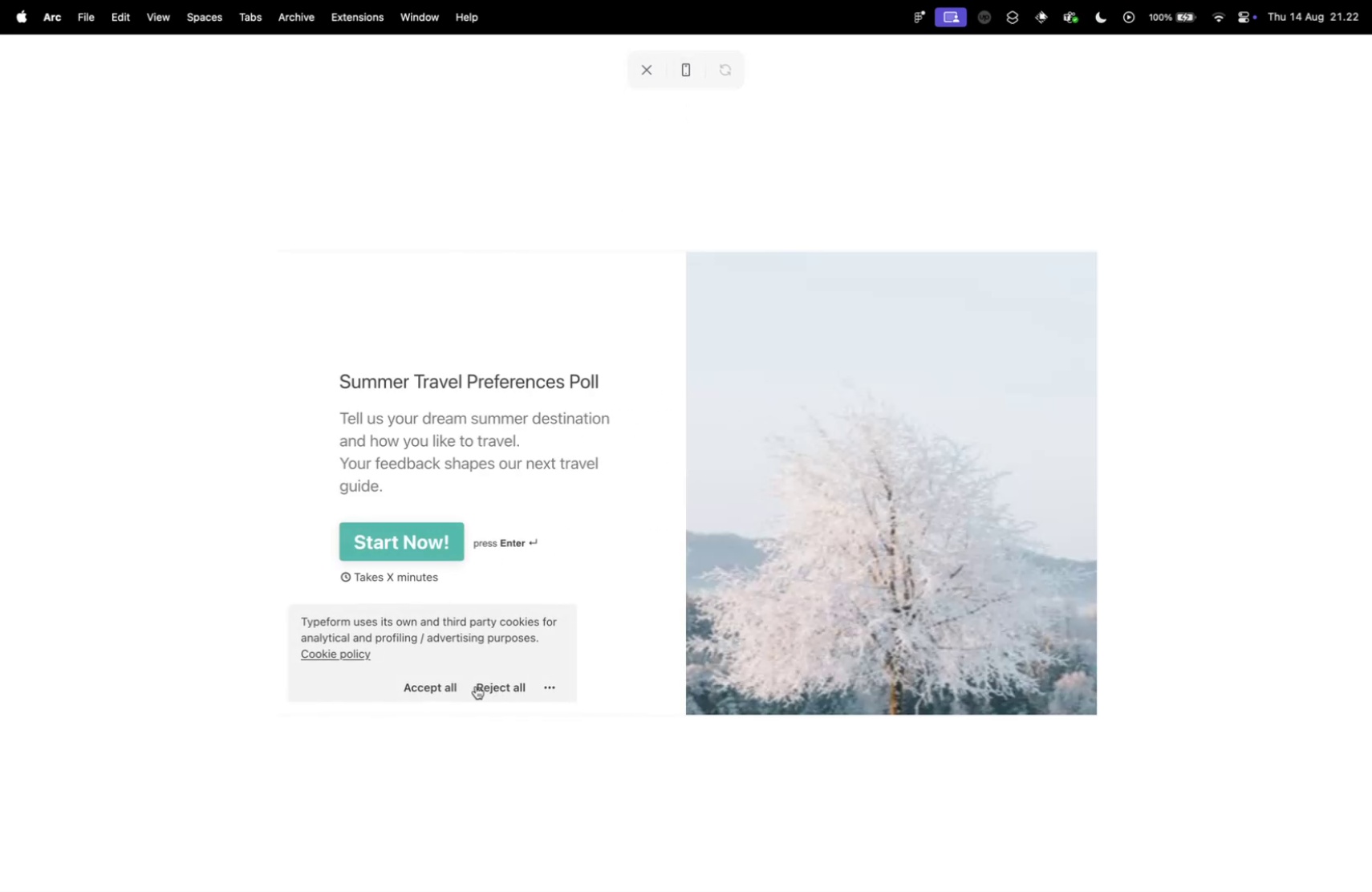 
left_click([550, 680])
 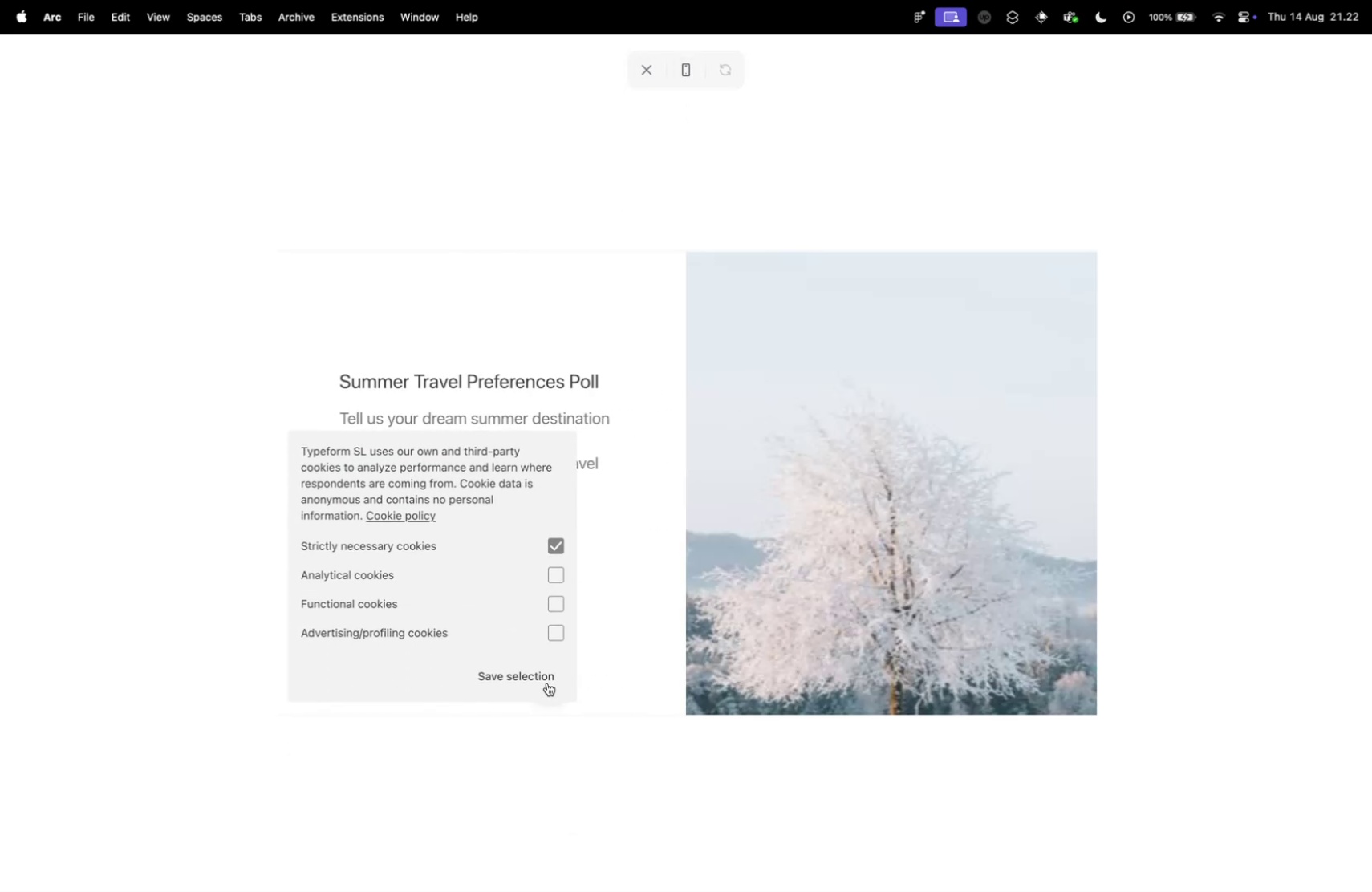 
left_click([508, 674])
 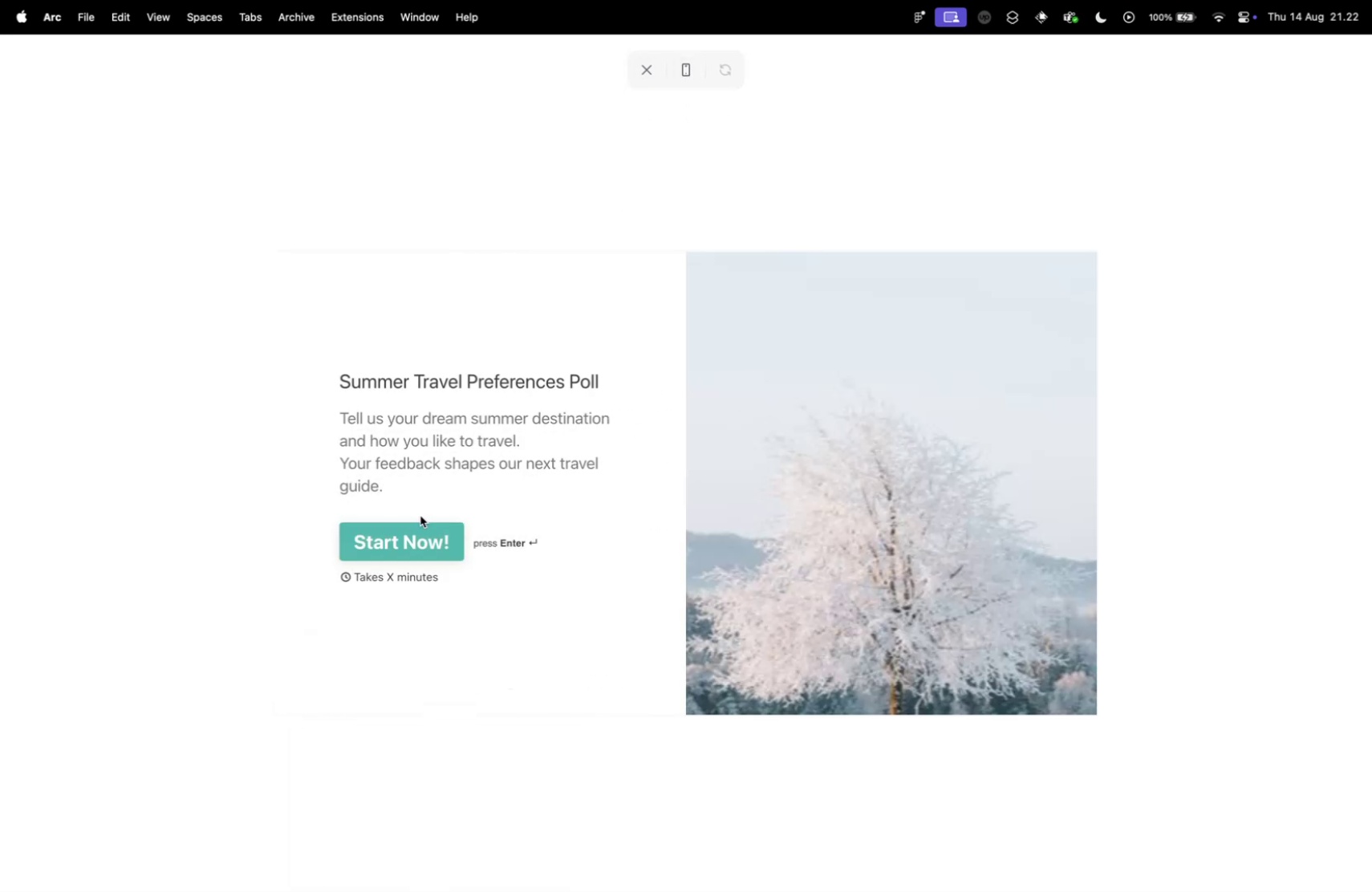 
left_click([436, 538])
 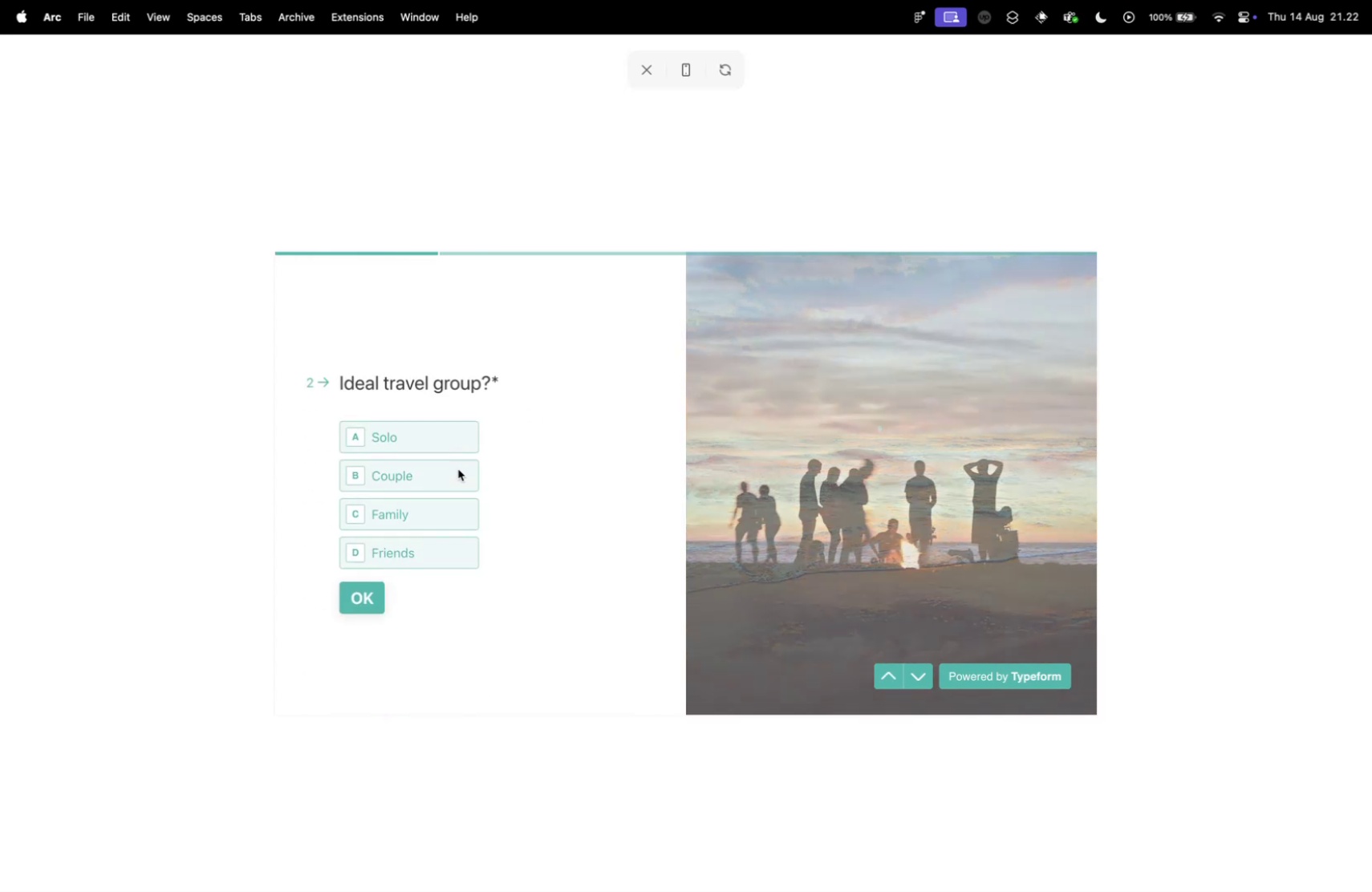 
wait(5.79)
 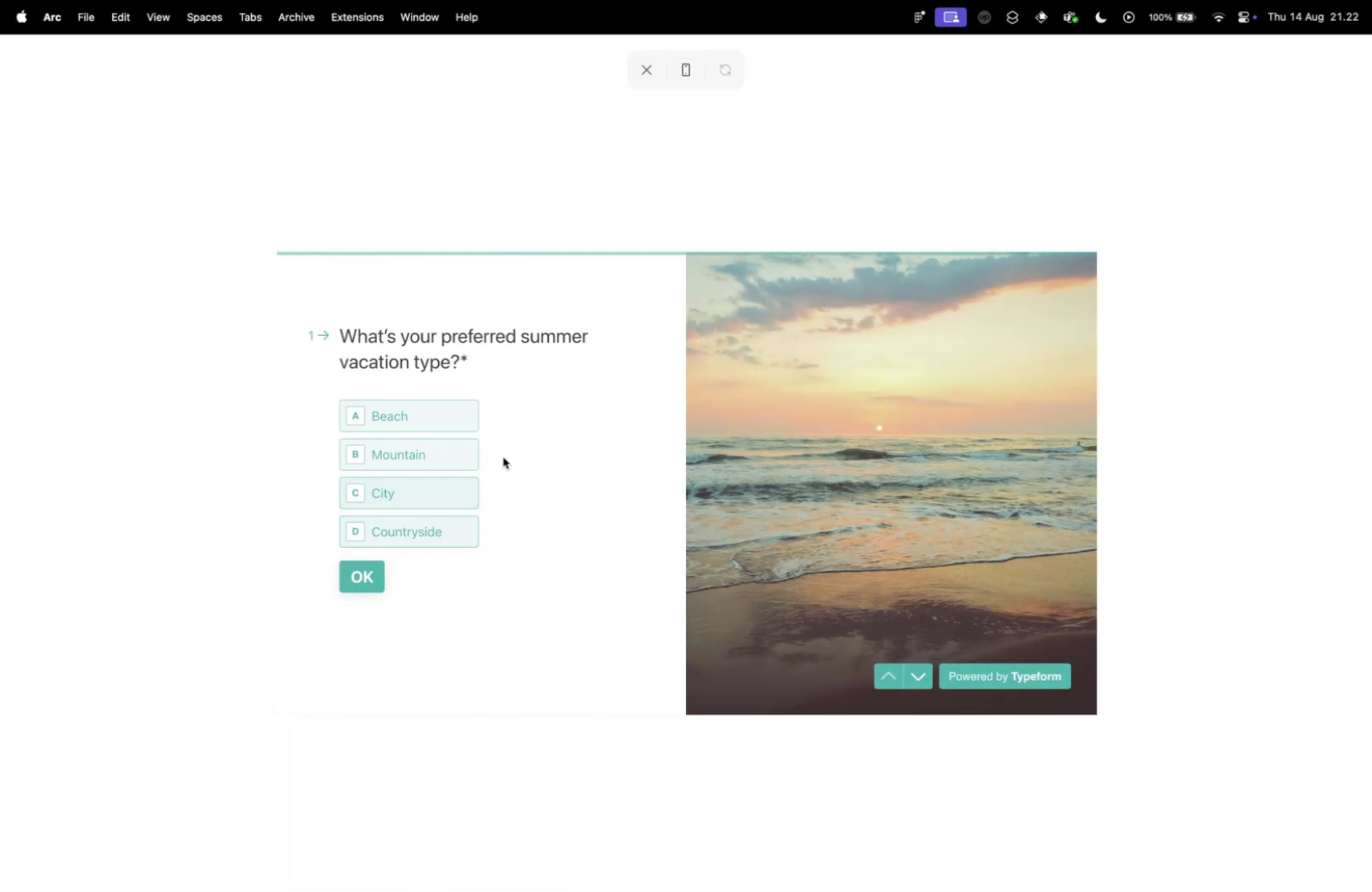 
left_click([442, 471])
 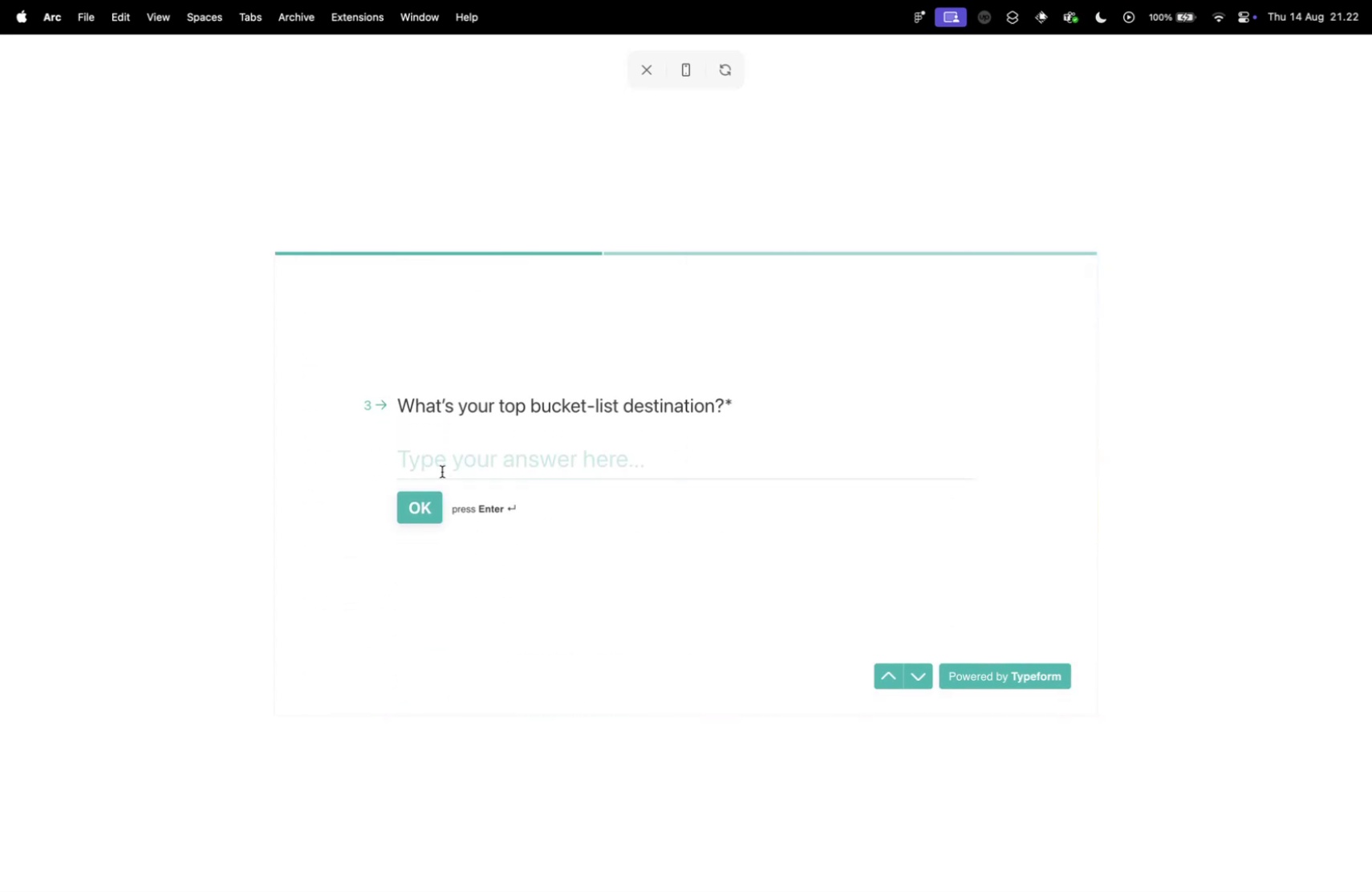 
left_click([481, 459])
 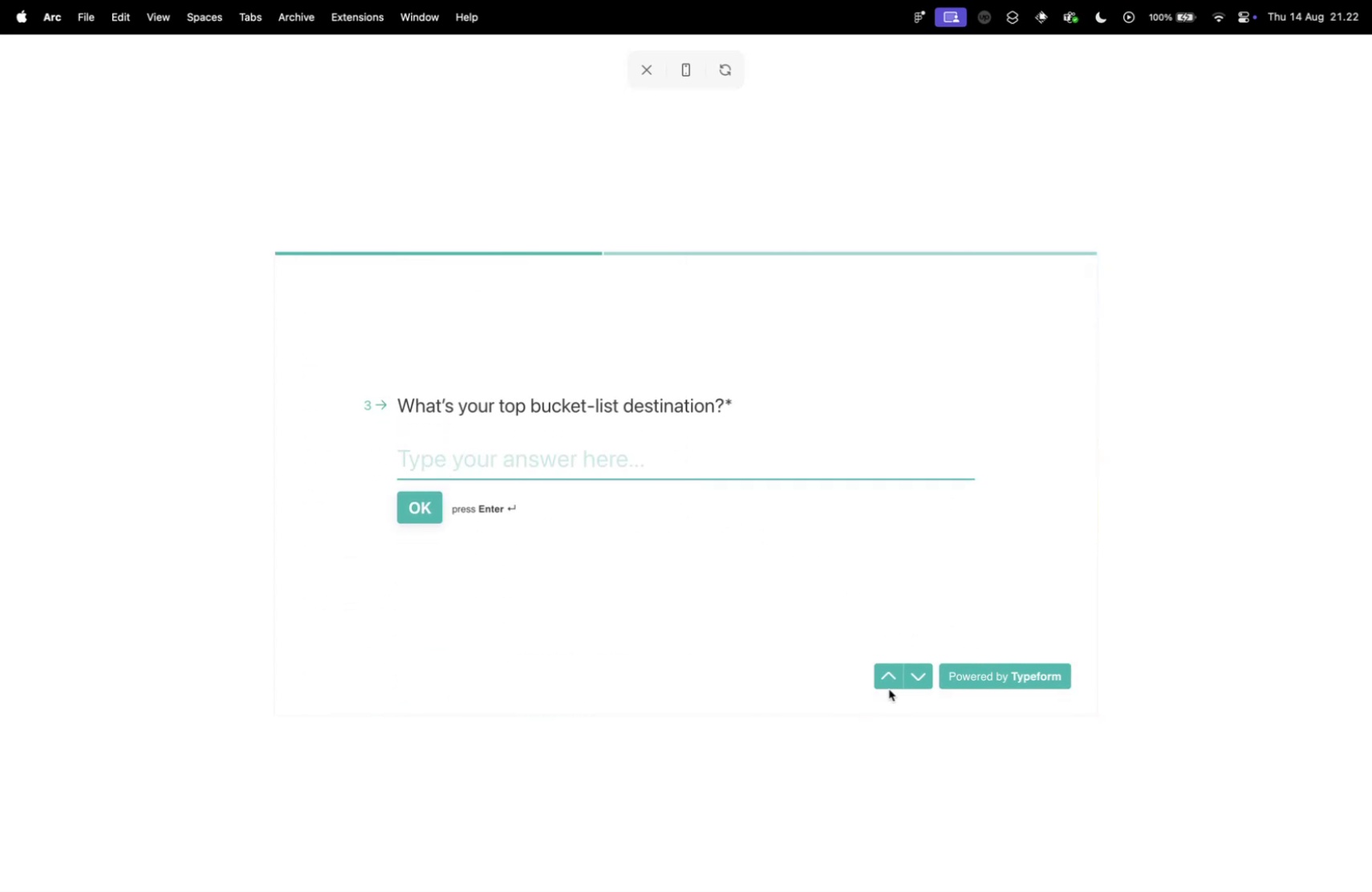 
left_click([912, 679])
 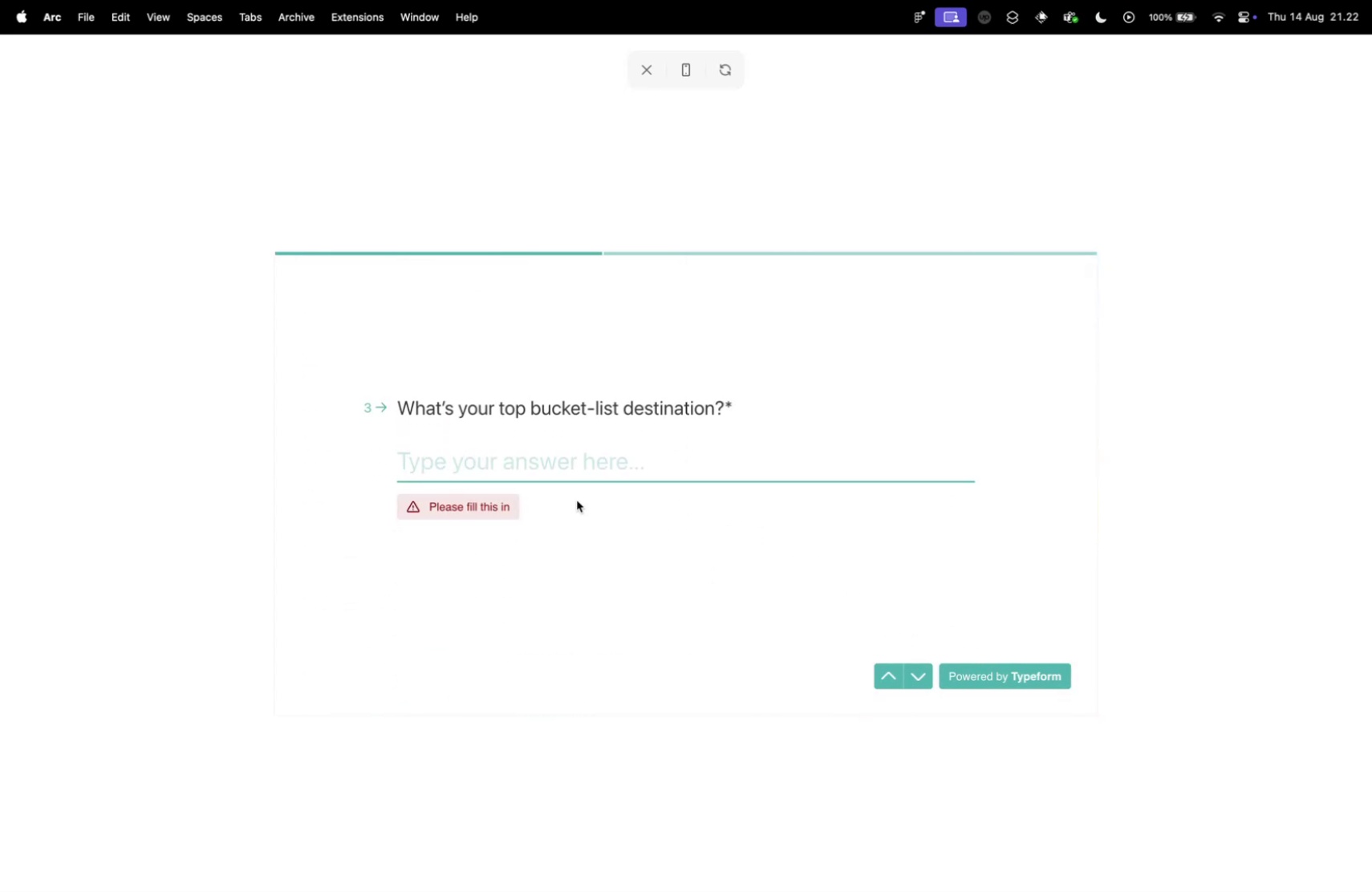 
left_click([533, 456])
 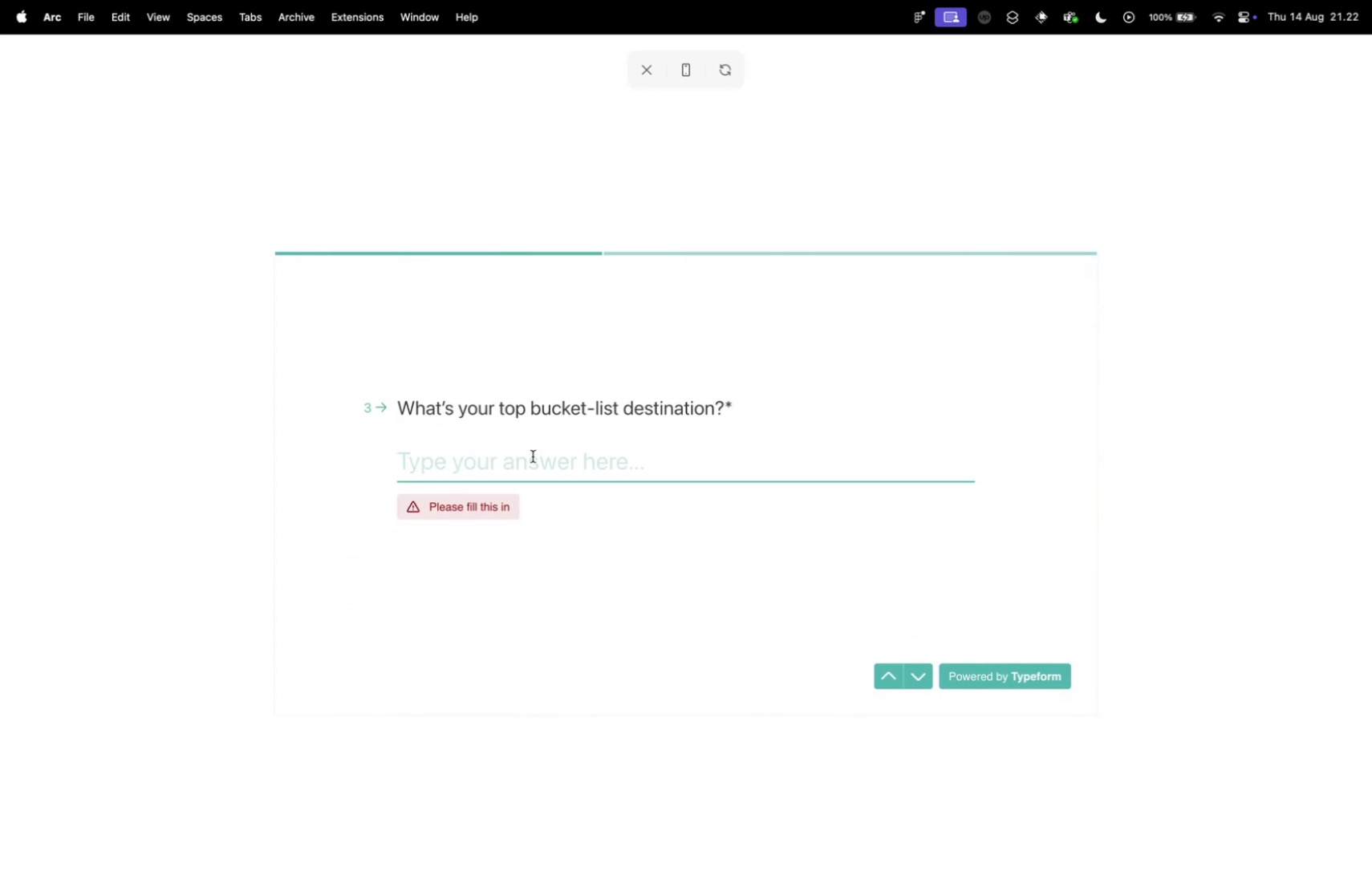 
type(dgdf)
 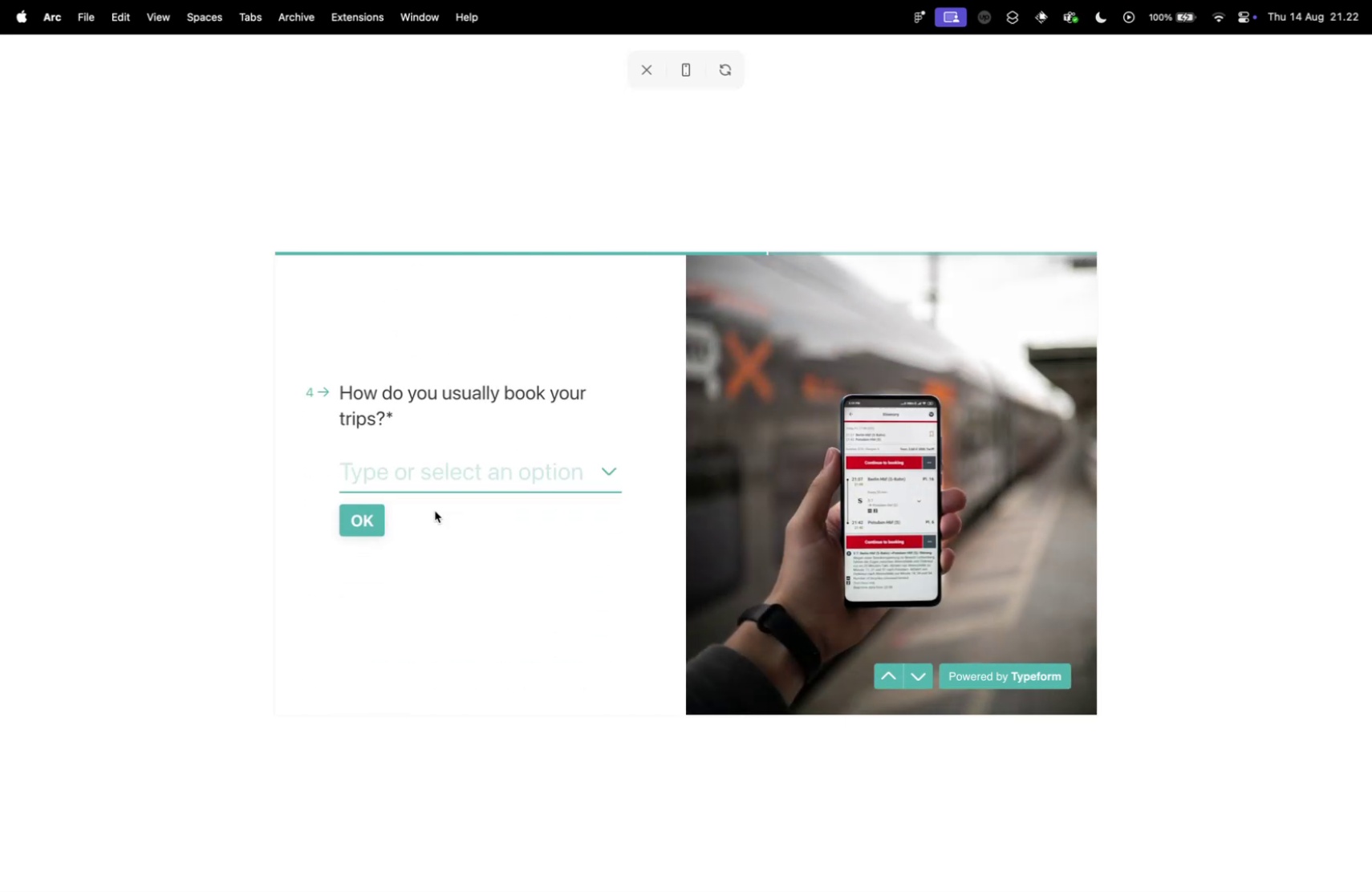 
left_click([454, 469])
 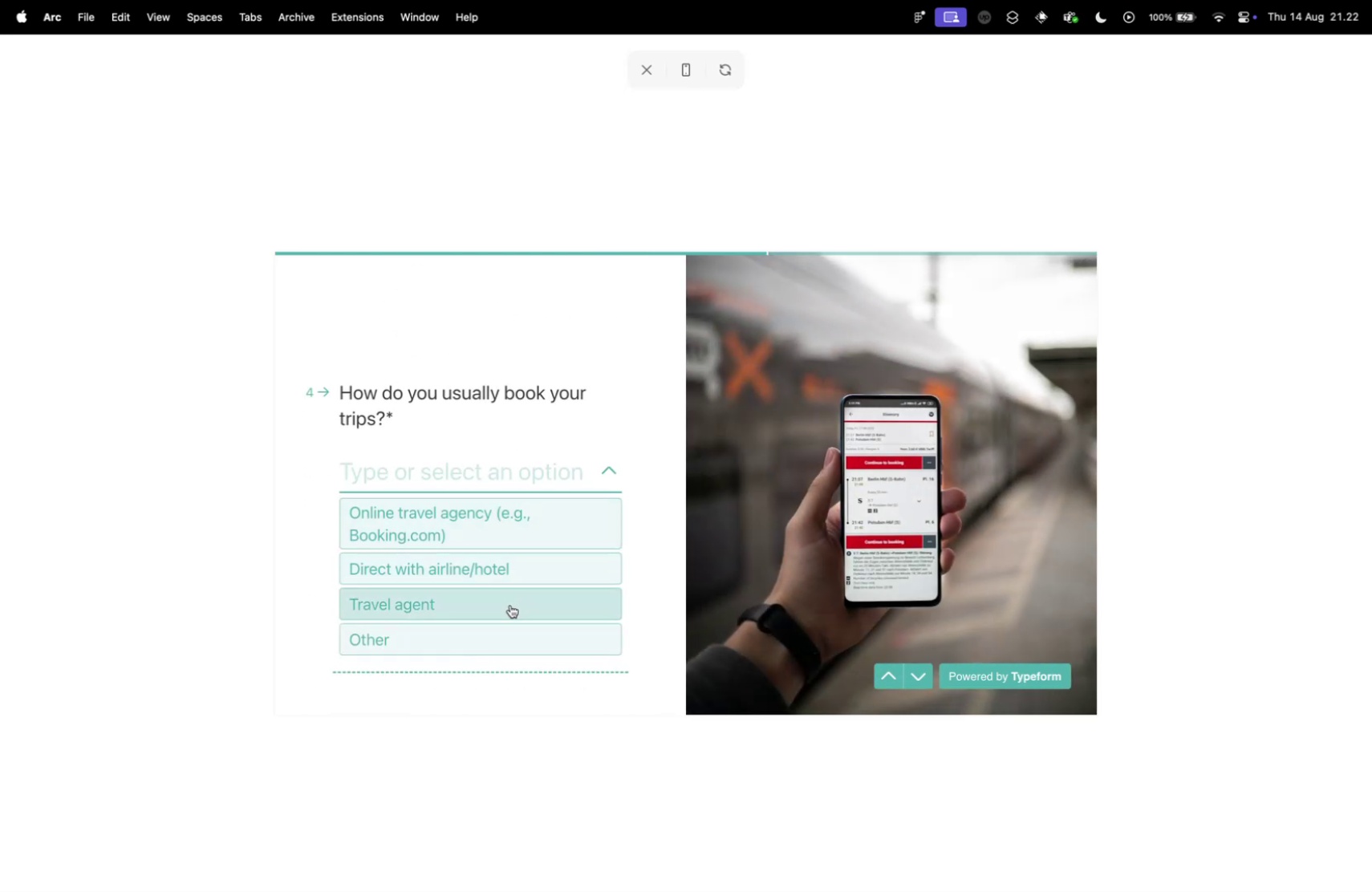 
left_click([510, 604])
 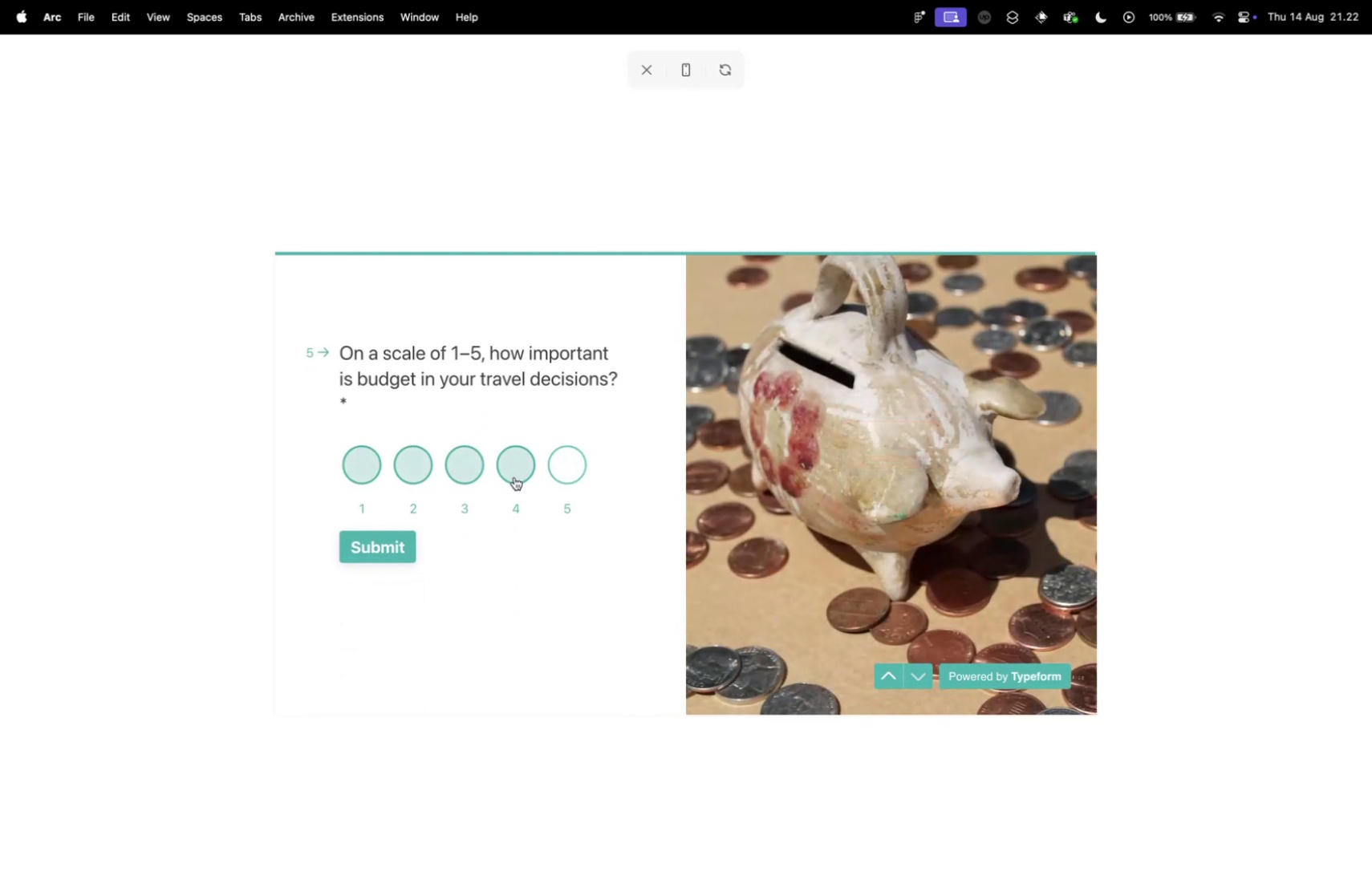 
left_click([382, 546])
 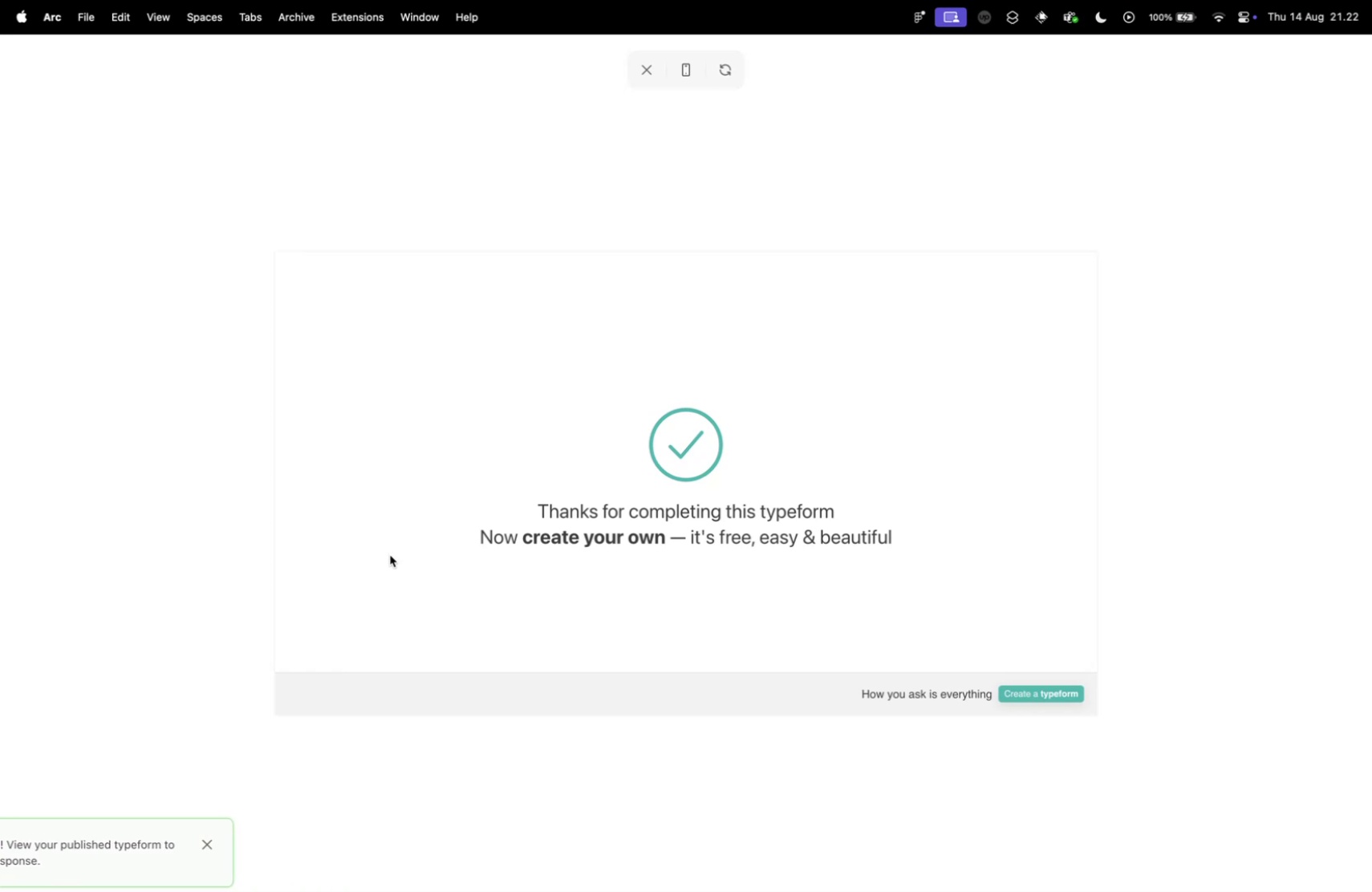 
left_click([646, 71])
 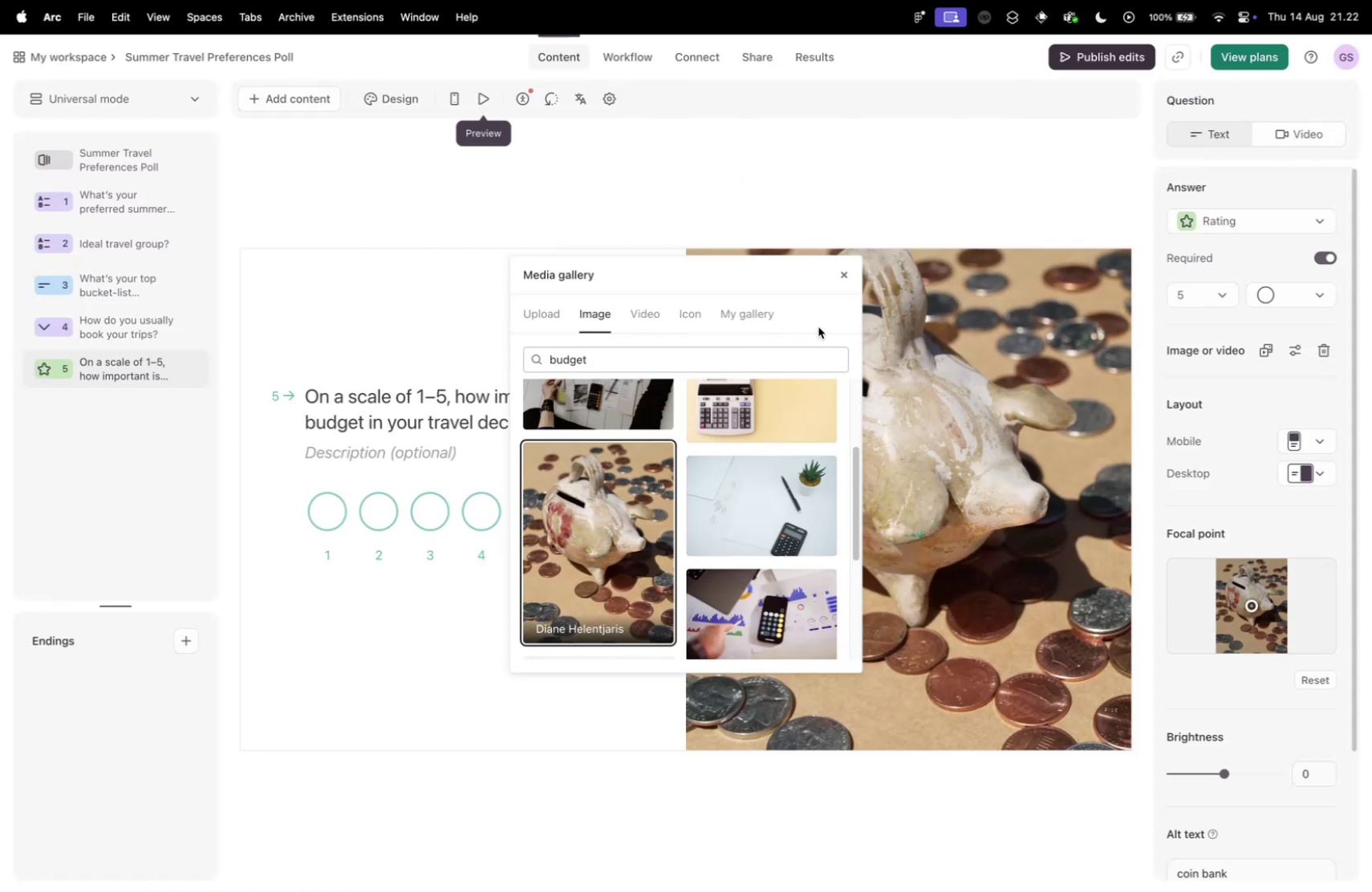 
left_click([840, 270])
 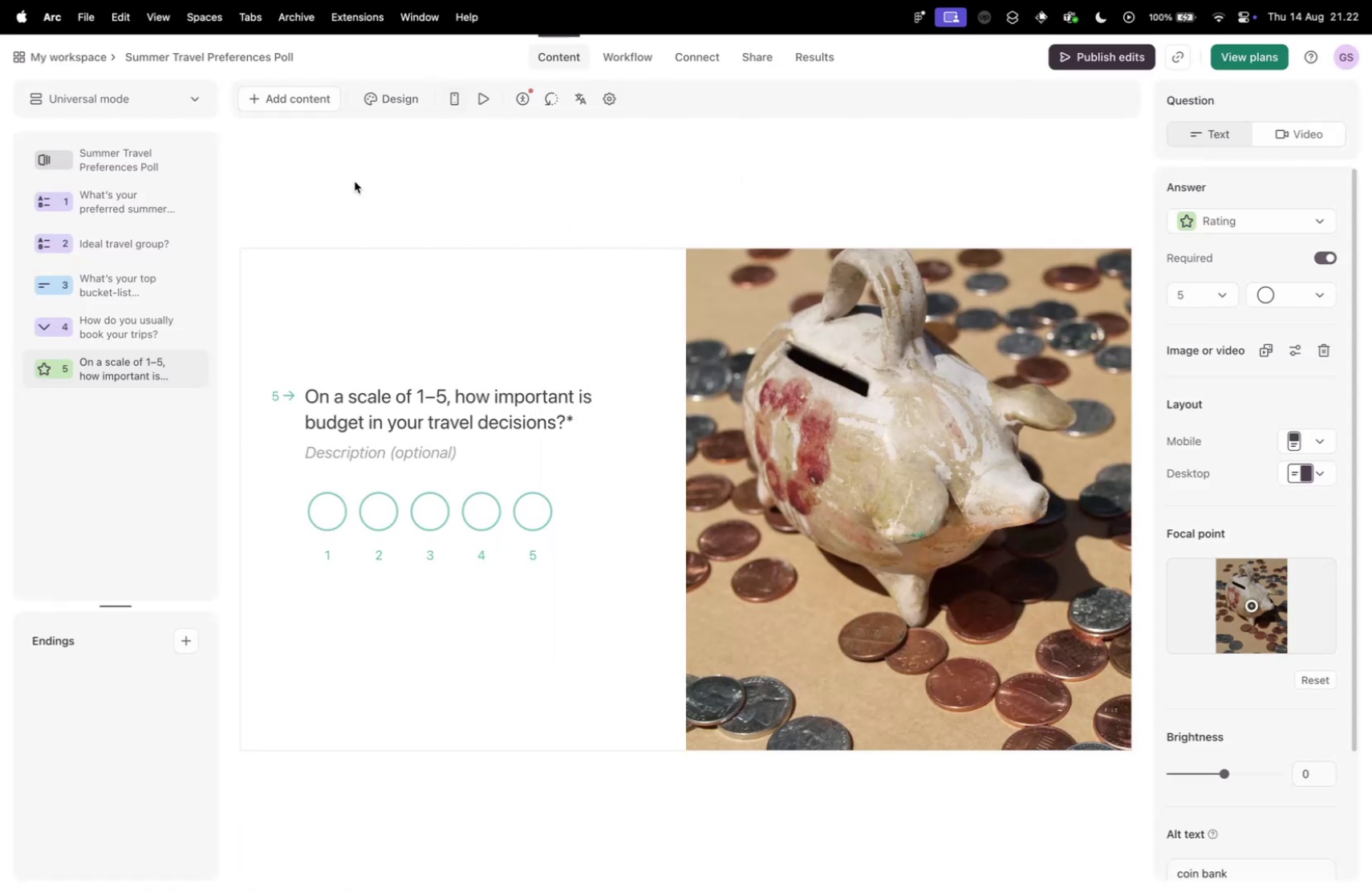 
scroll: coordinate [181, 293], scroll_direction: down, amount: 9.0
 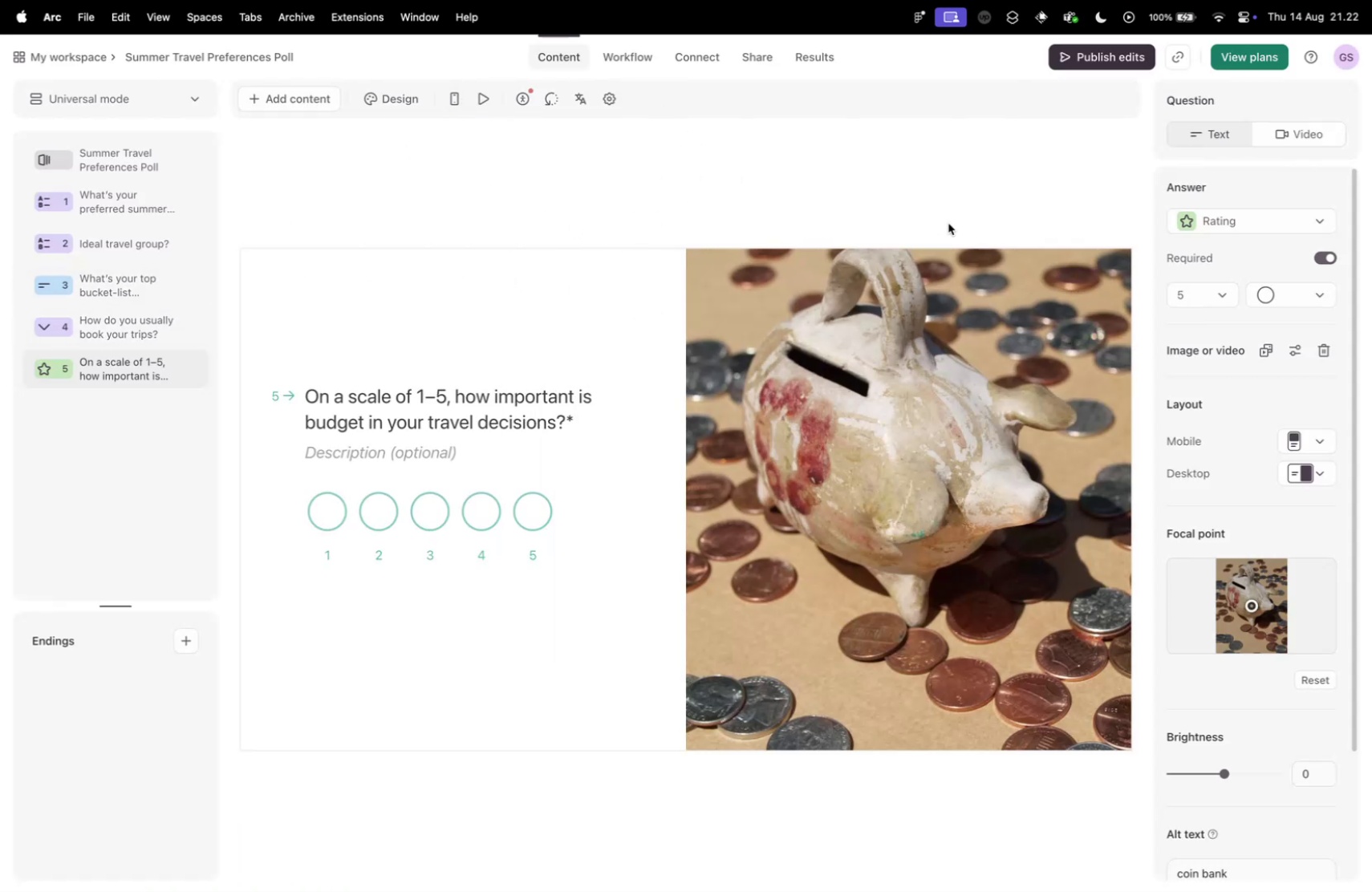 
left_click_drag(start_coordinate=[297, 82], to_coordinate=[296, 88])
 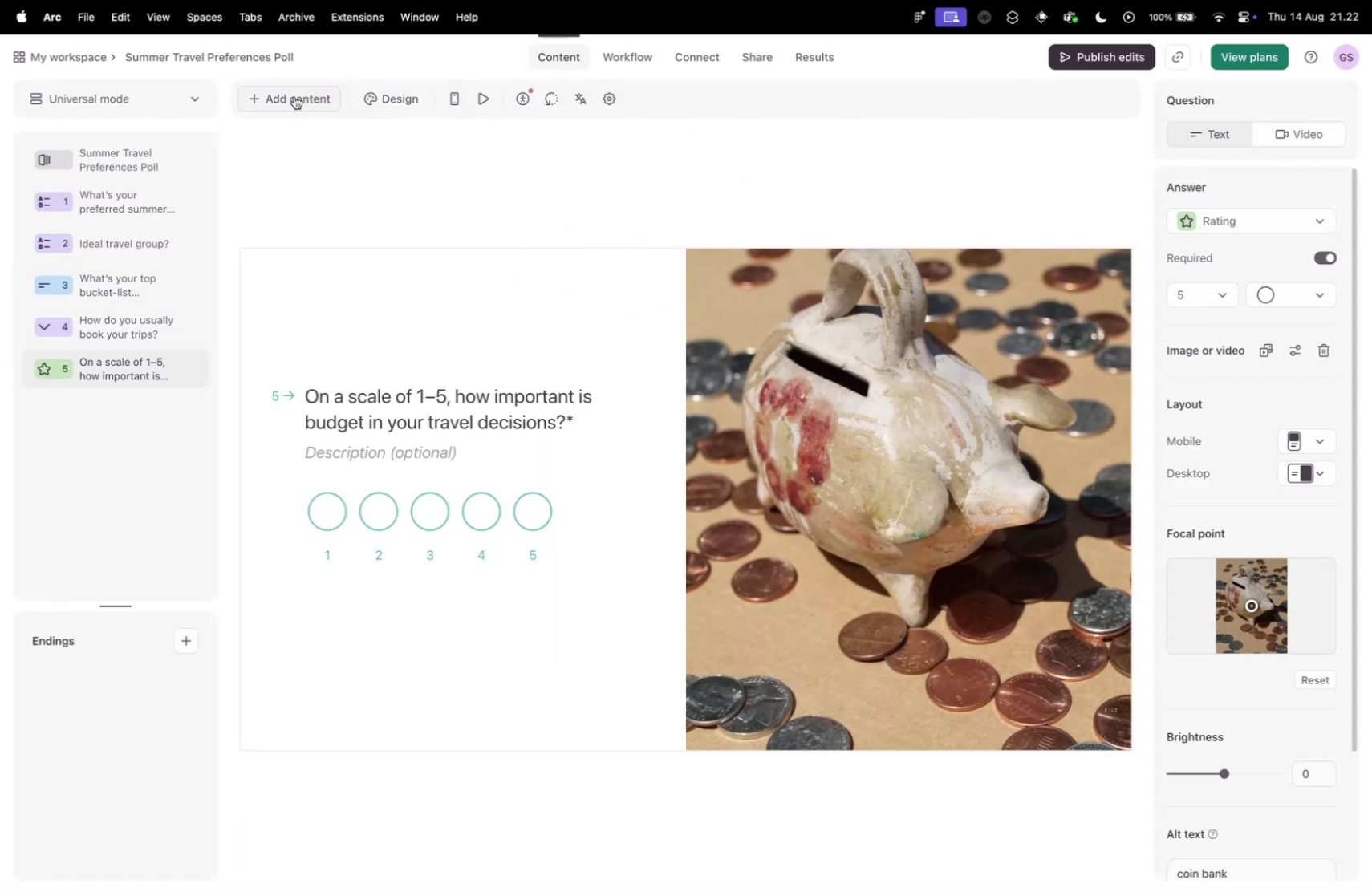 
double_click([294, 96])
 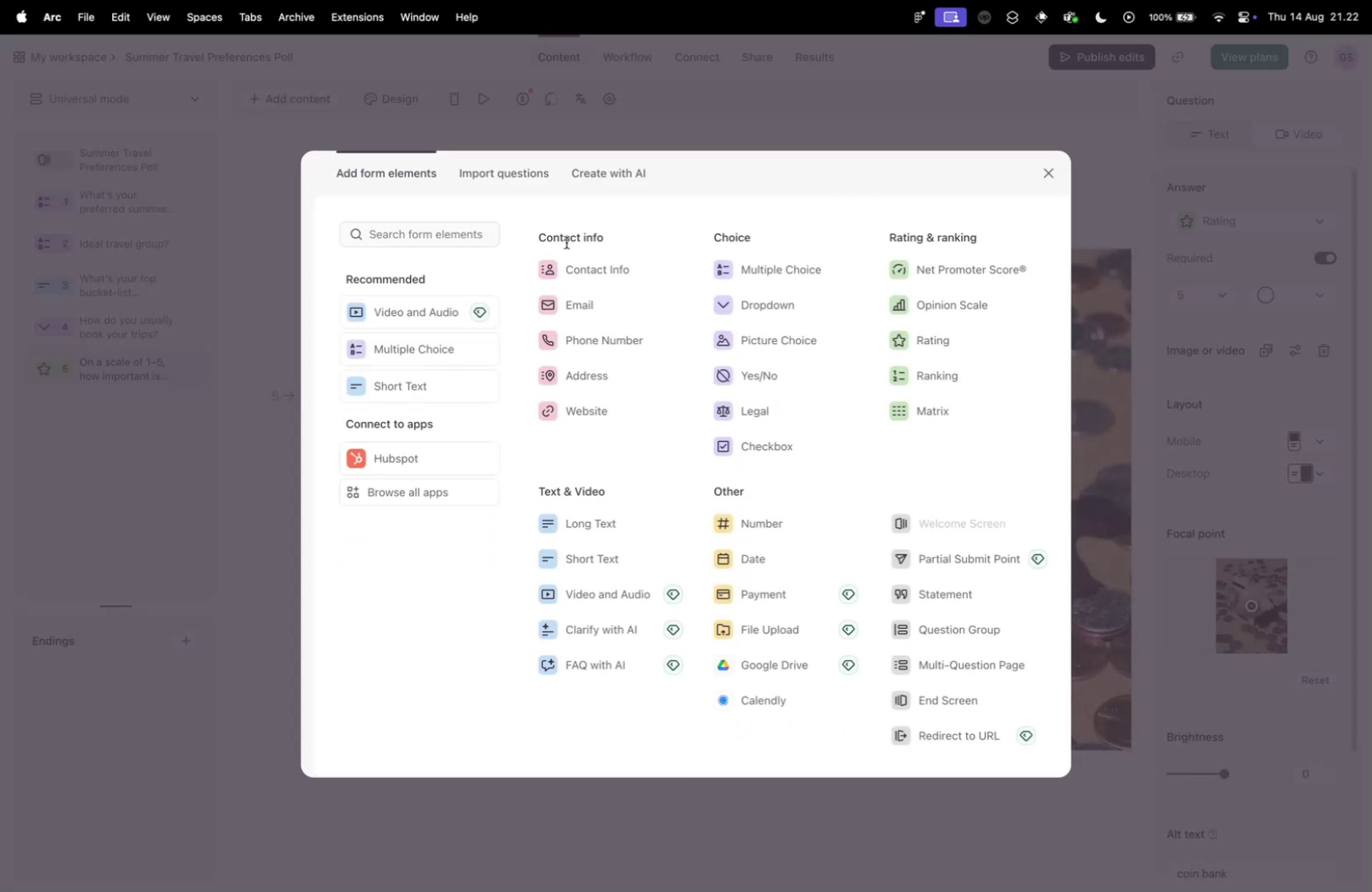 
scroll: coordinate [1017, 440], scroll_direction: down, amount: 26.0
 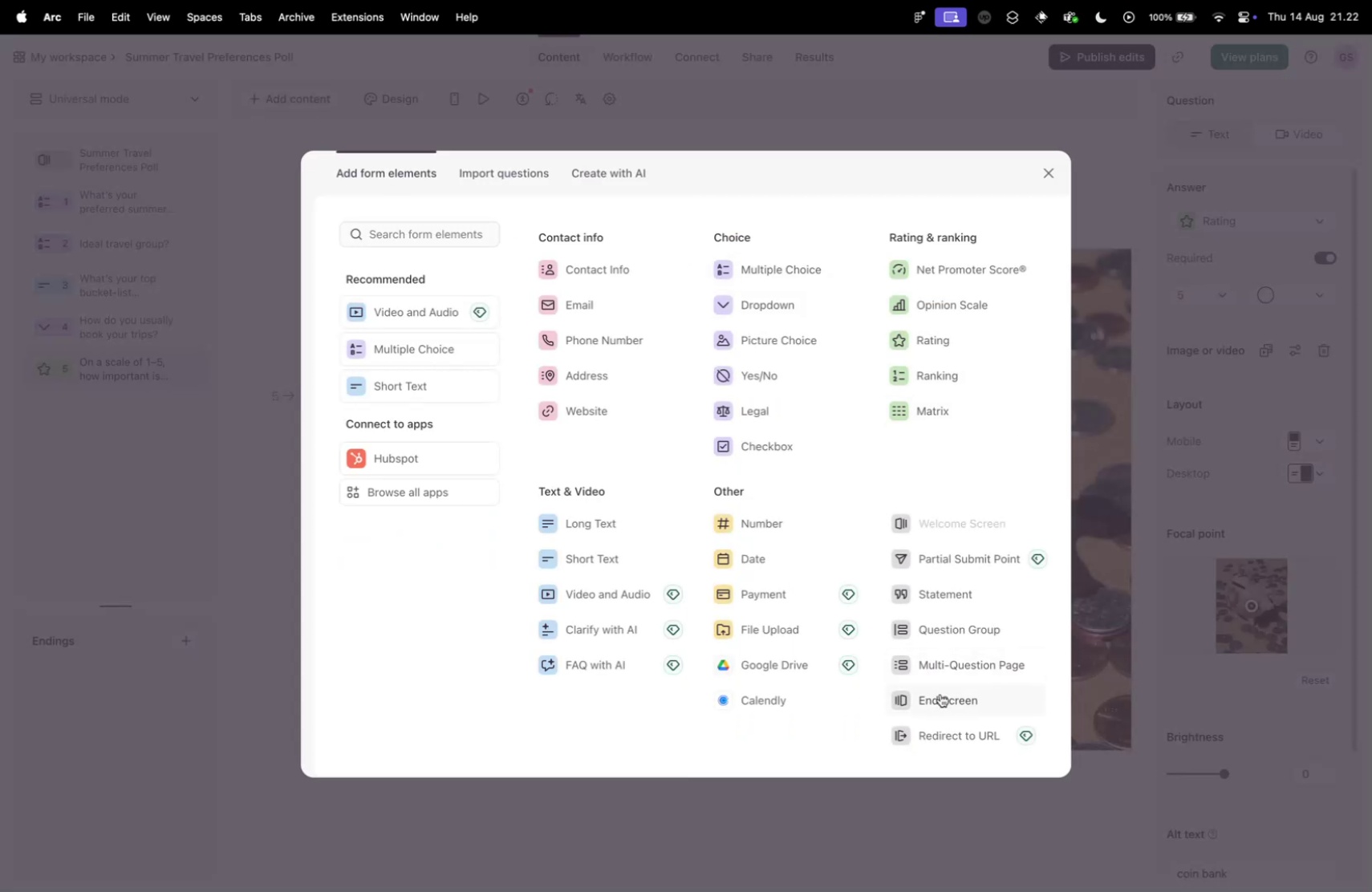 
left_click([942, 694])
 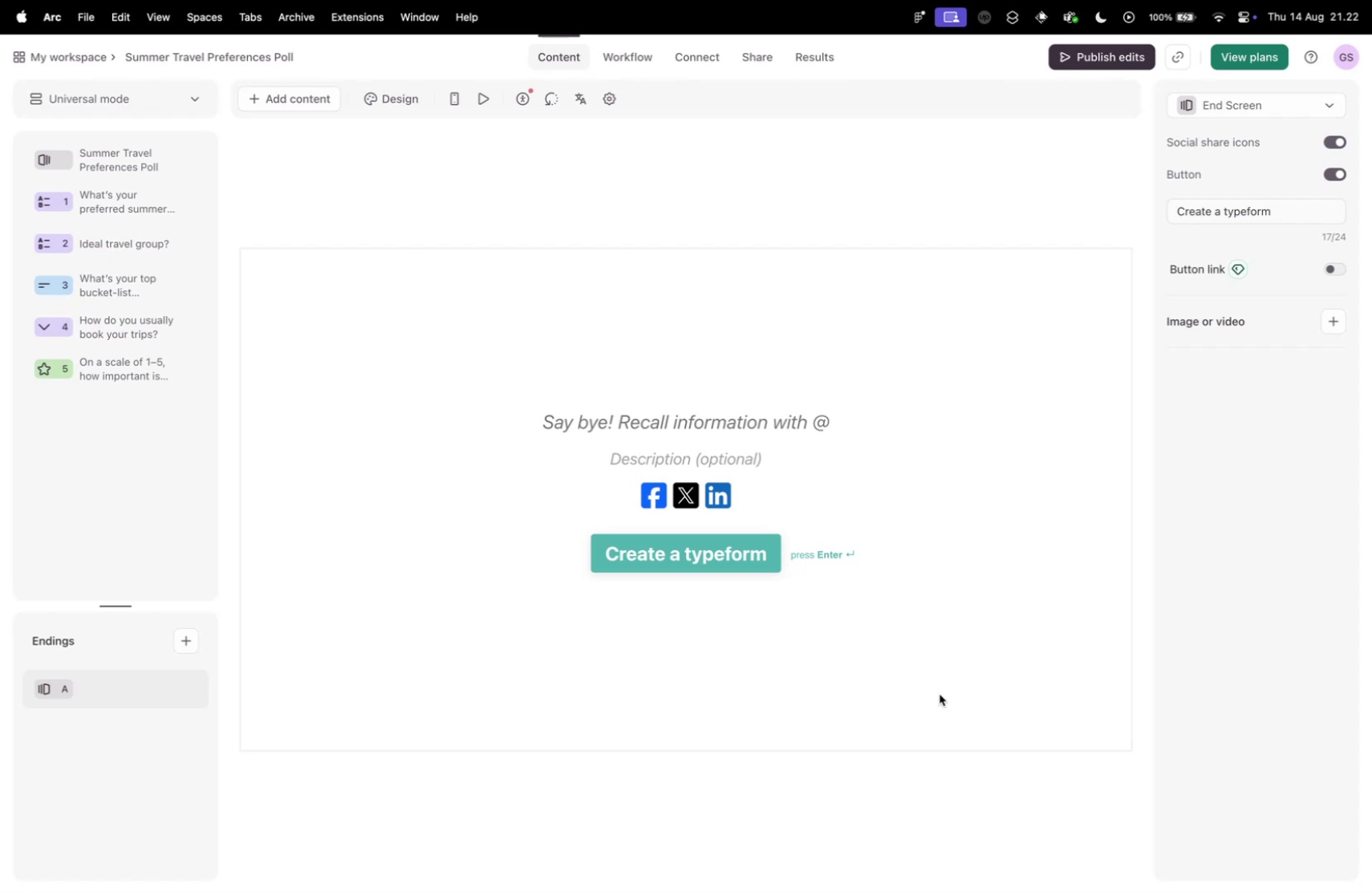 
wait(10.52)
 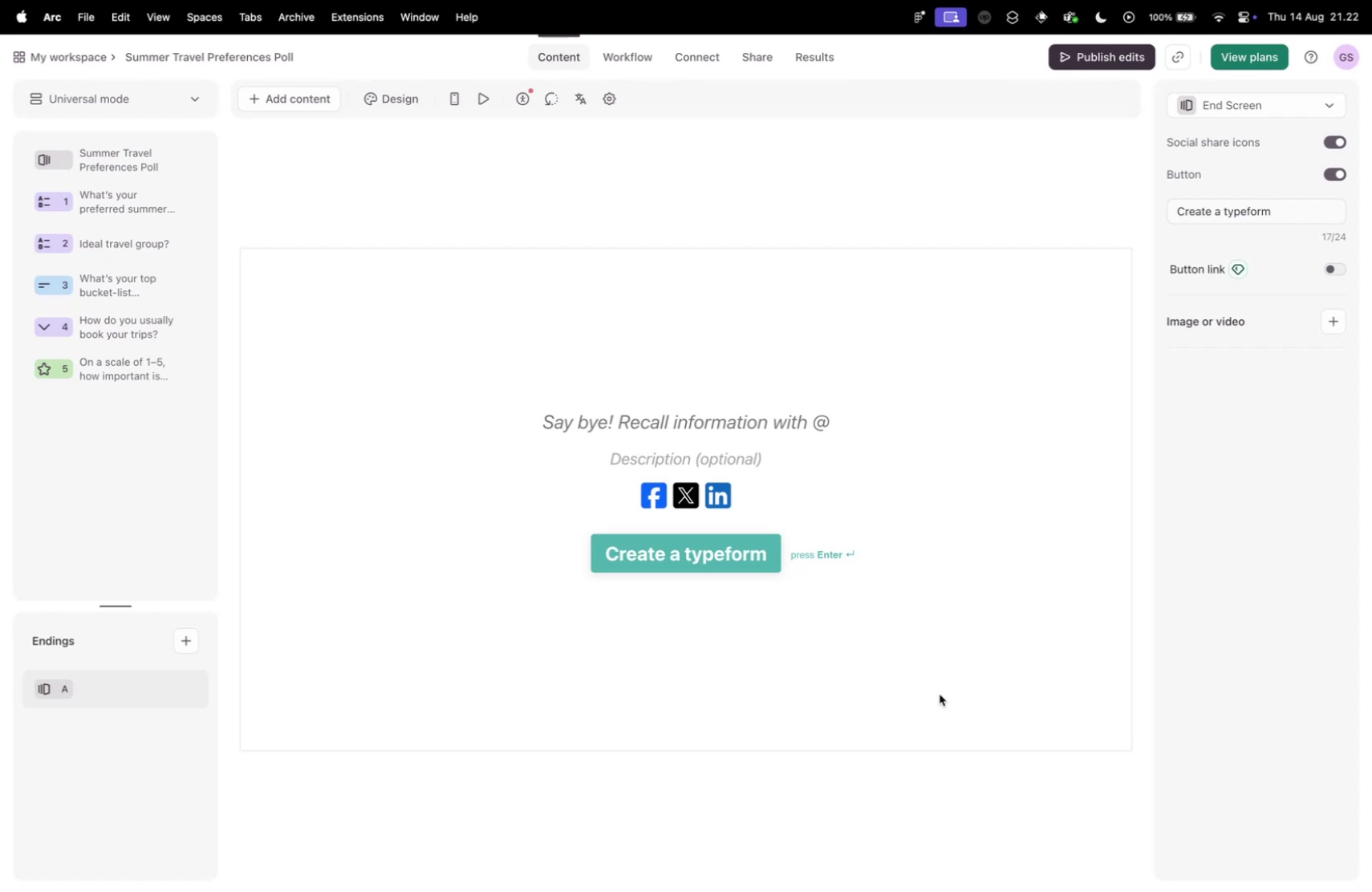 
left_click_drag(start_coordinate=[112, 606], to_coordinate=[117, 403])
 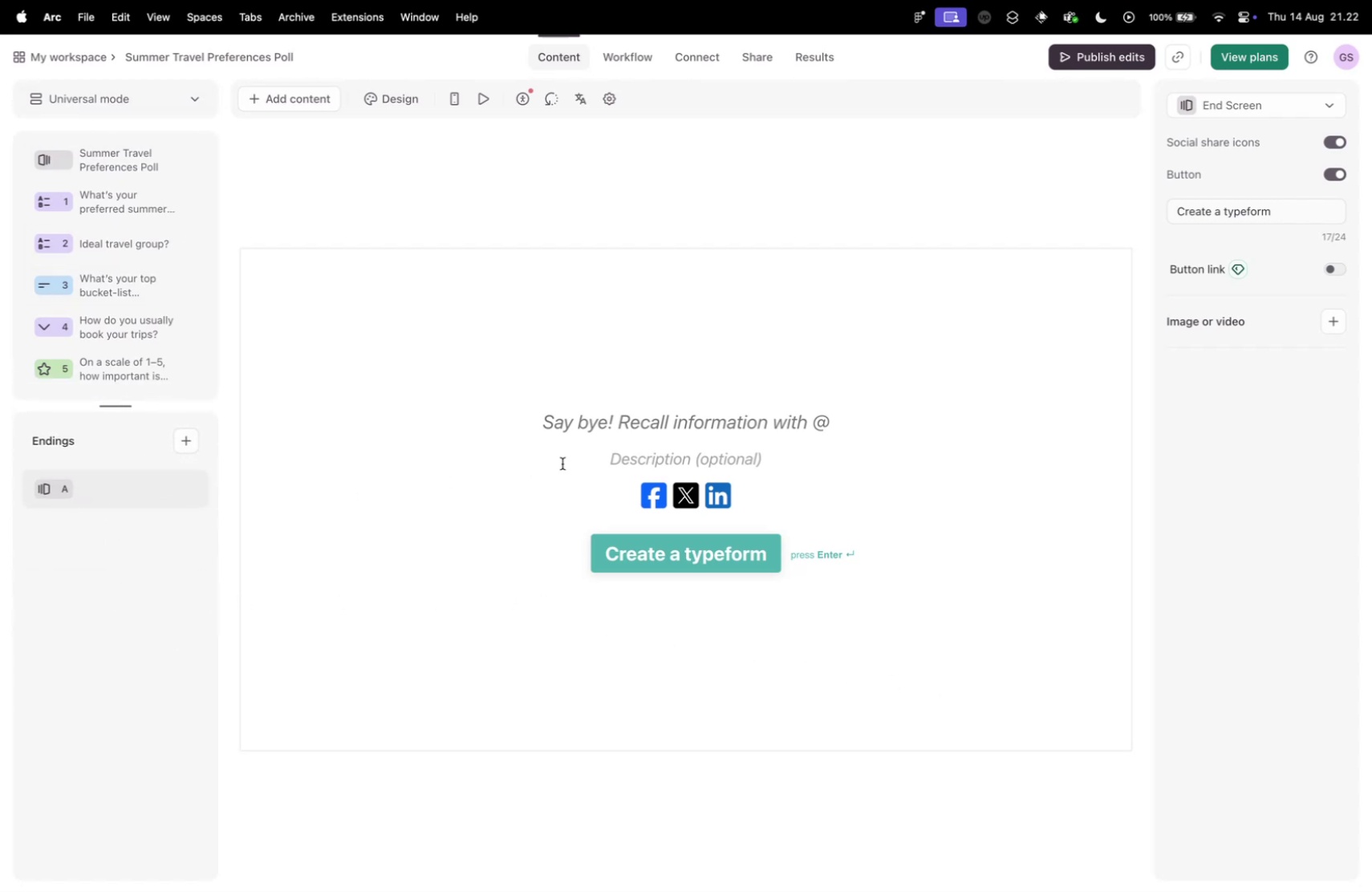 
left_click([596, 414])
 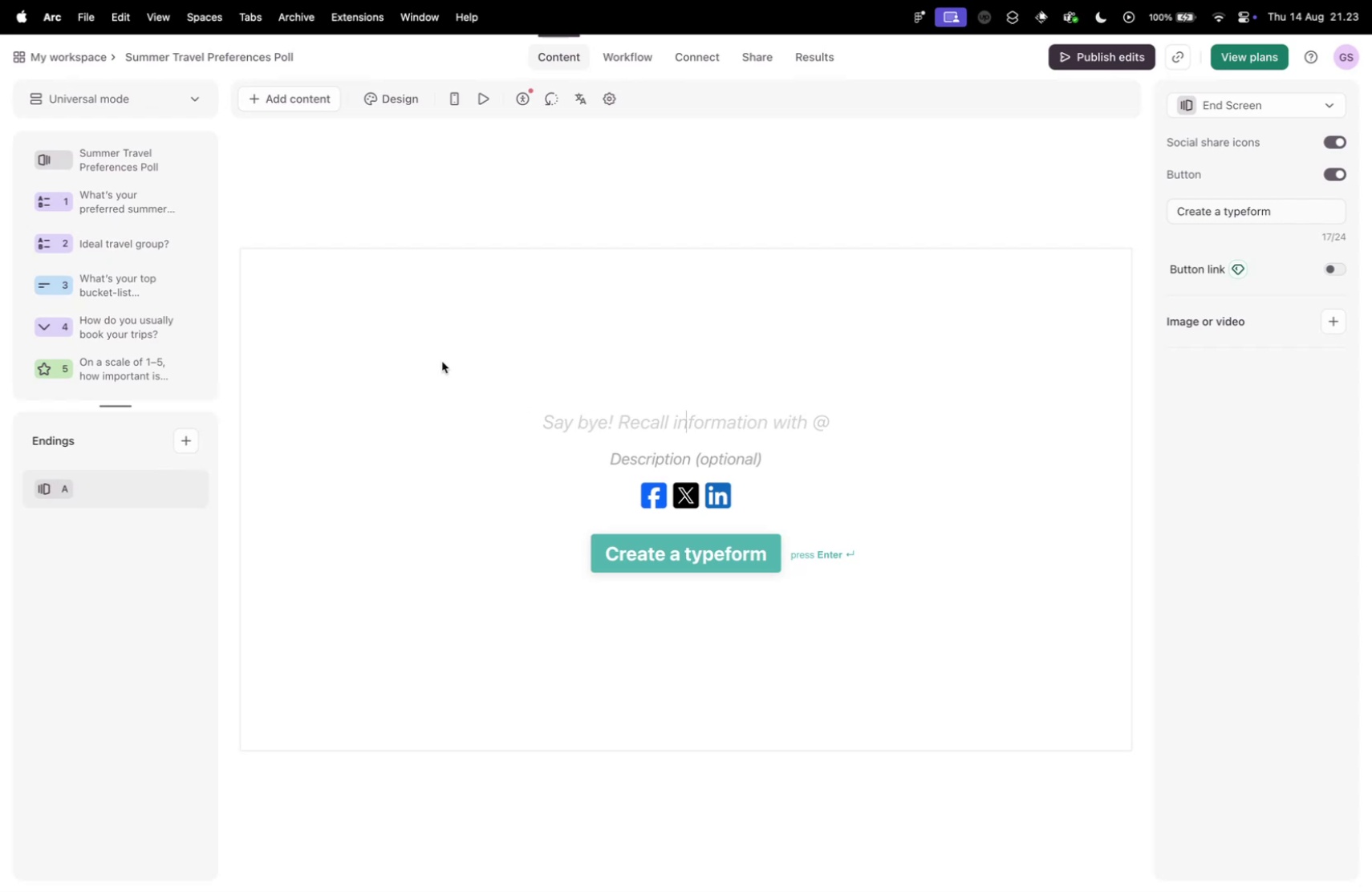 
left_click([442, 361])
 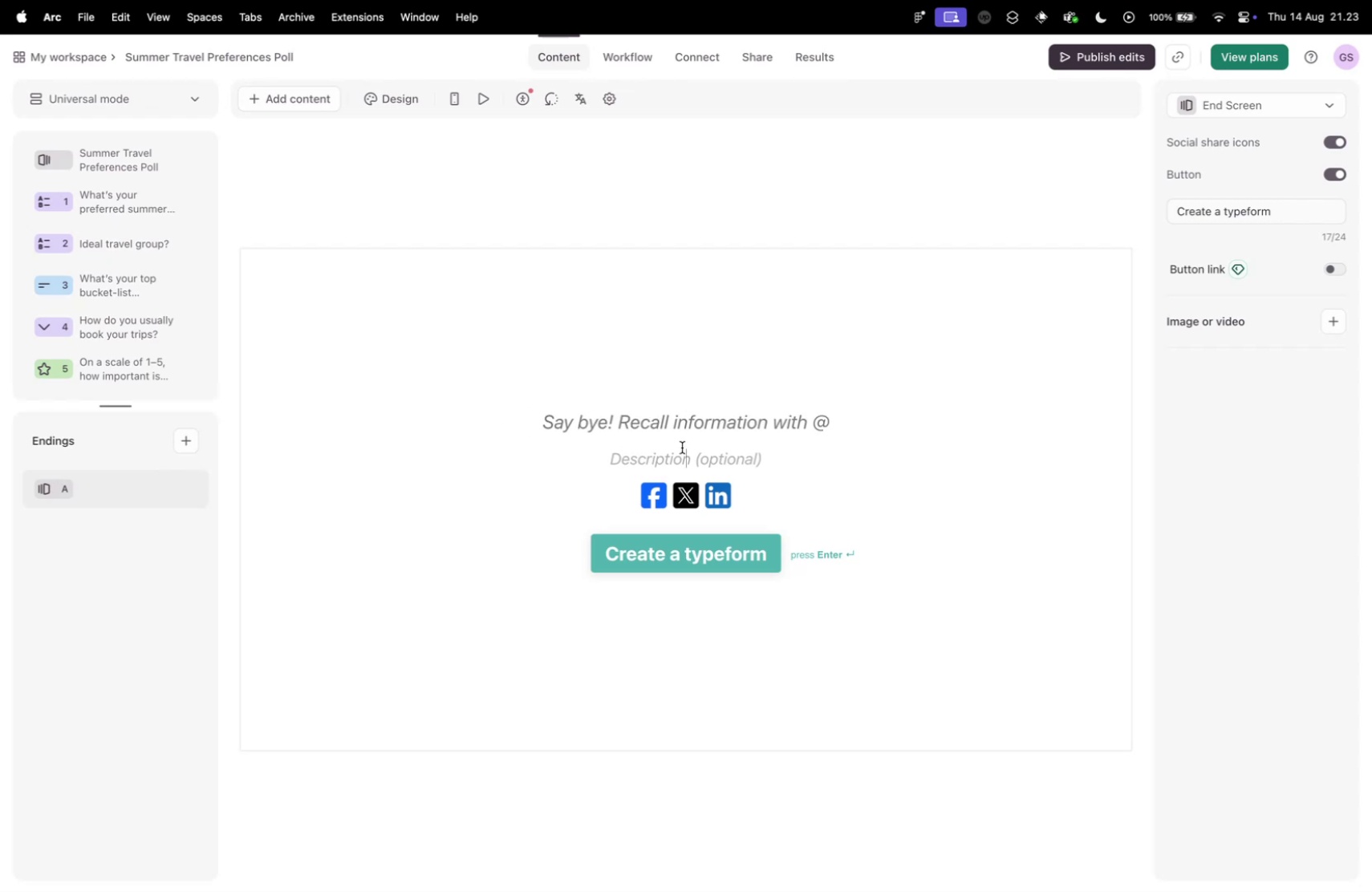 
double_click([581, 346])
 